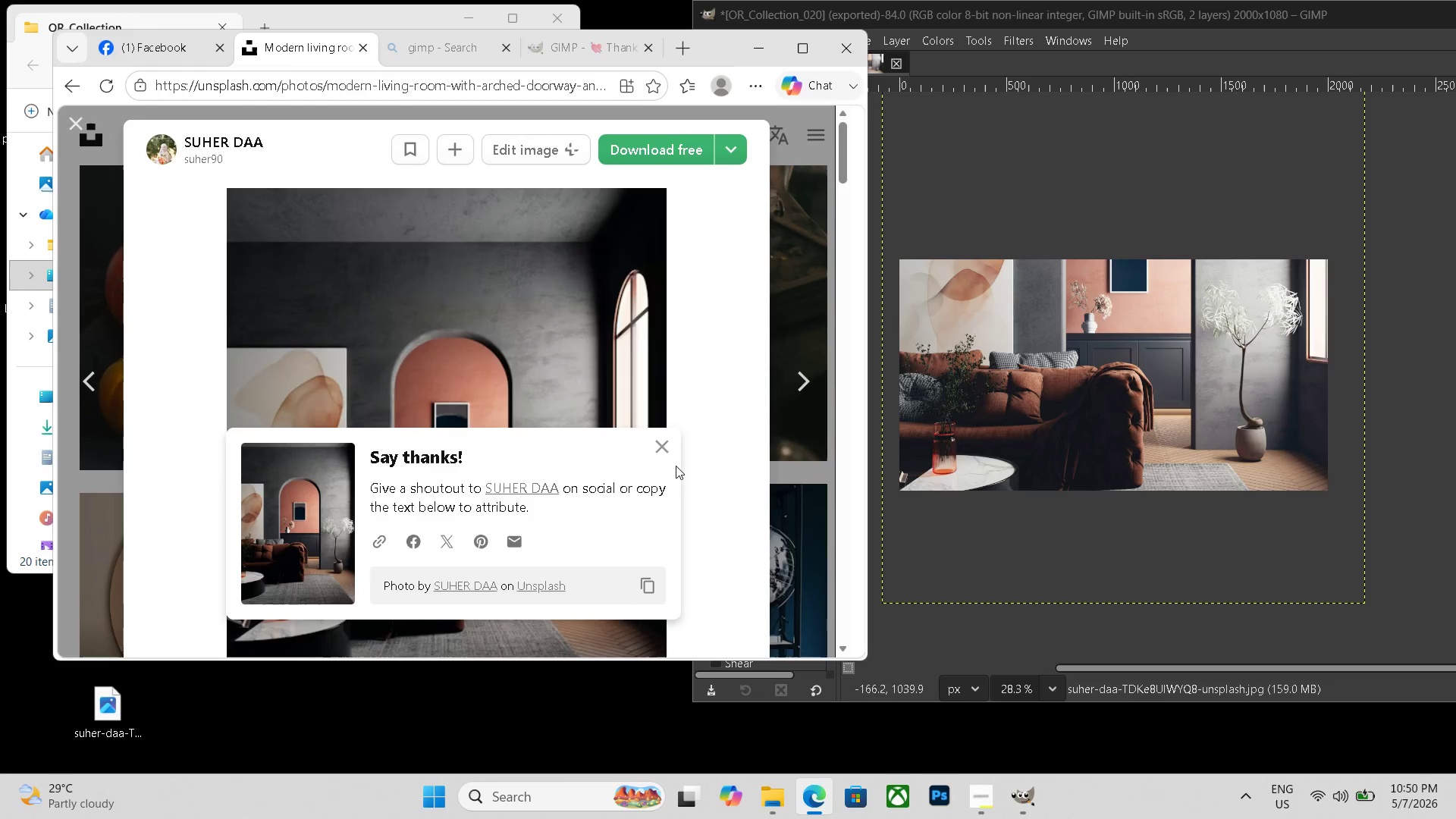 
left_click([674, 450])
 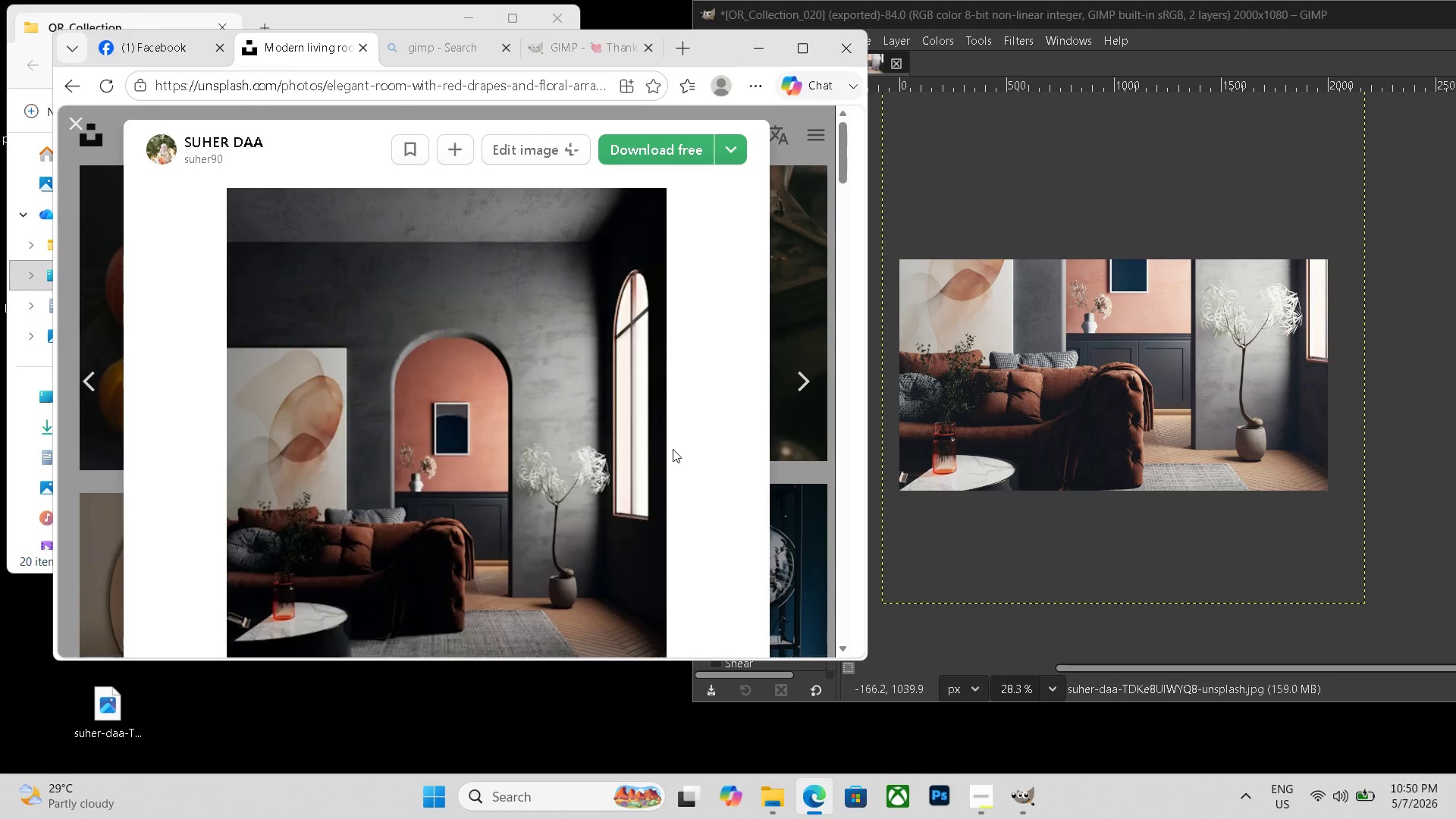 
key(ArrowRight)
 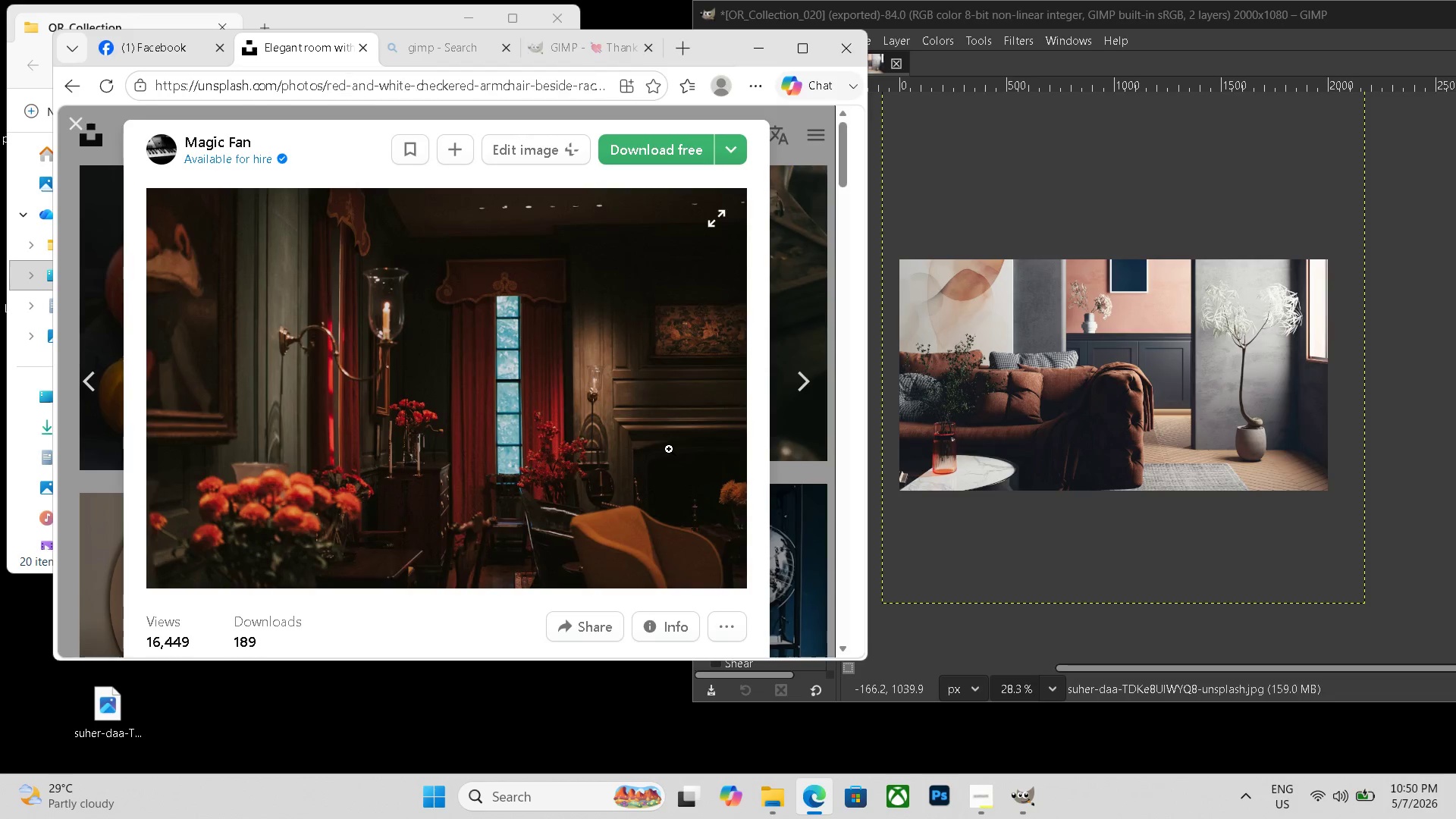 
key(ArrowRight)
 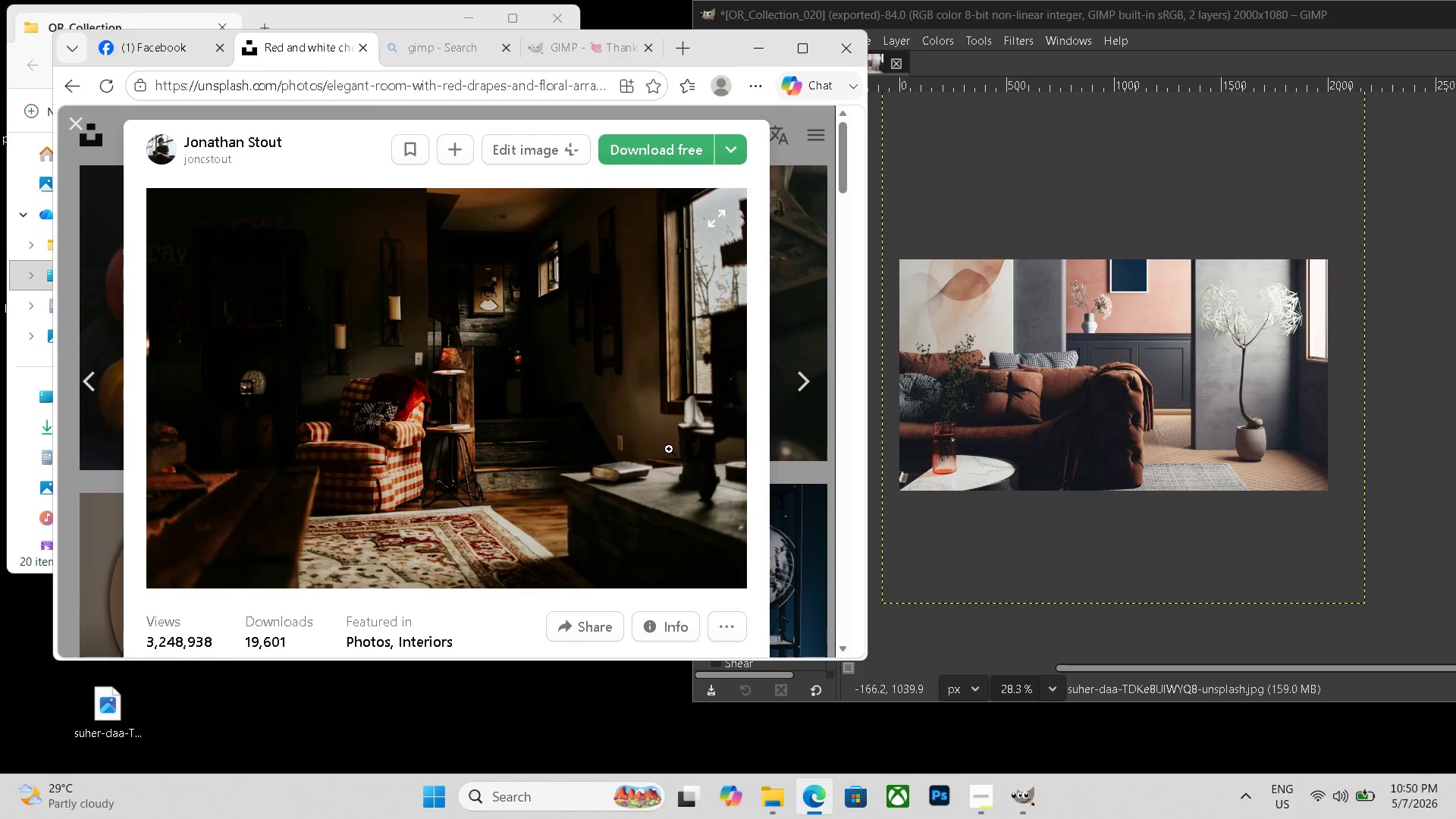 
key(ArrowLeft)
 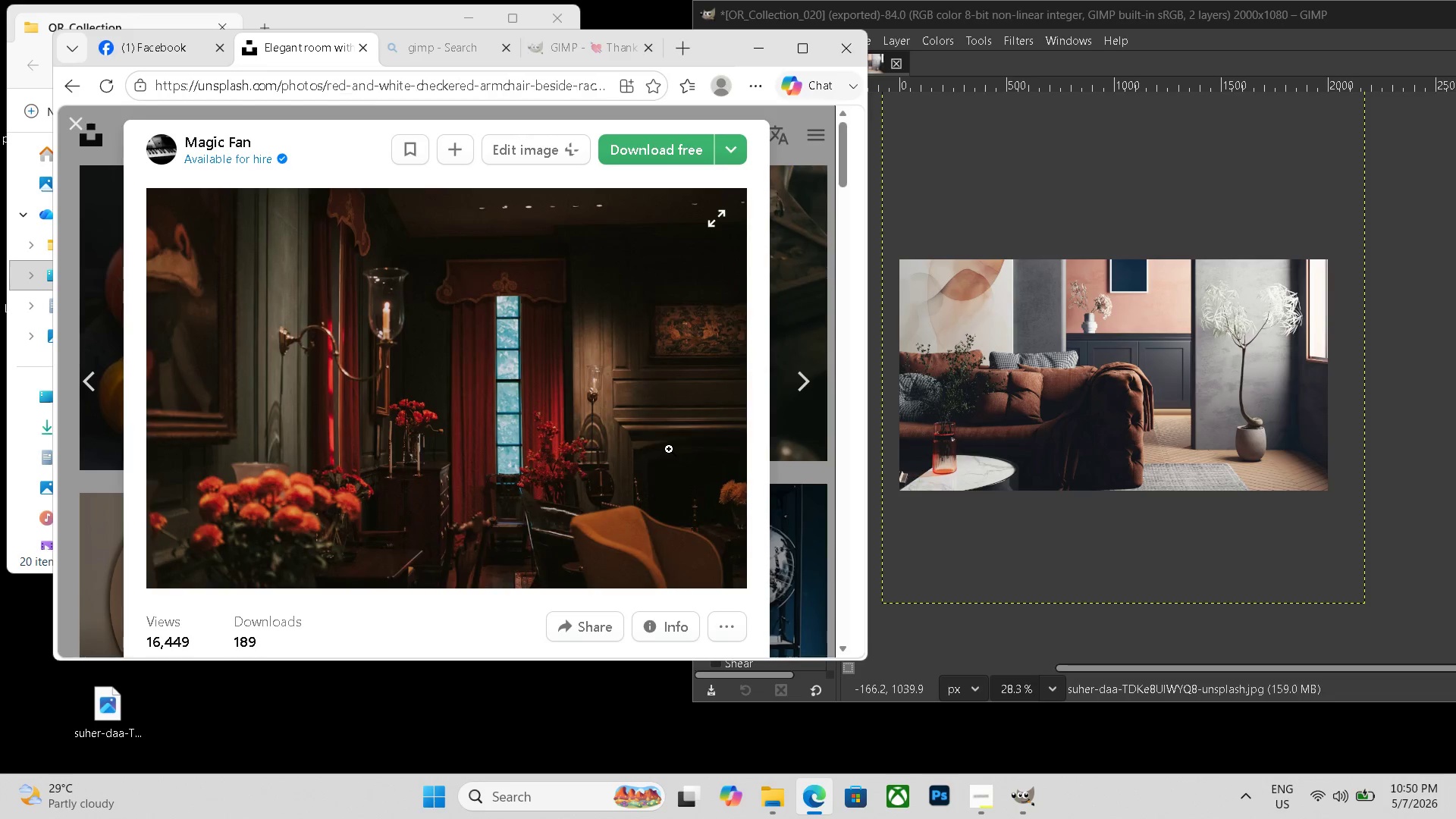 
key(ArrowRight)
 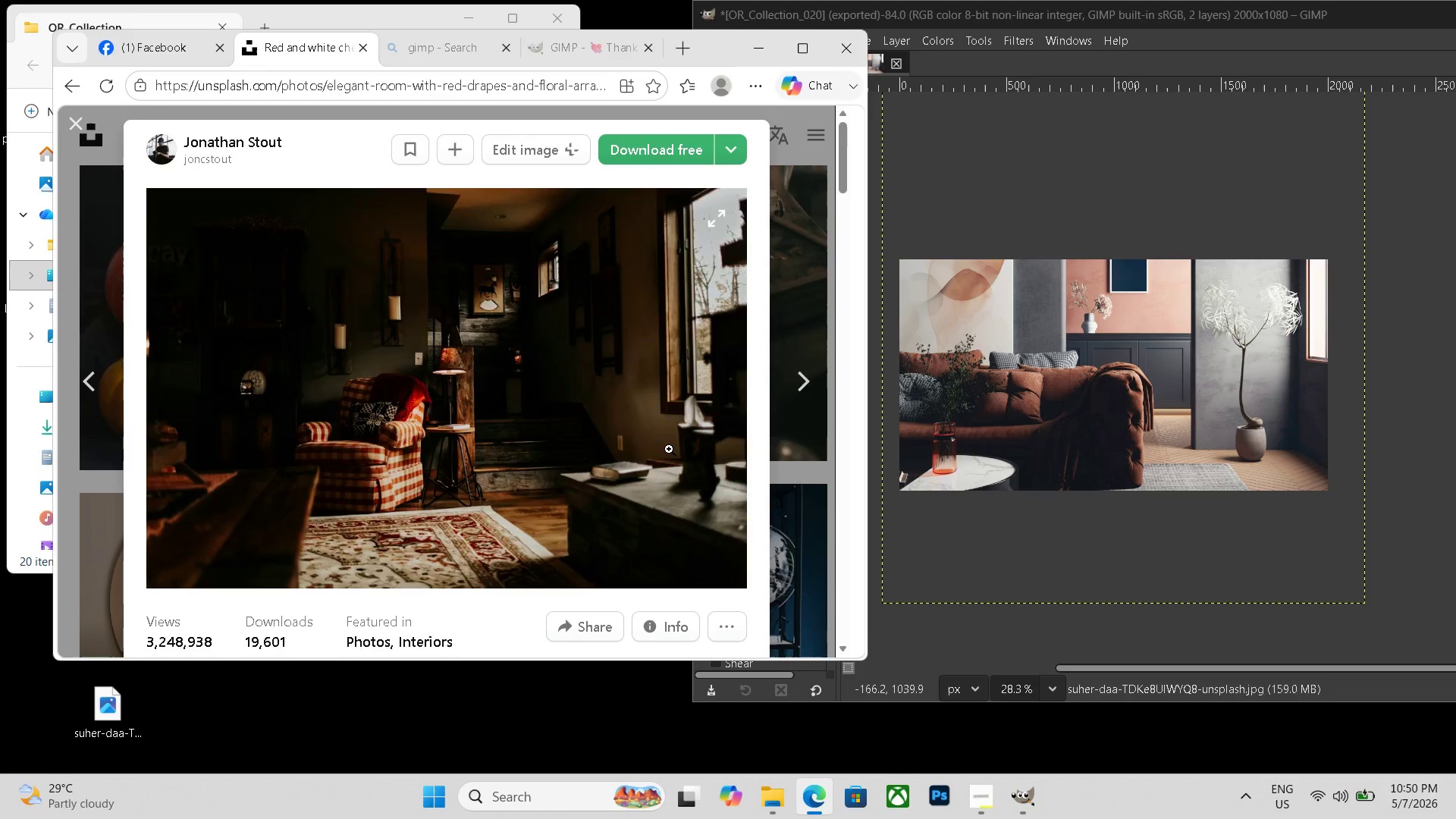 
key(ArrowLeft)
 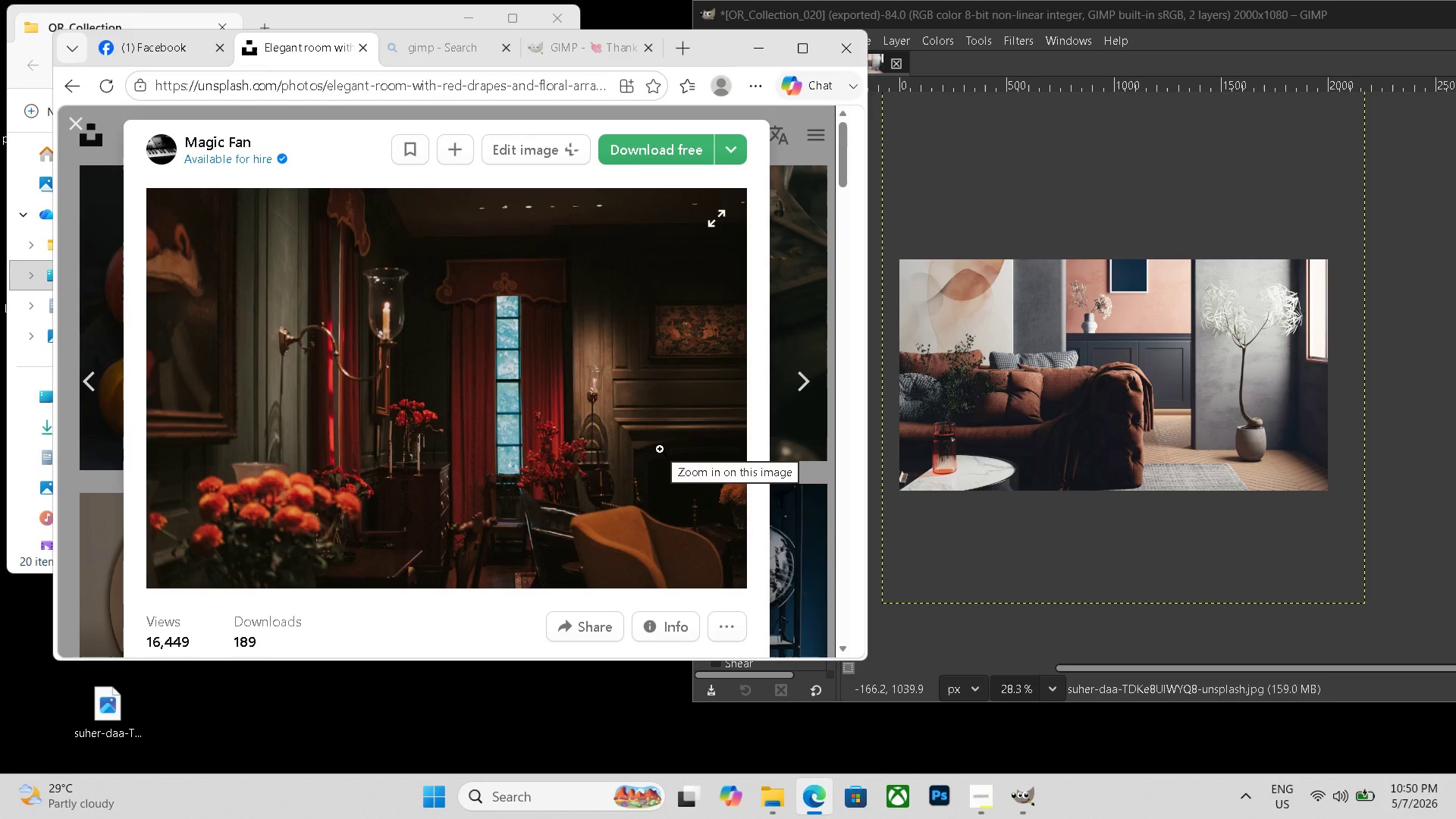 
wait(8.59)
 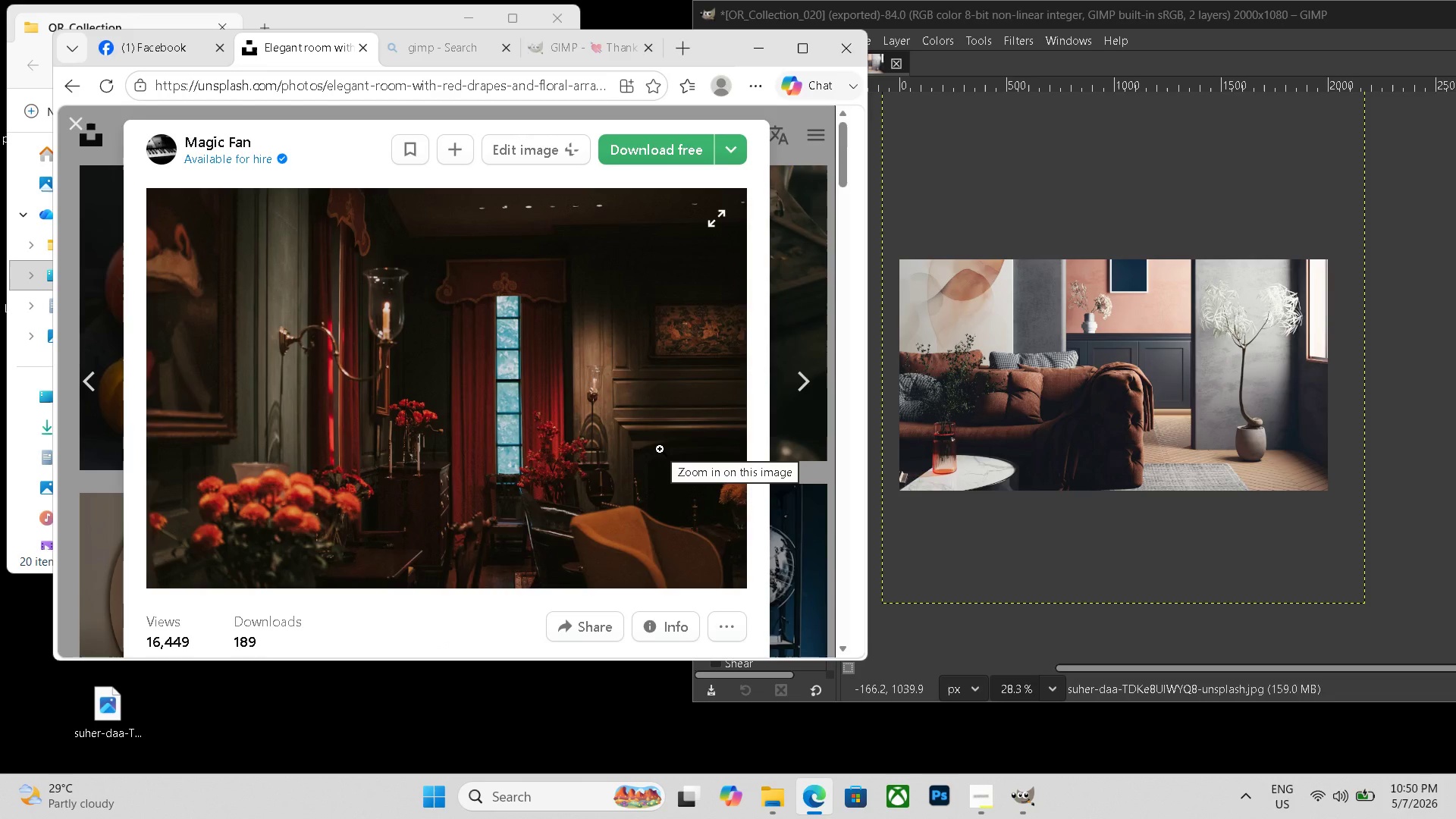 
key(ArrowLeft)
 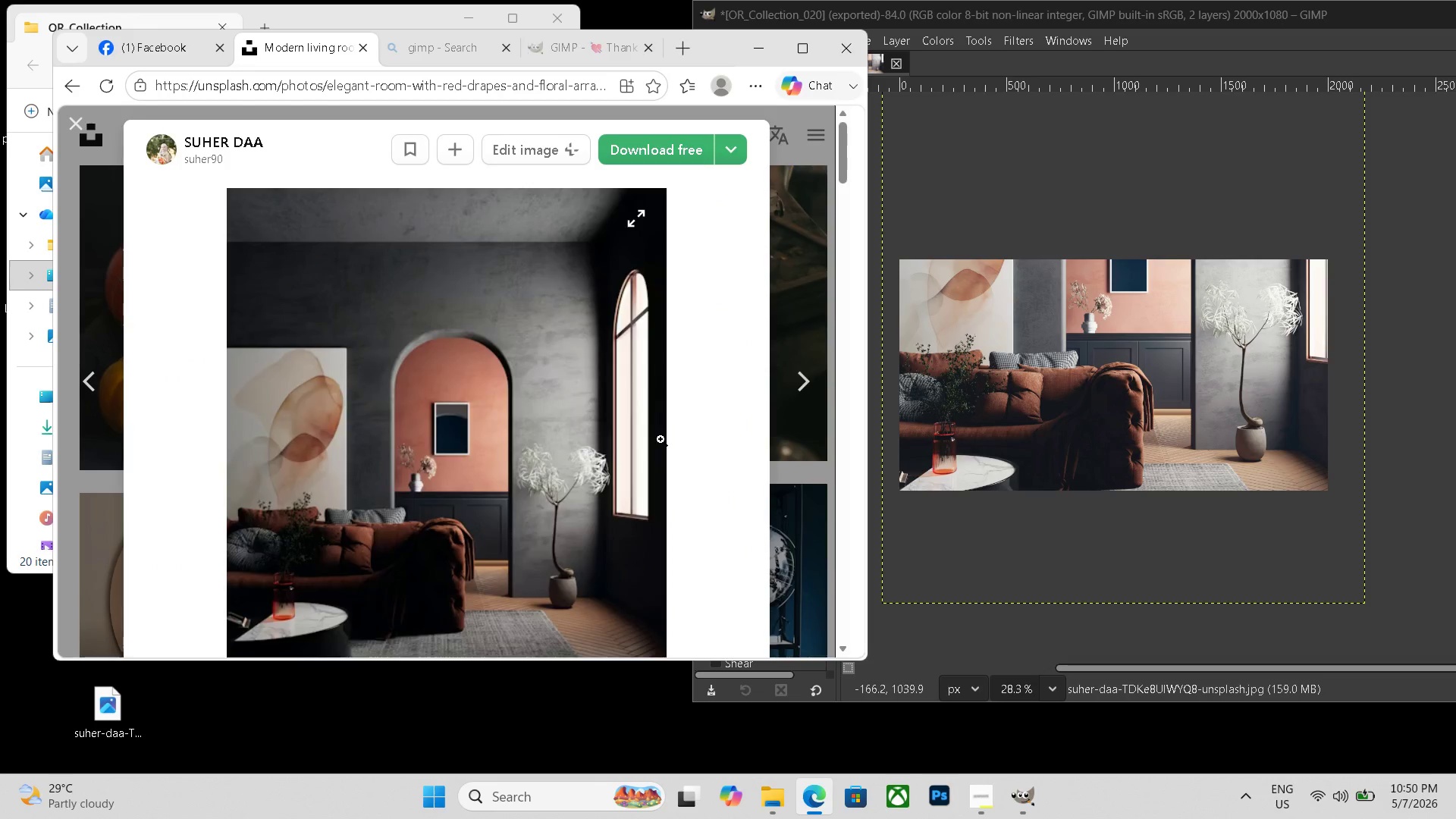 
key(ArrowRight)
 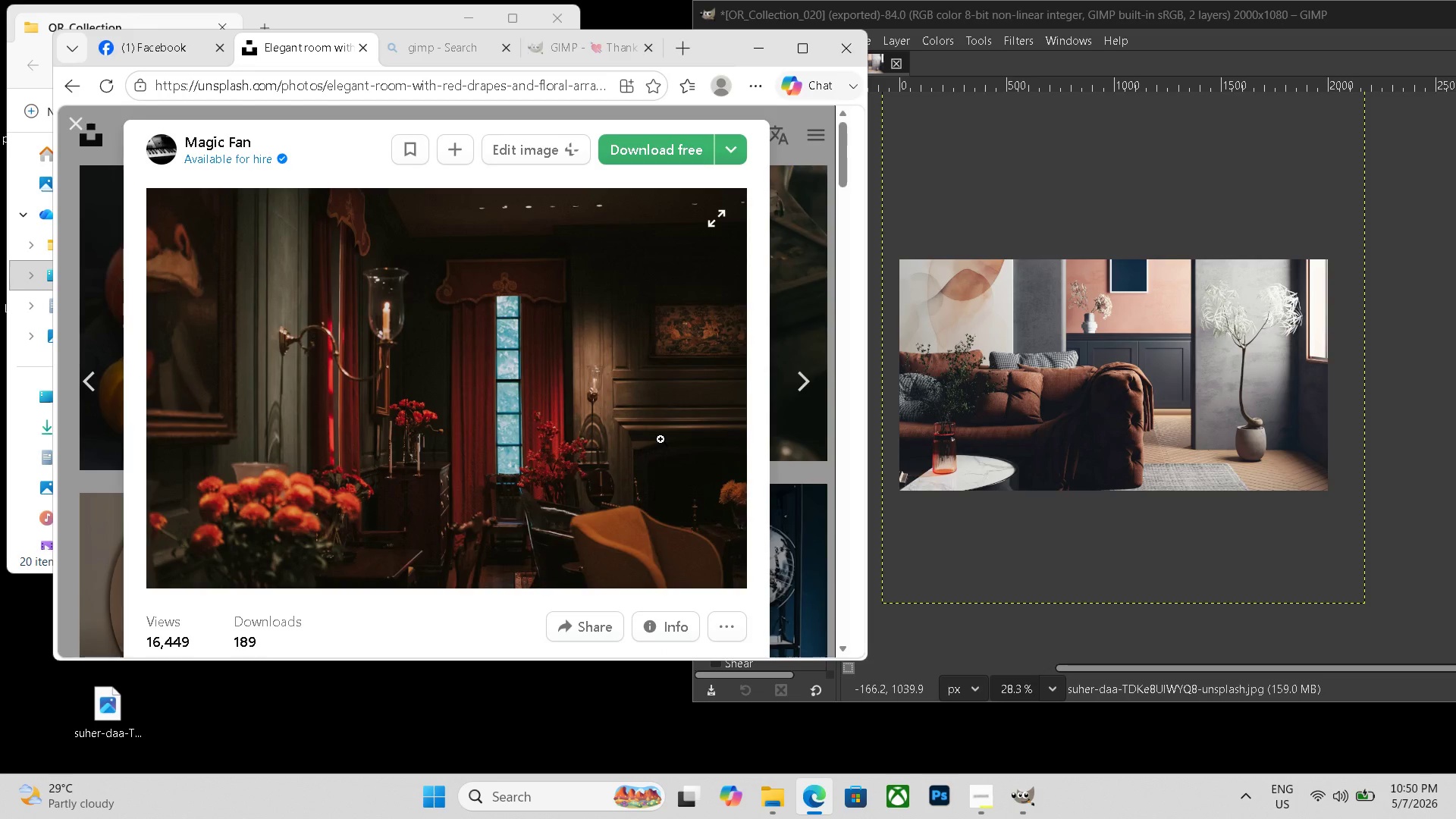 
key(ArrowRight)
 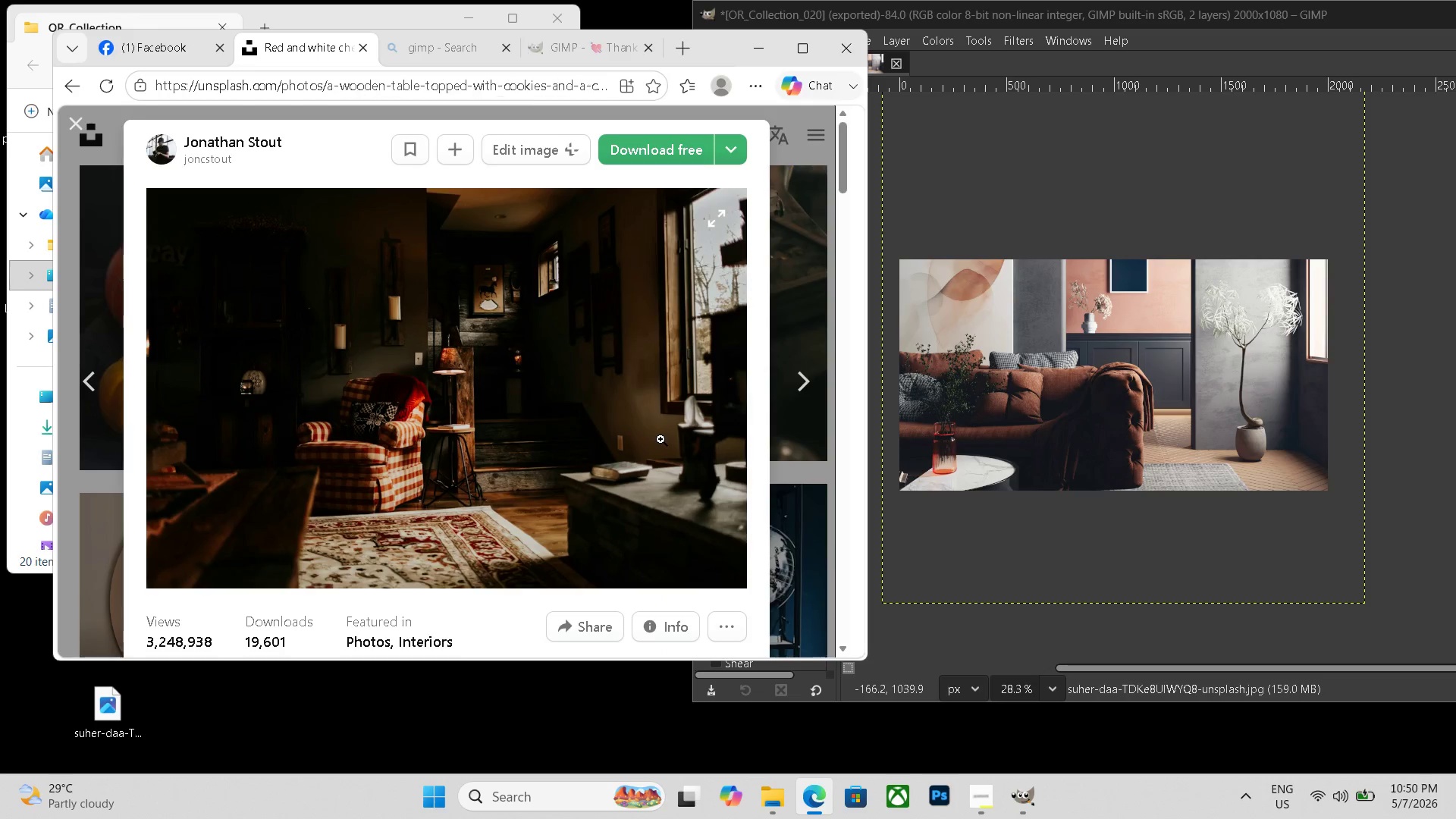 
key(ArrowRight)
 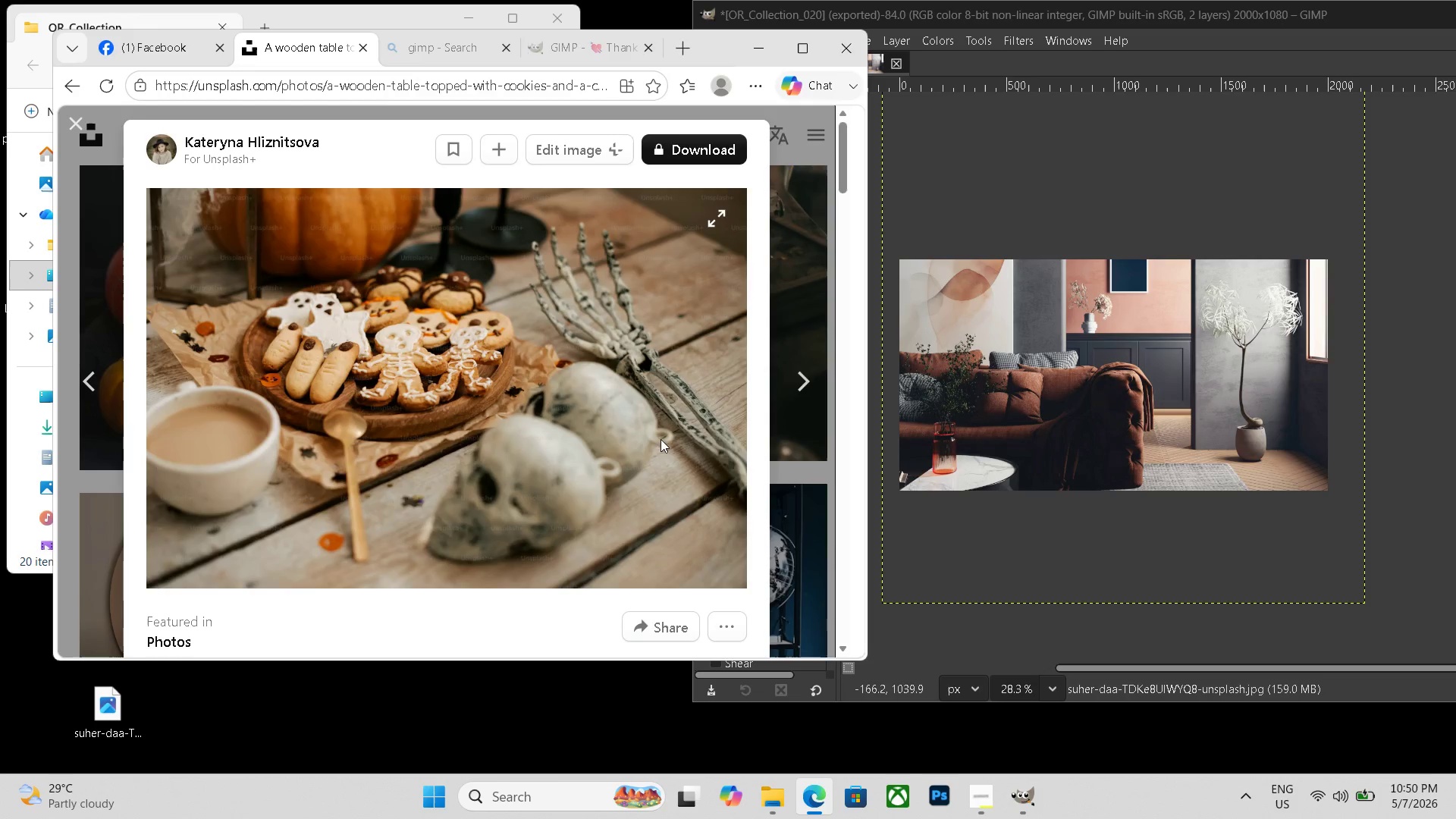 
key(ArrowRight)
 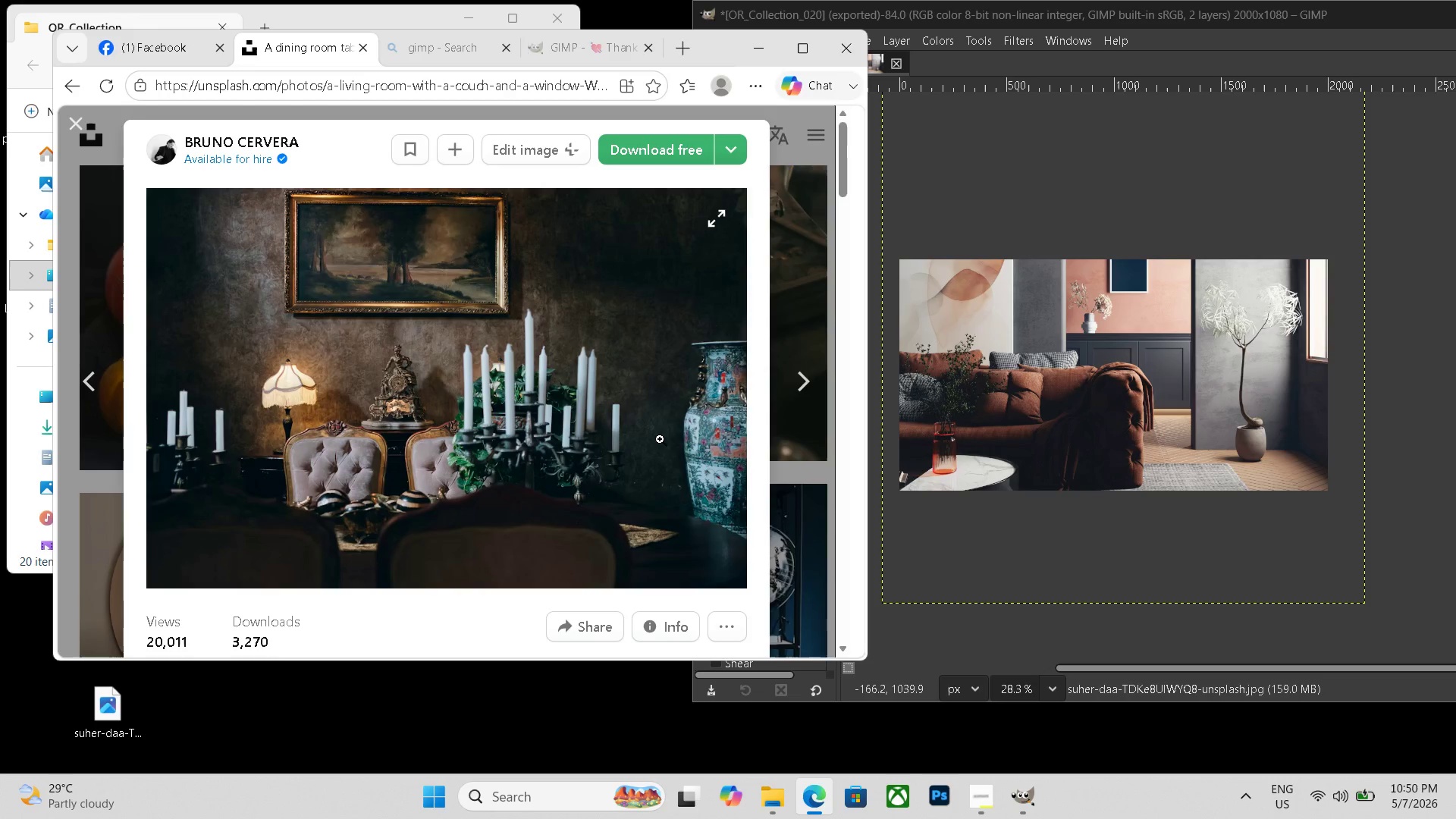 
key(ArrowRight)
 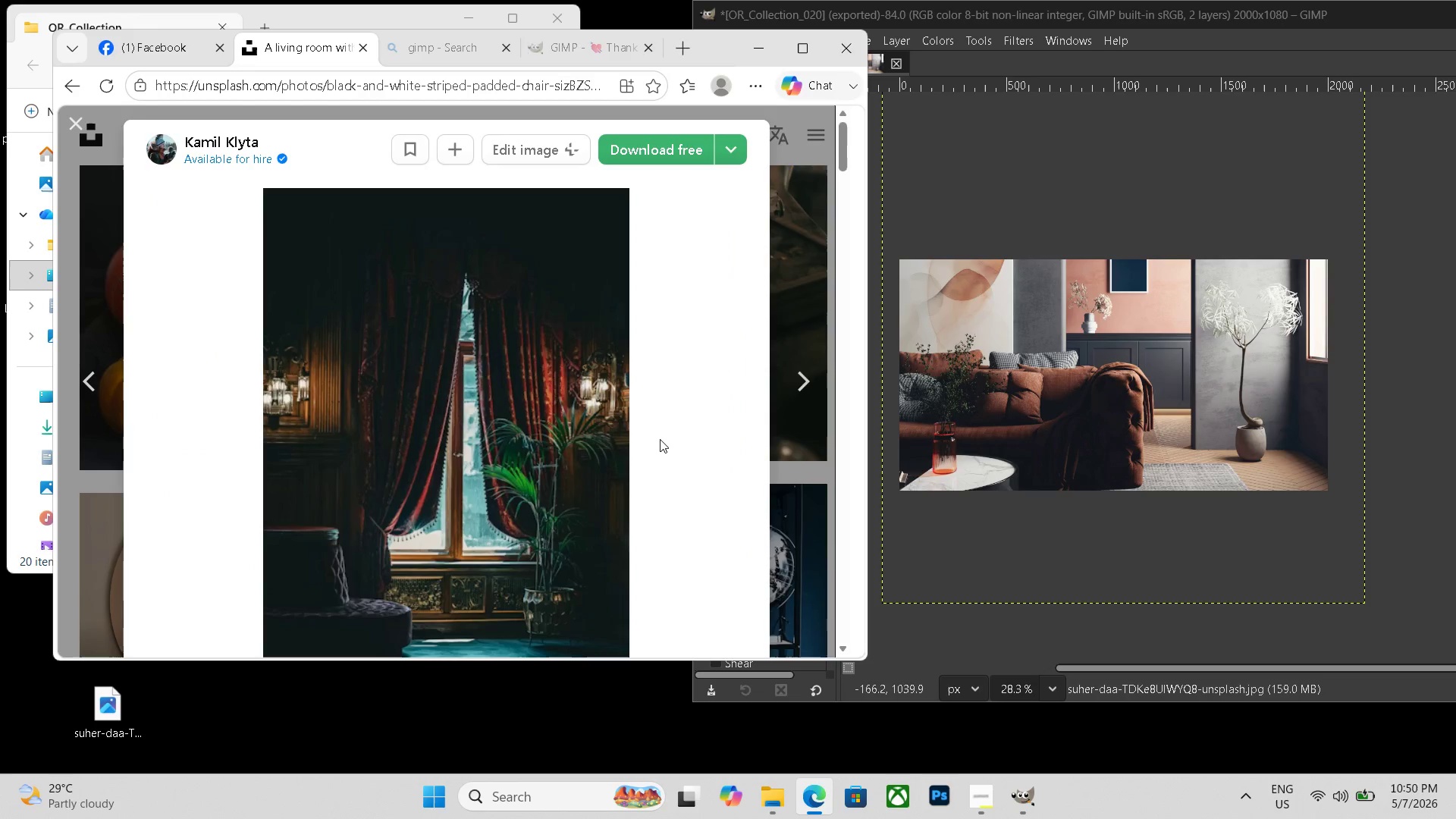 
key(ArrowRight)
 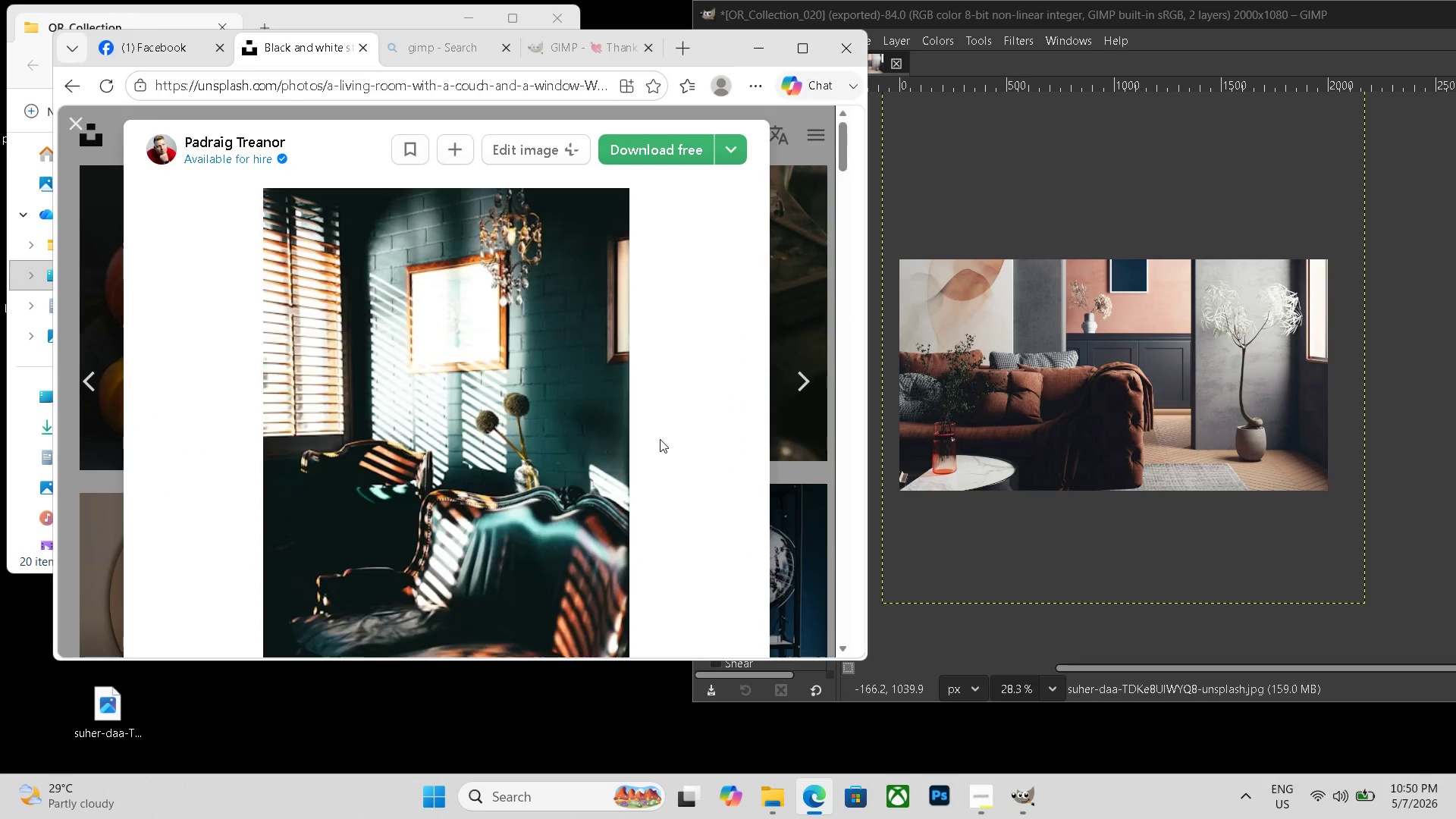 
key(ArrowLeft)
 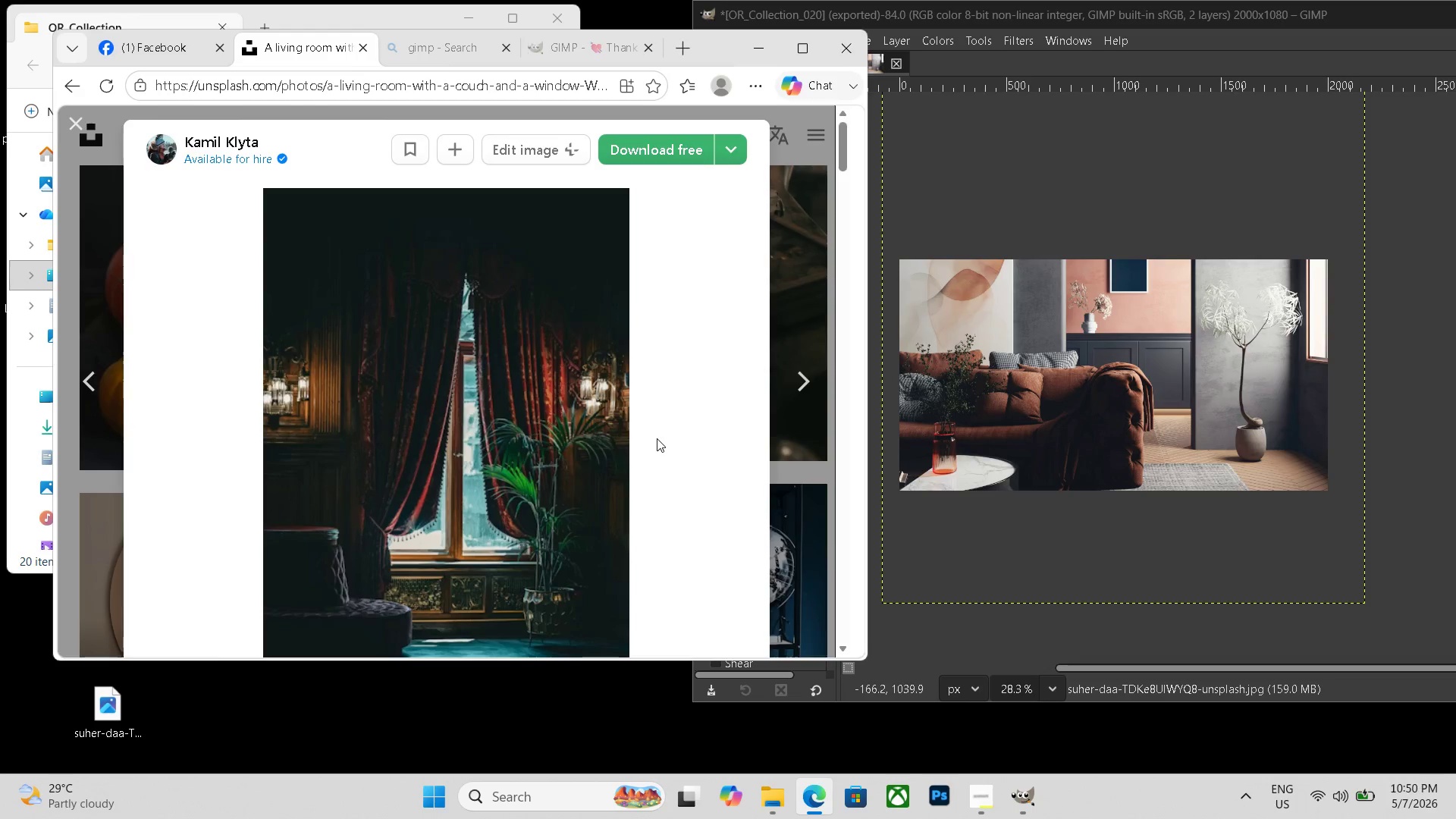 
key(ArrowRight)
 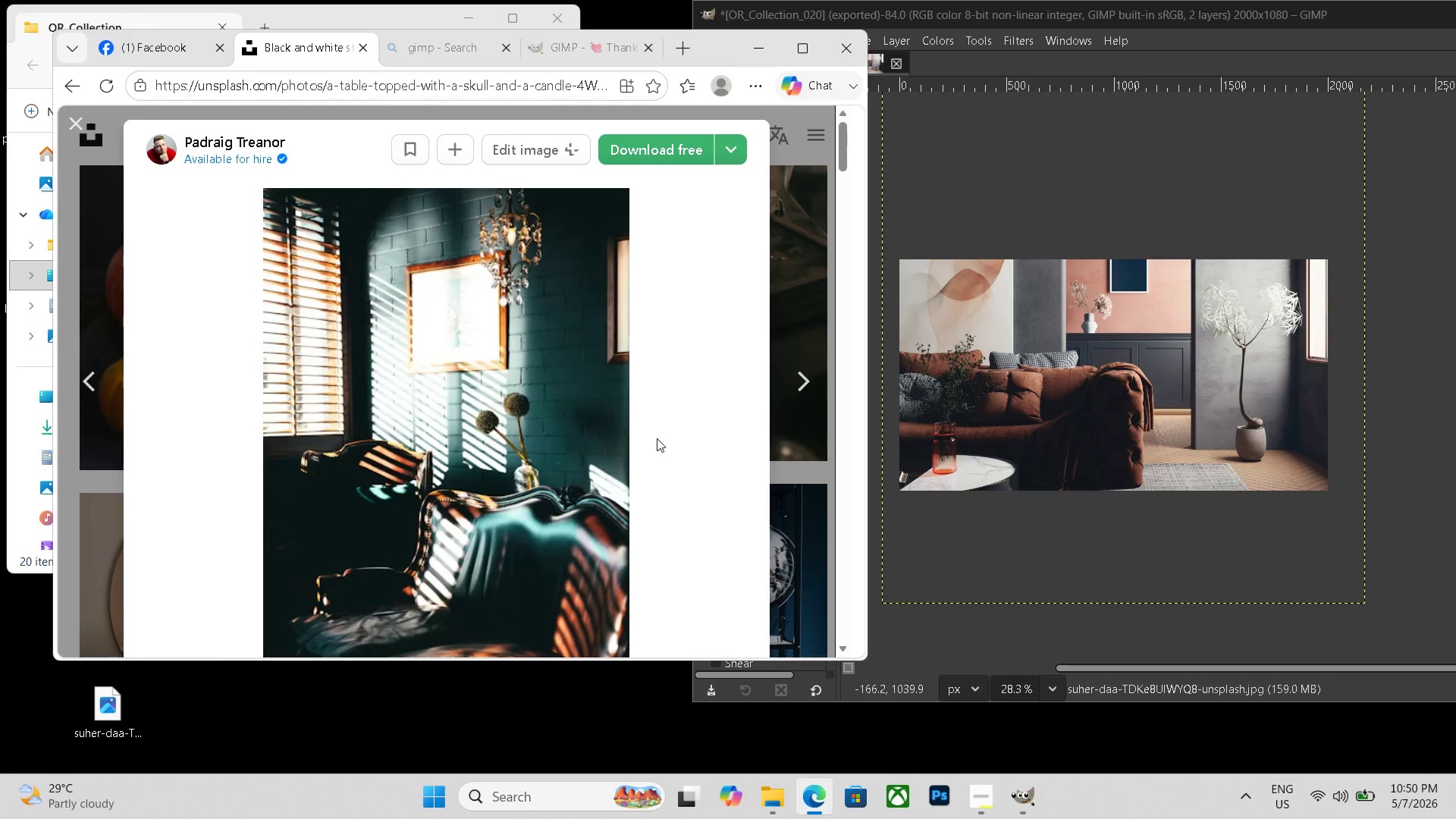 
key(ArrowRight)
 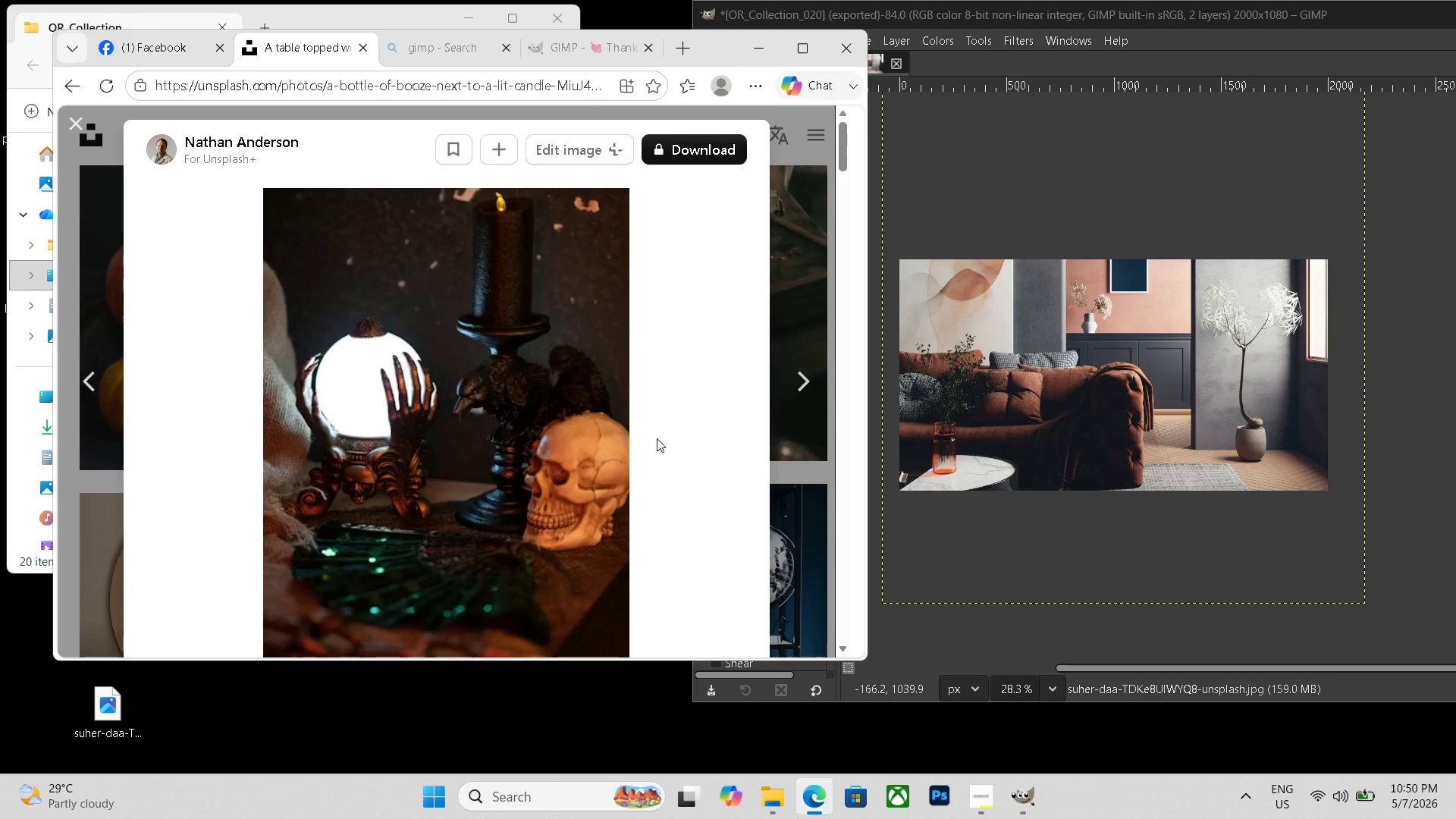 
key(ArrowRight)
 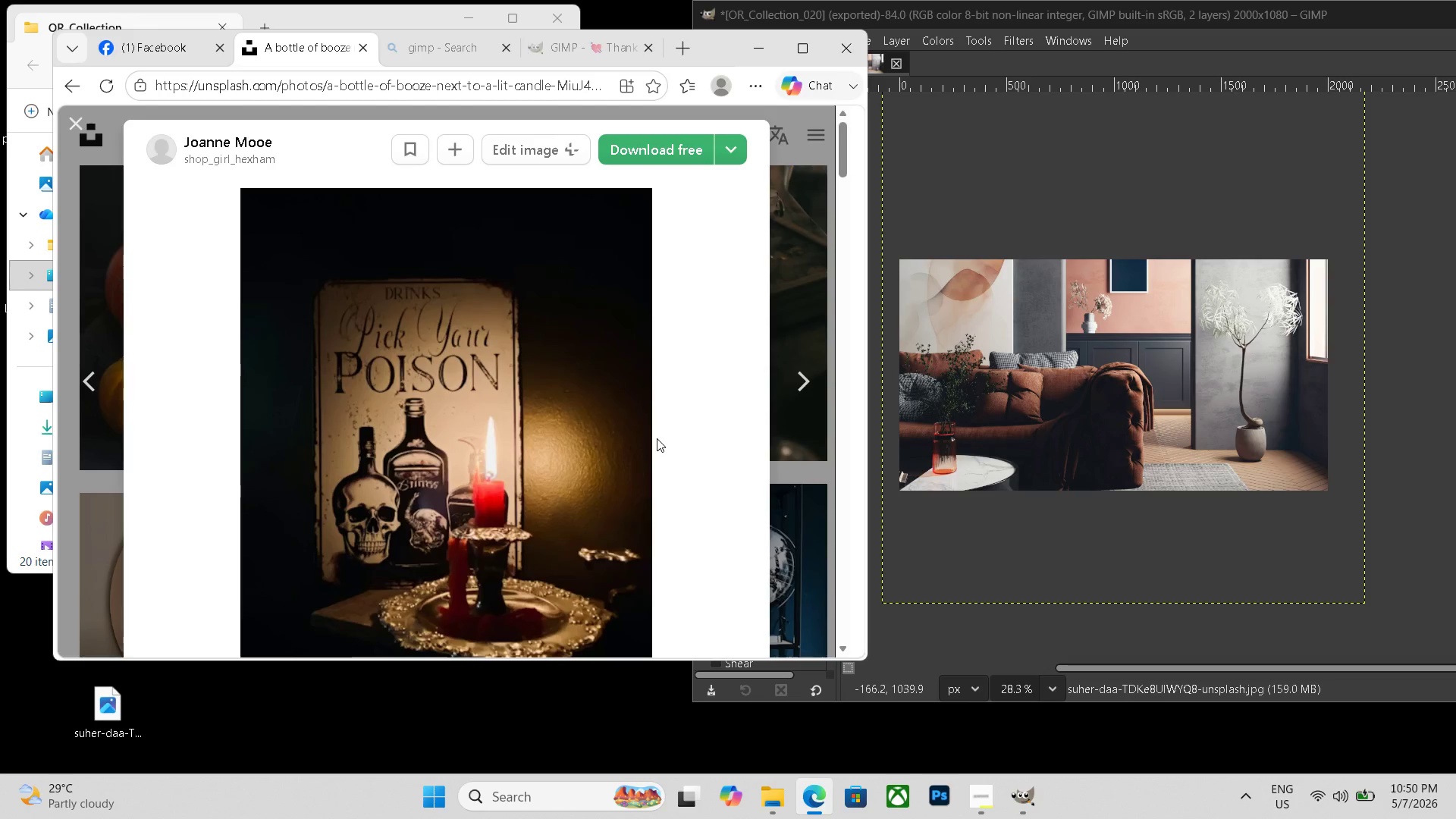 
key(ArrowRight)
 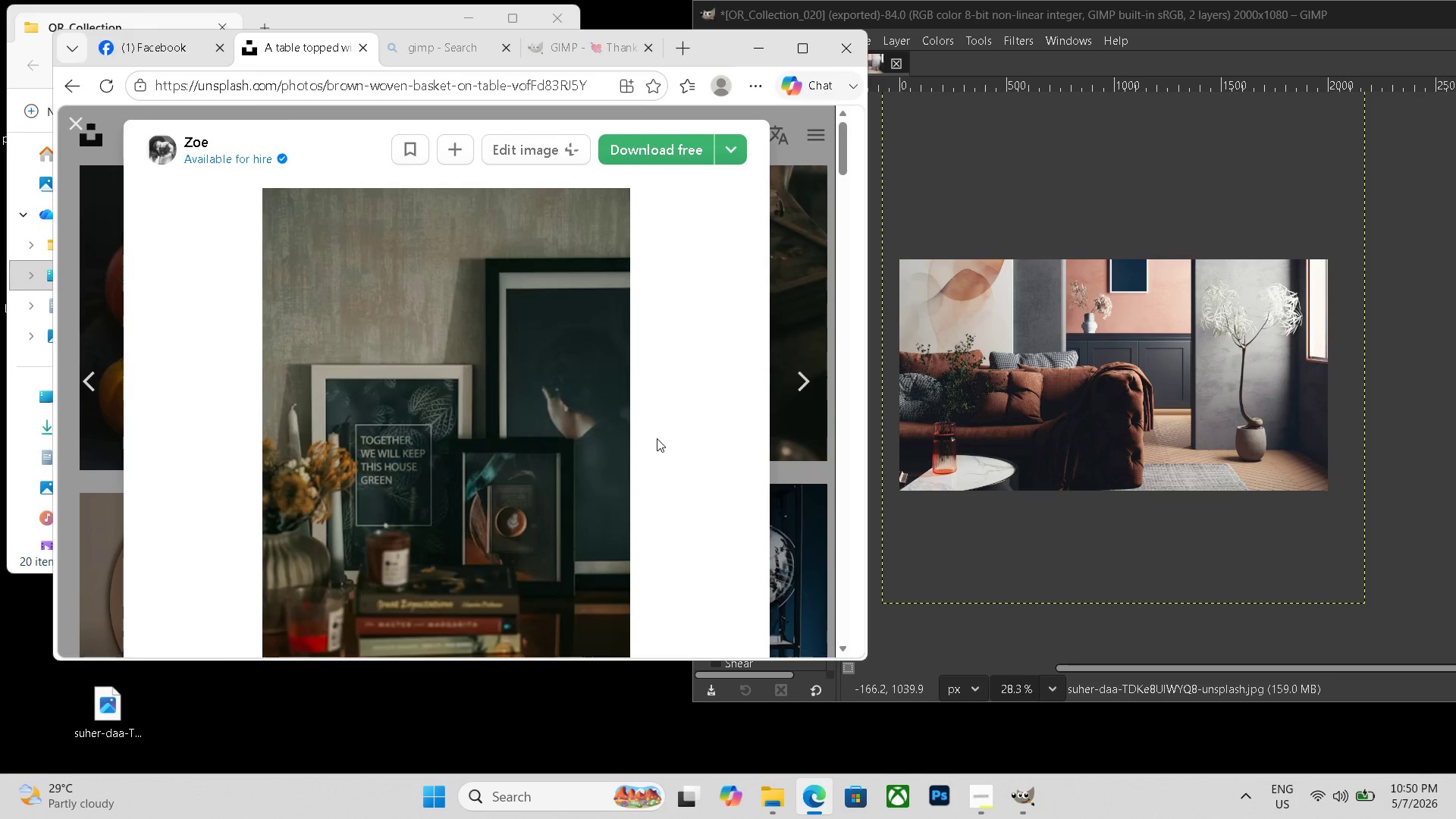 
key(ArrowRight)
 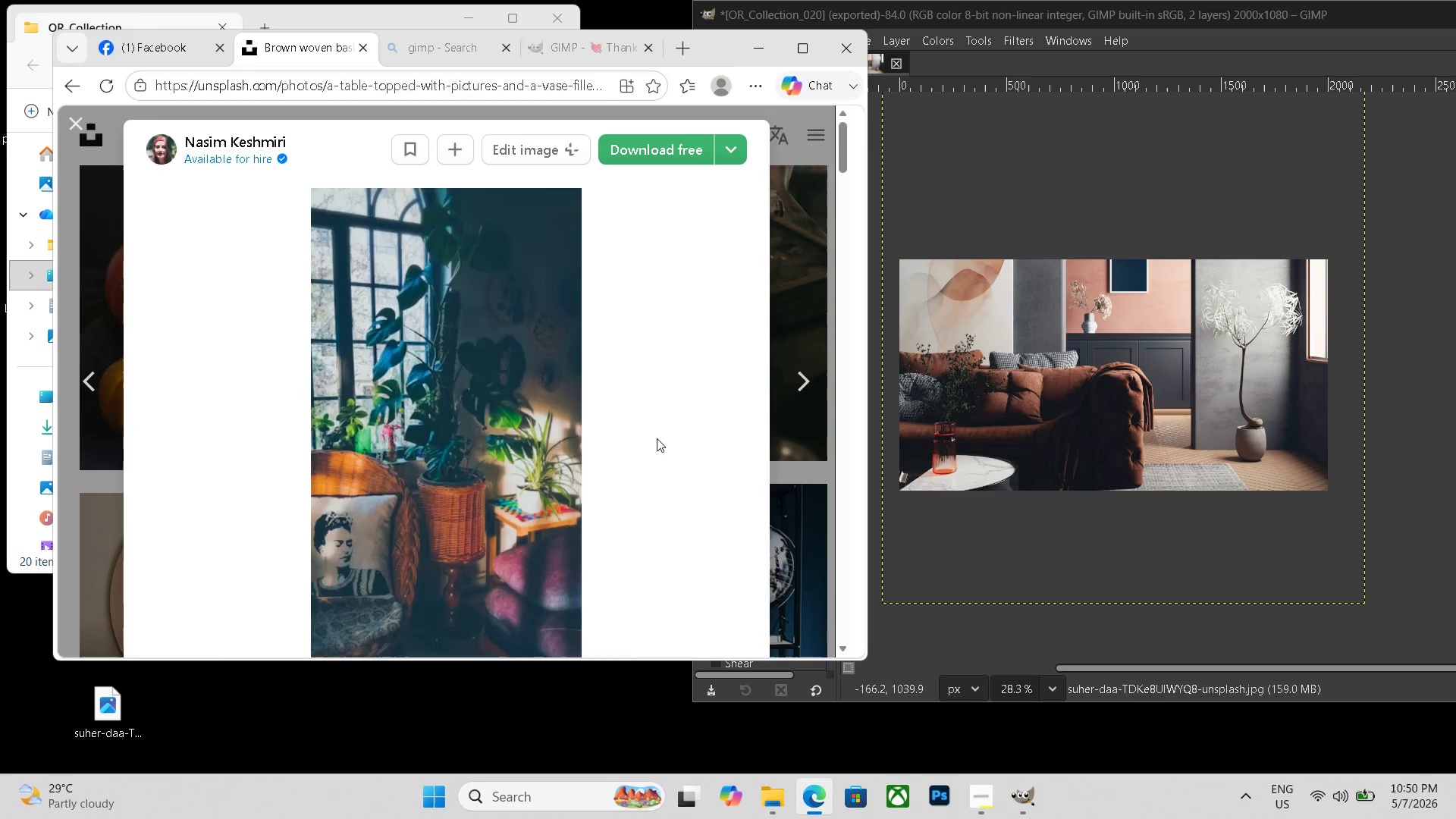 
key(ArrowLeft)
 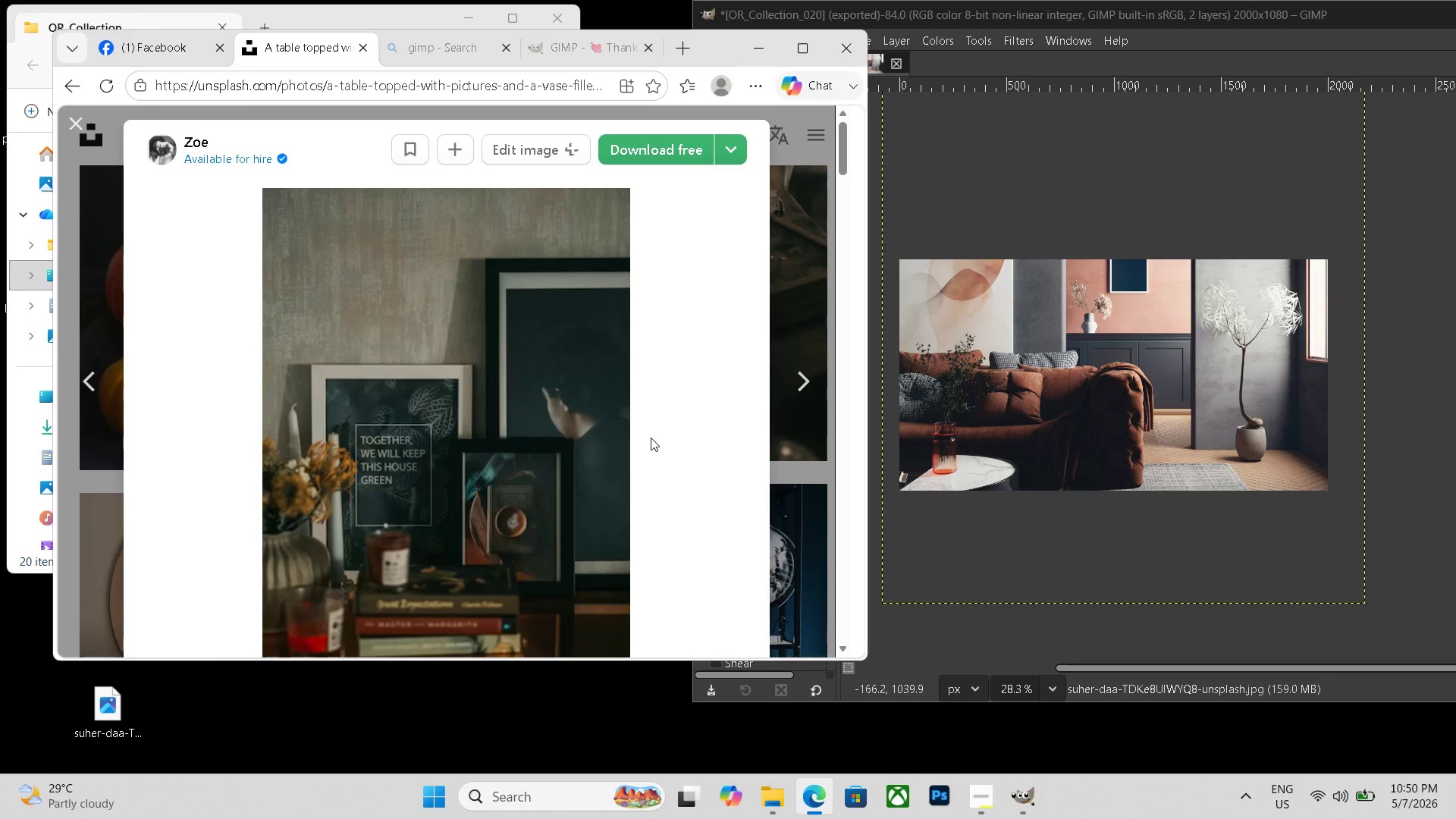 
key(ArrowRight)
 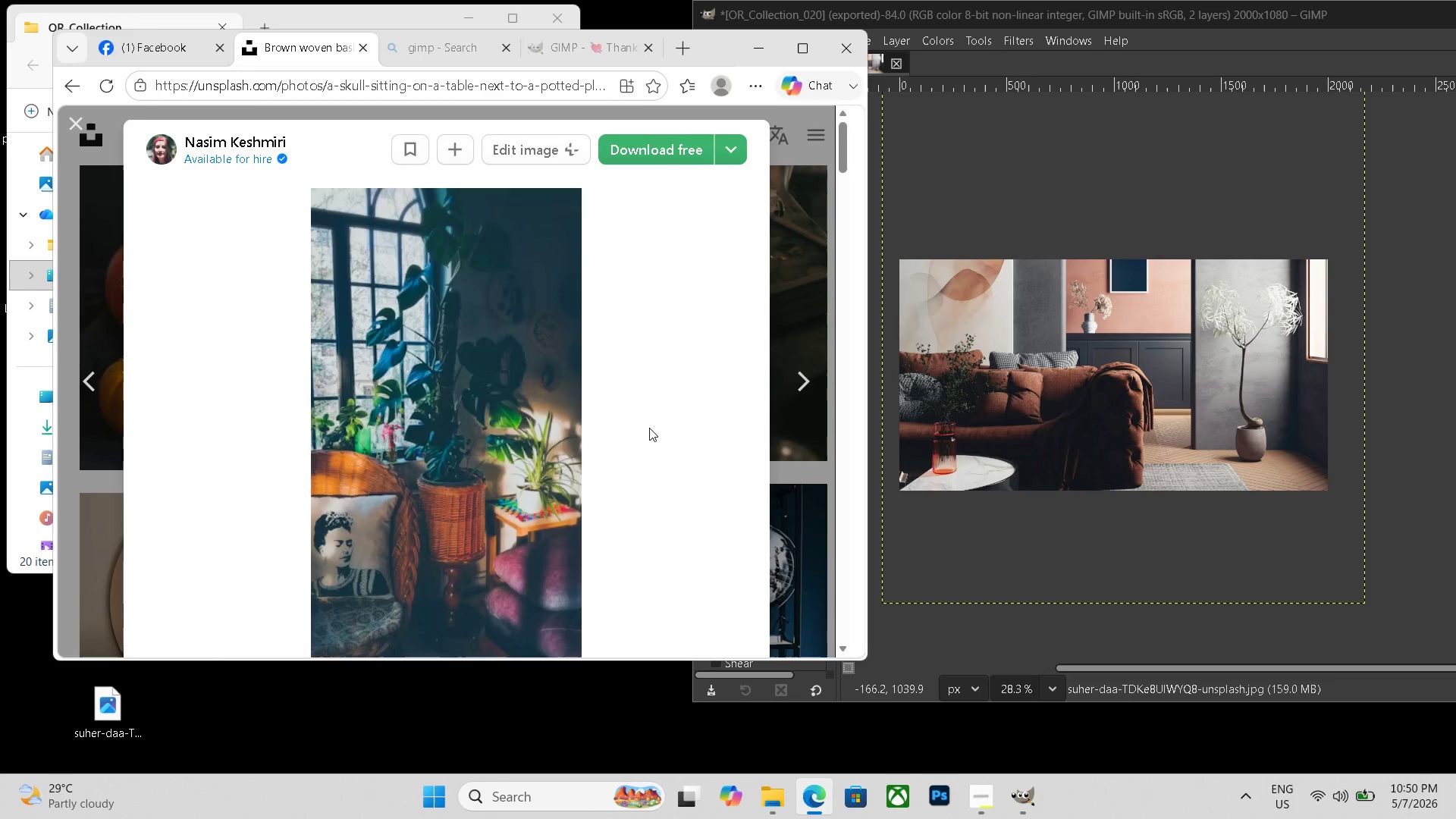 
key(ArrowRight)
 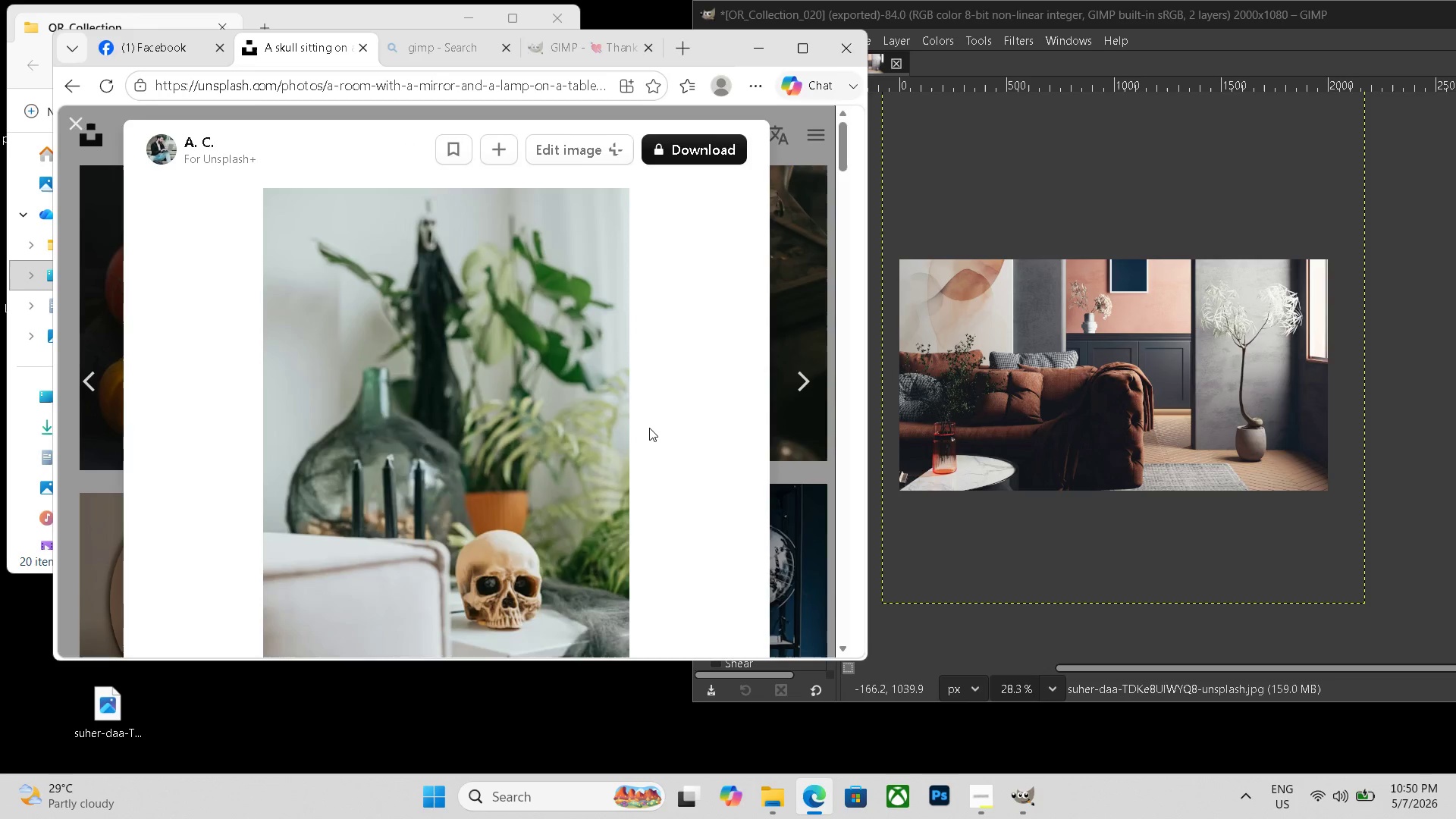 
key(ArrowRight)
 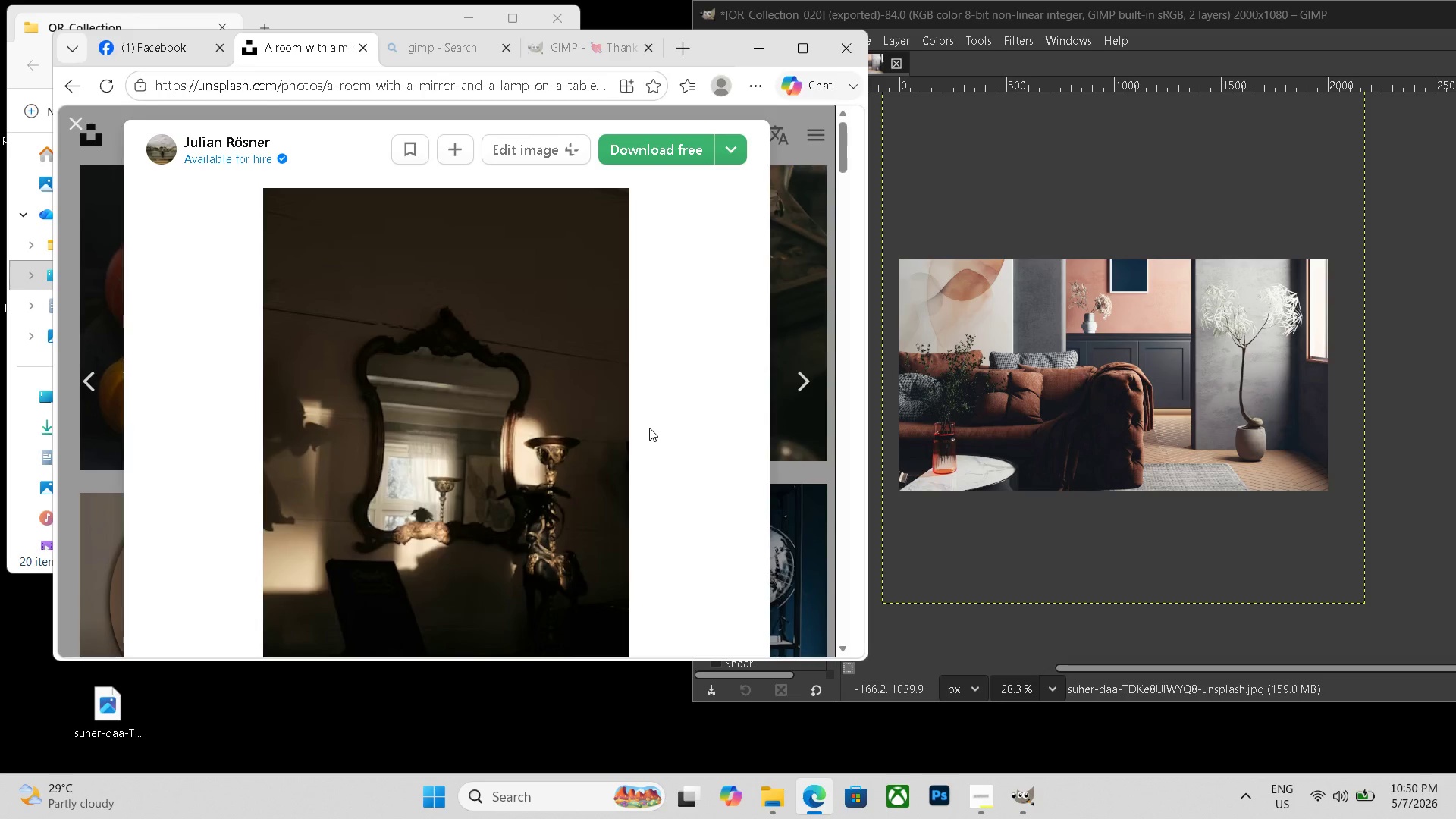 
key(ArrowRight)
 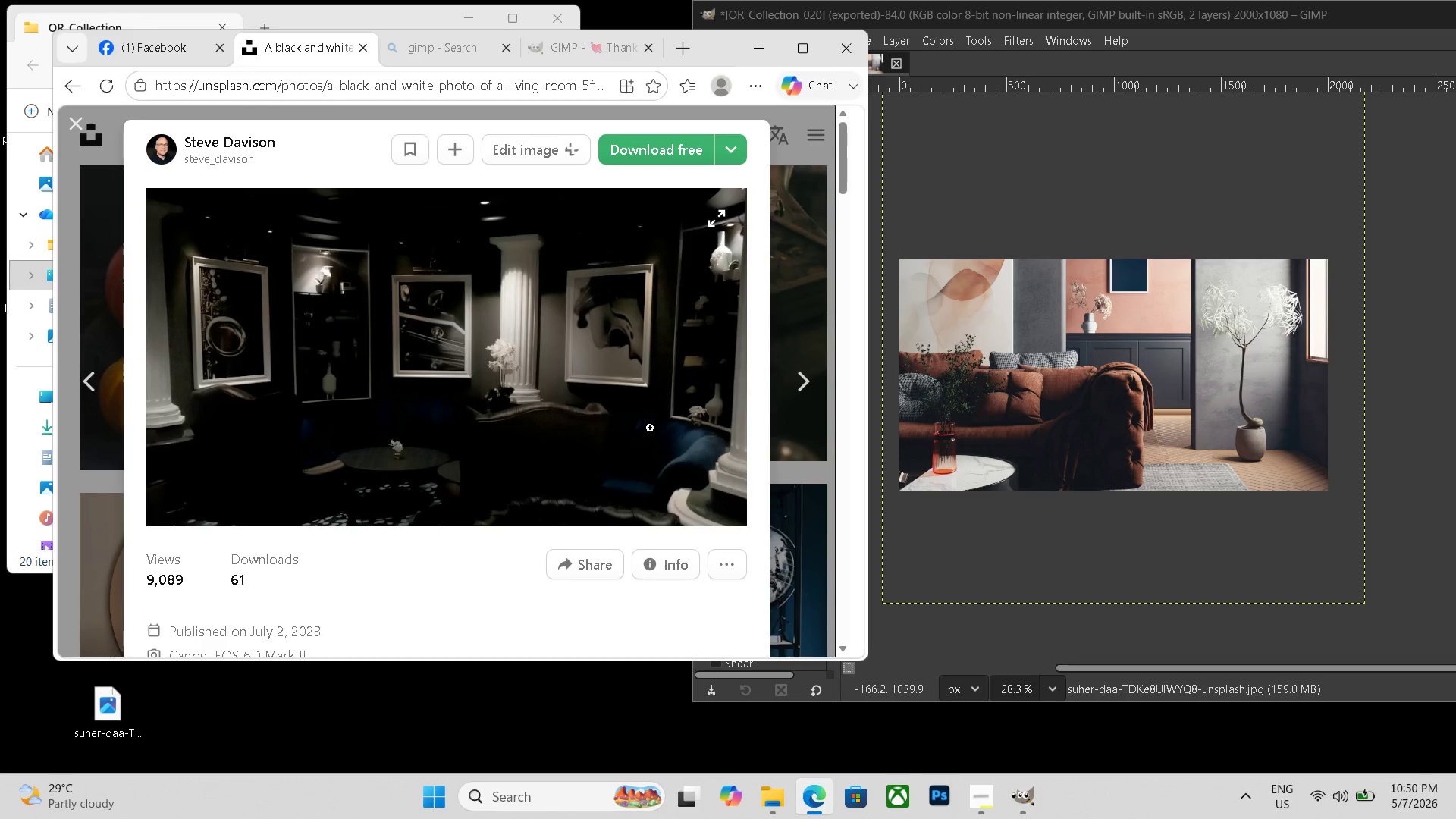 
key(ArrowRight)
 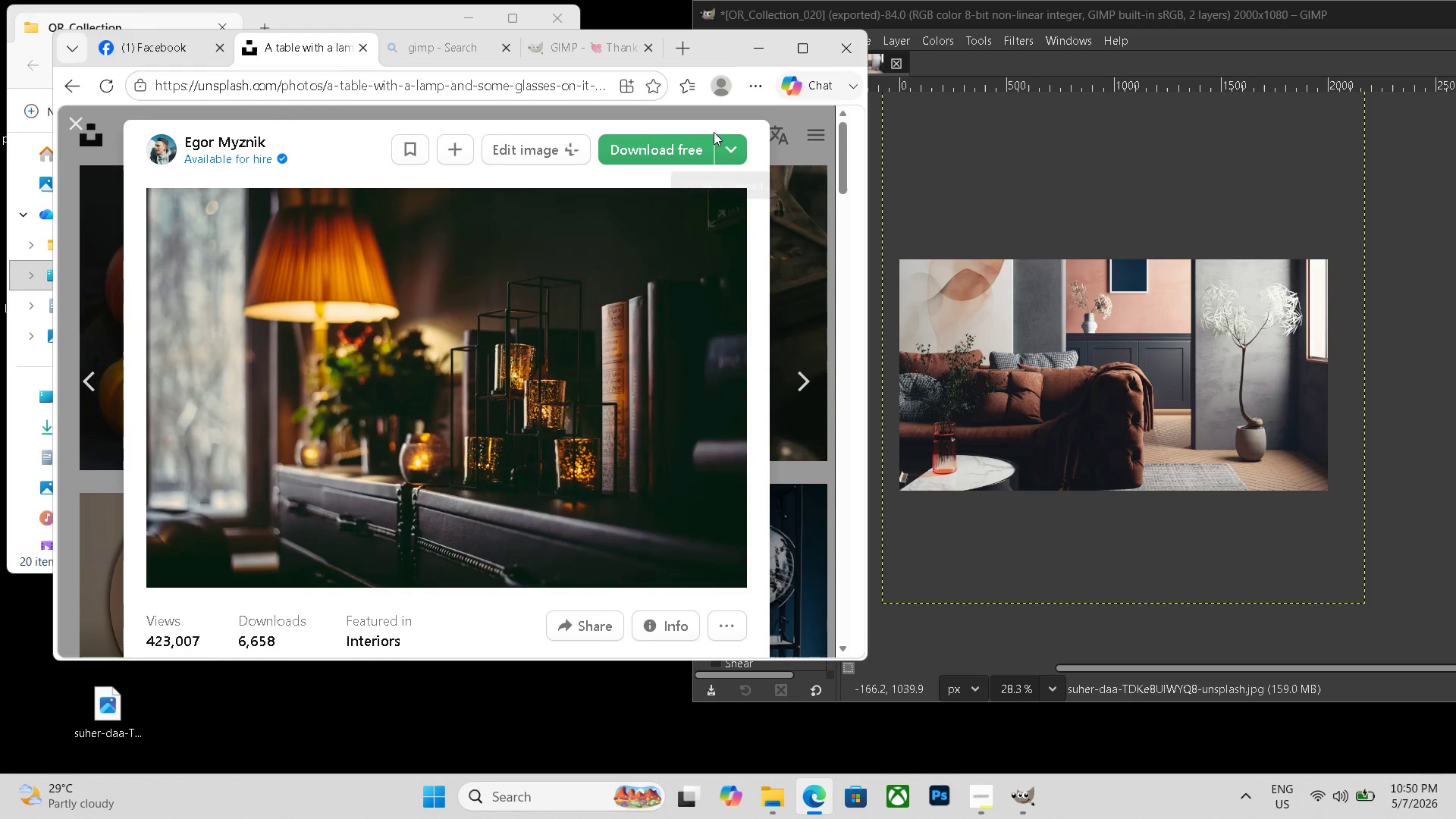 
left_click([689, 146])
 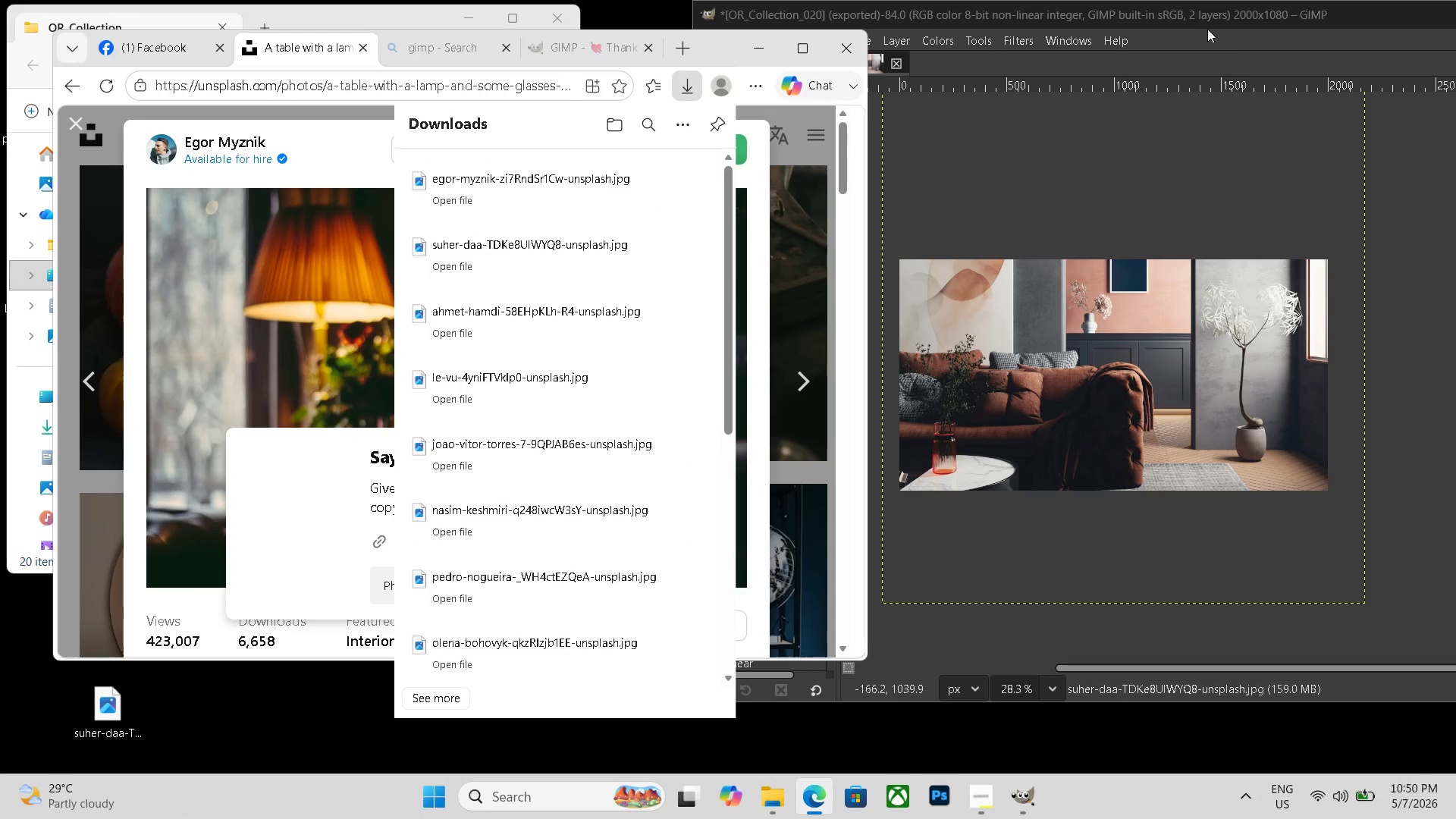 
left_click([1396, 17])
 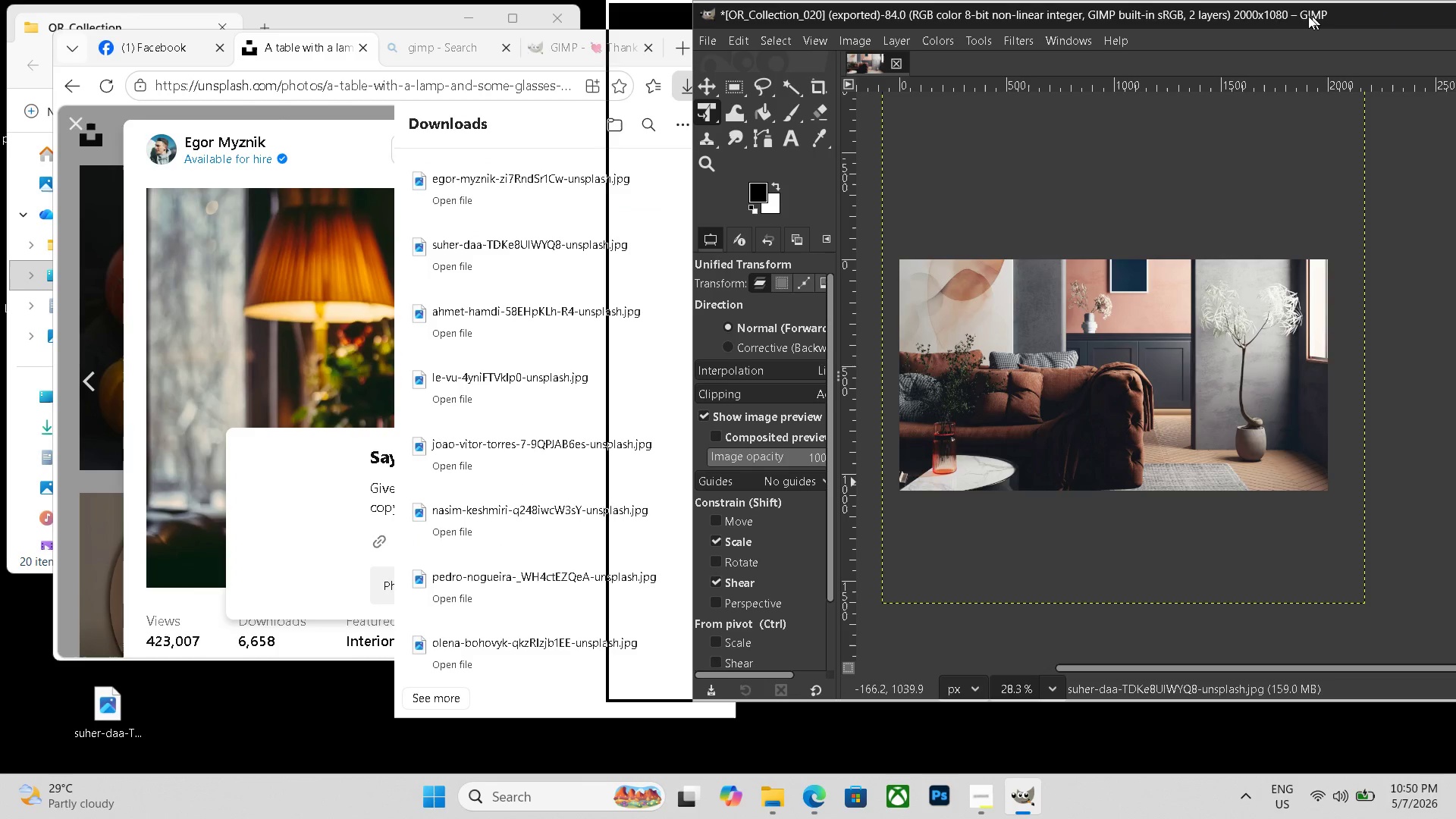 
left_click_drag(start_coordinate=[1398, 16], to_coordinate=[1167, 2])
 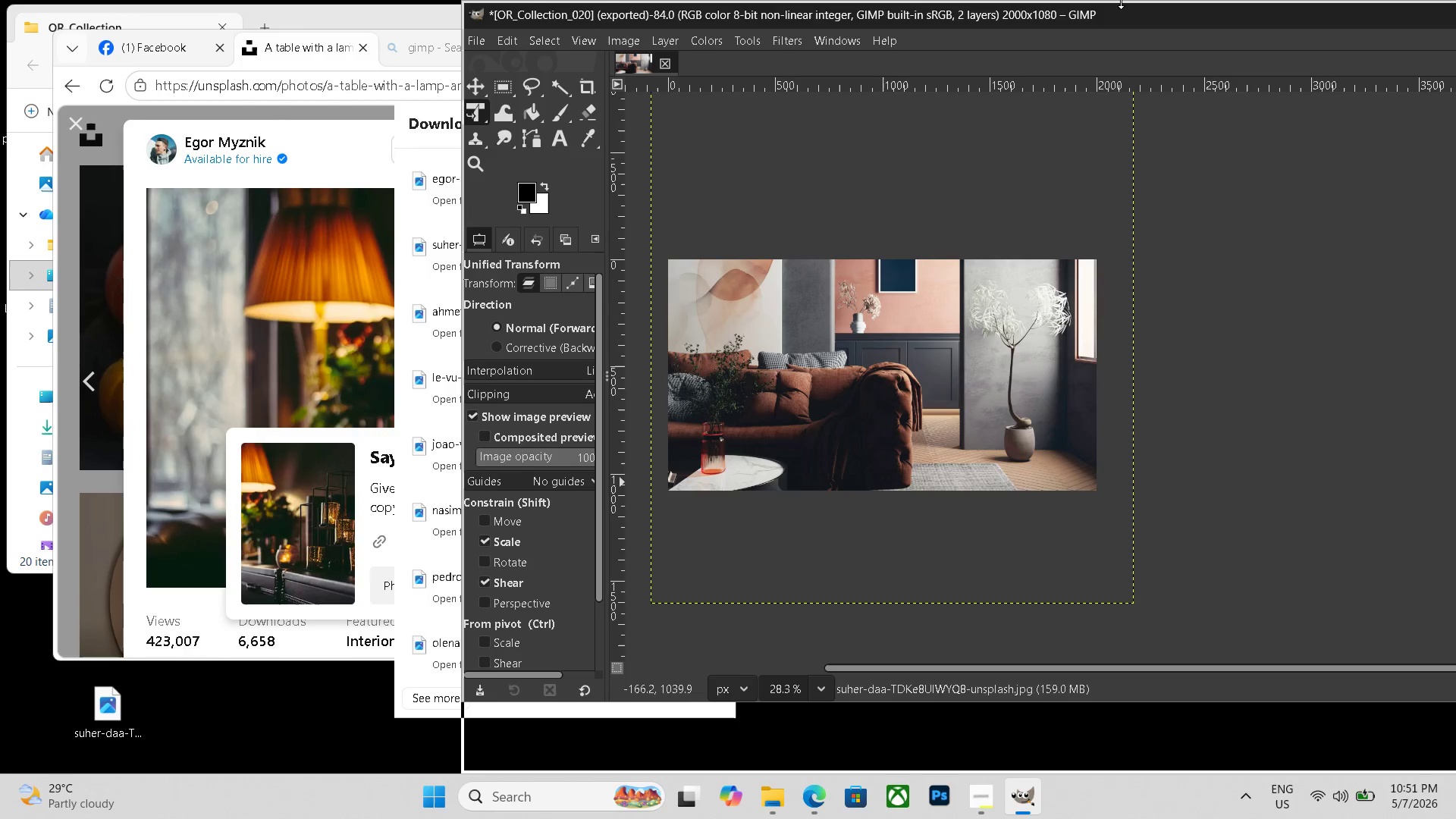 
left_click_drag(start_coordinate=[1298, 1], to_coordinate=[1087, 1])
 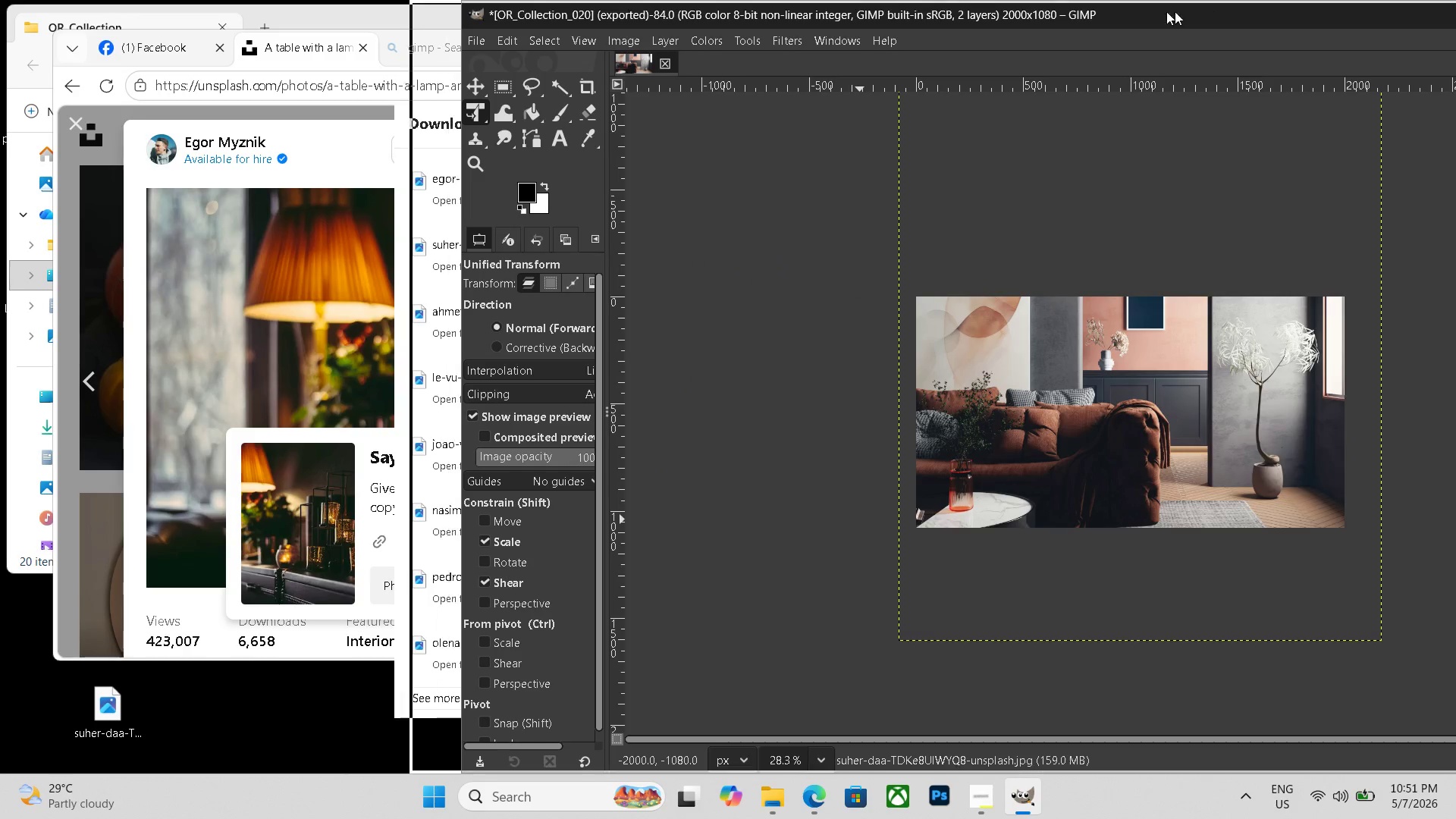 
left_click_drag(start_coordinate=[1226, 11], to_coordinate=[1028, 13])
 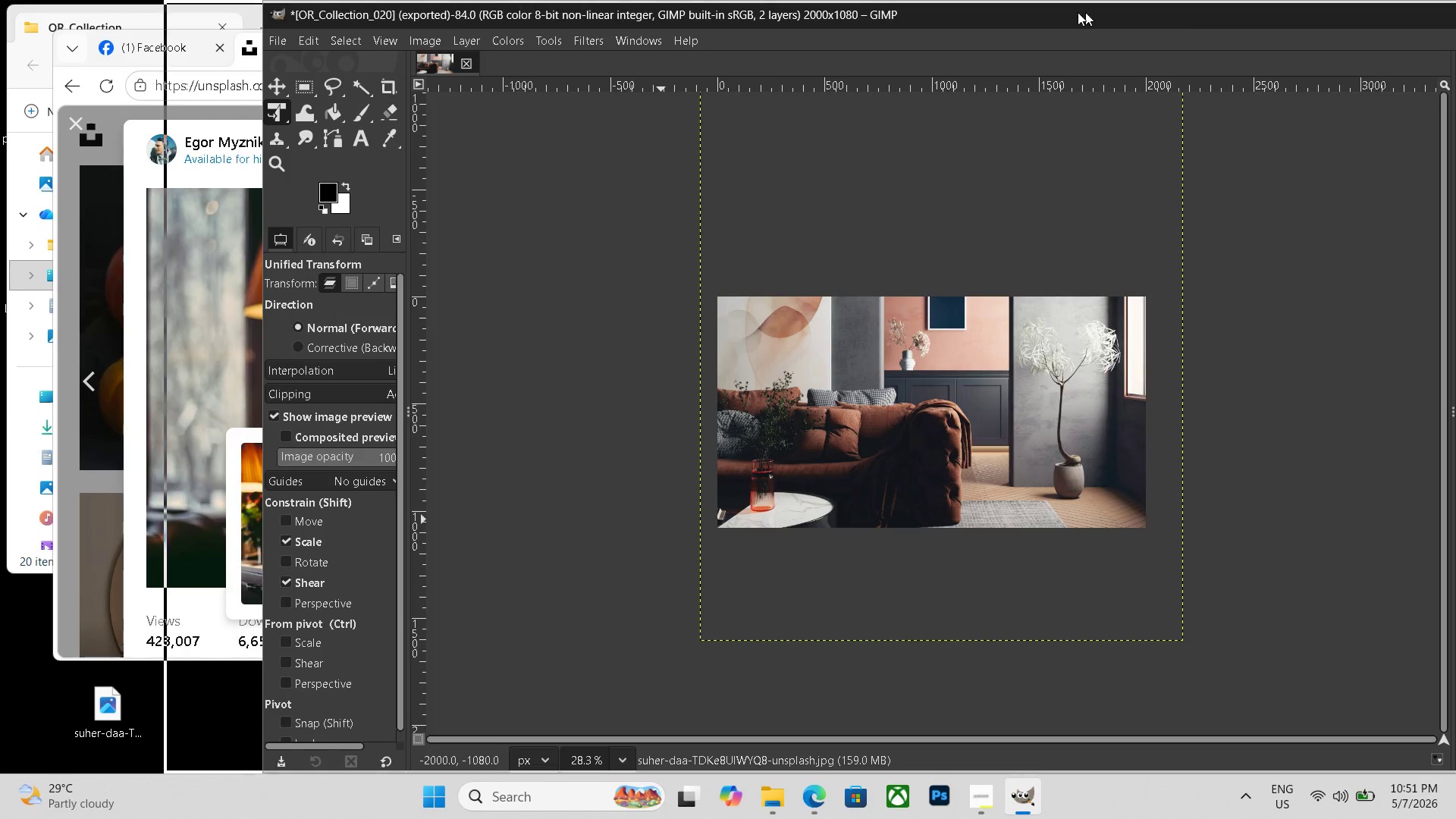 
left_click_drag(start_coordinate=[1184, 11], to_coordinate=[1028, 17])
 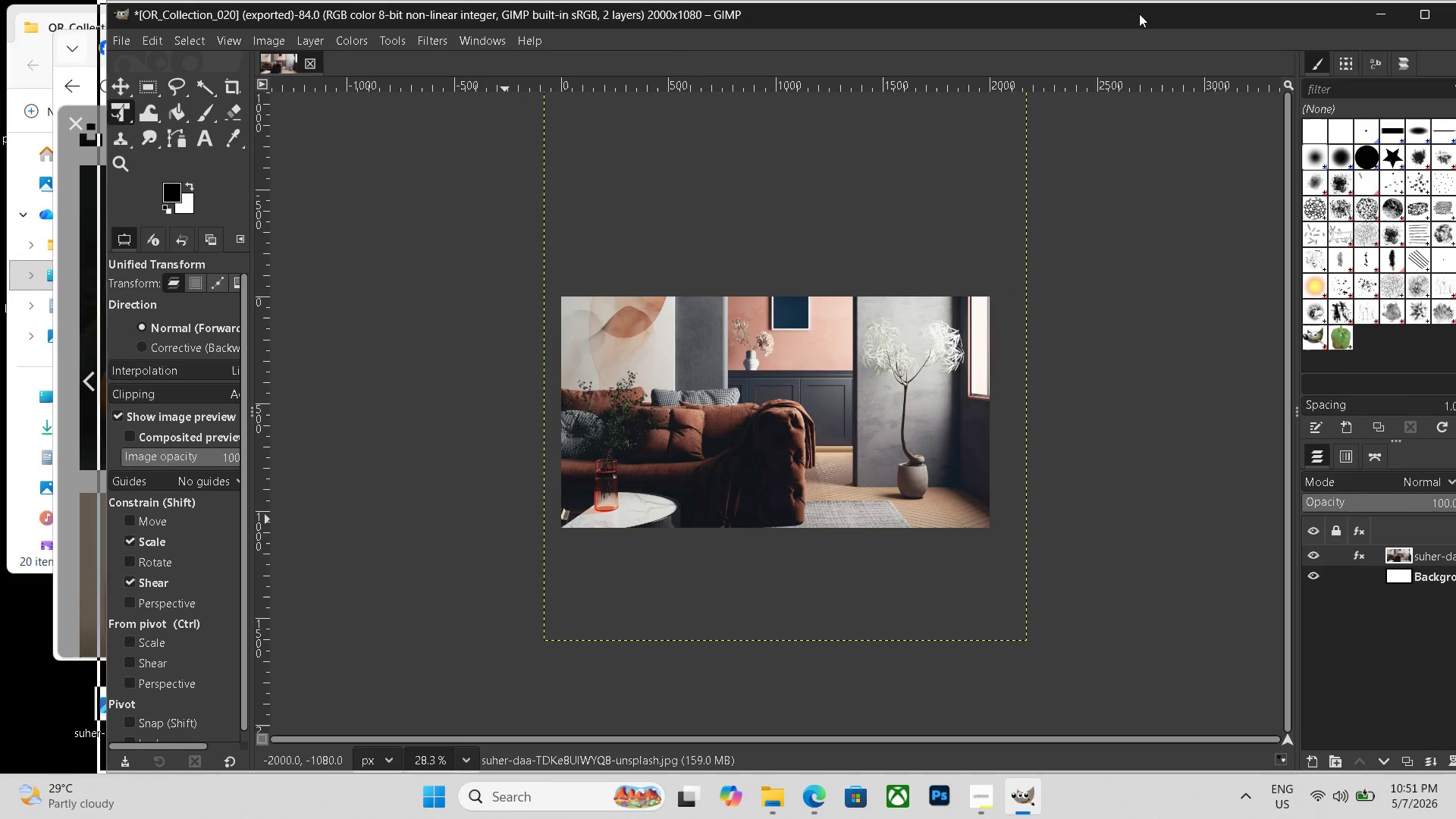 
left_click_drag(start_coordinate=[1148, 14], to_coordinate=[999, 14])
 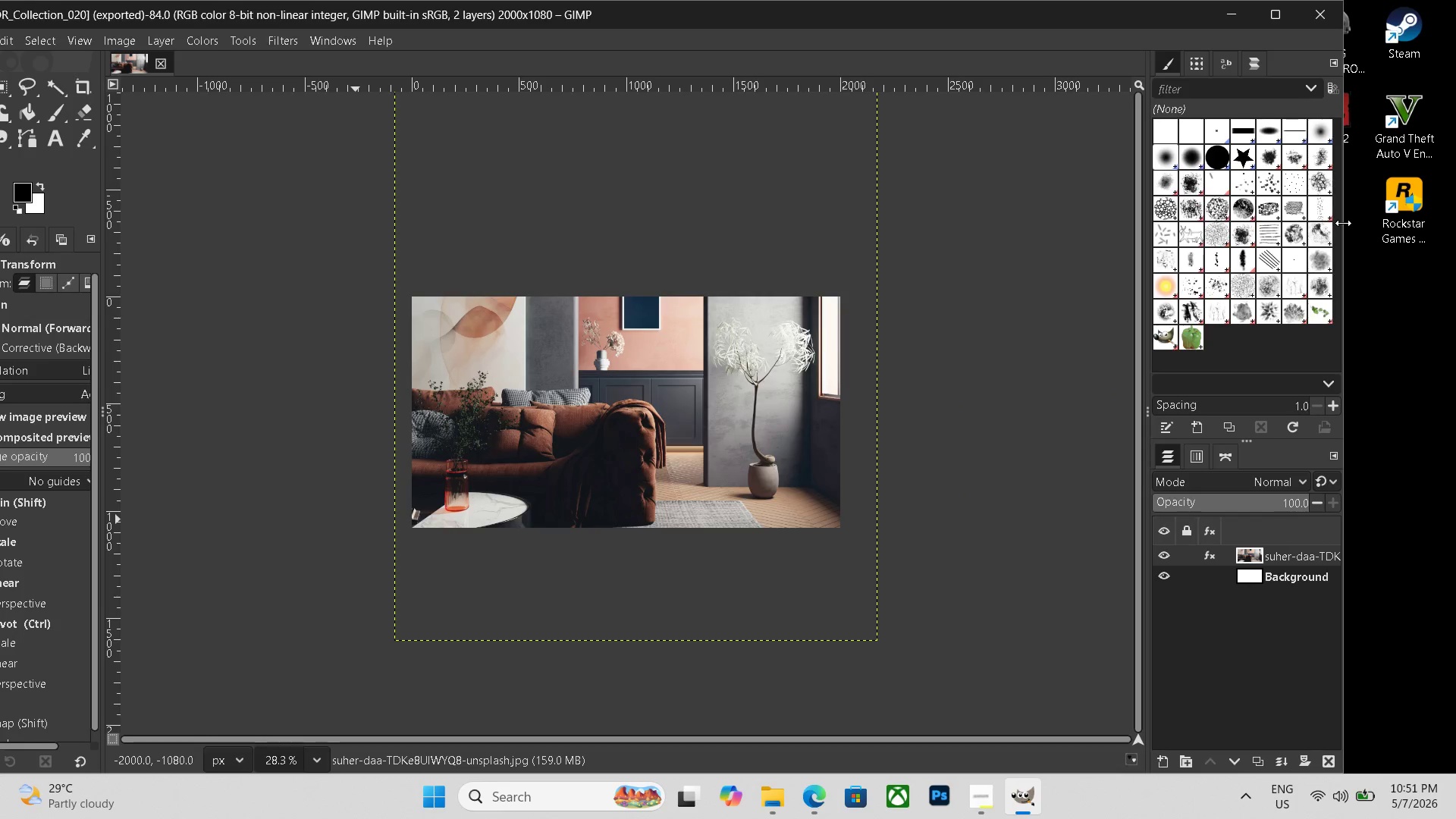 
left_click_drag(start_coordinate=[1343, 223], to_coordinate=[881, 217])
 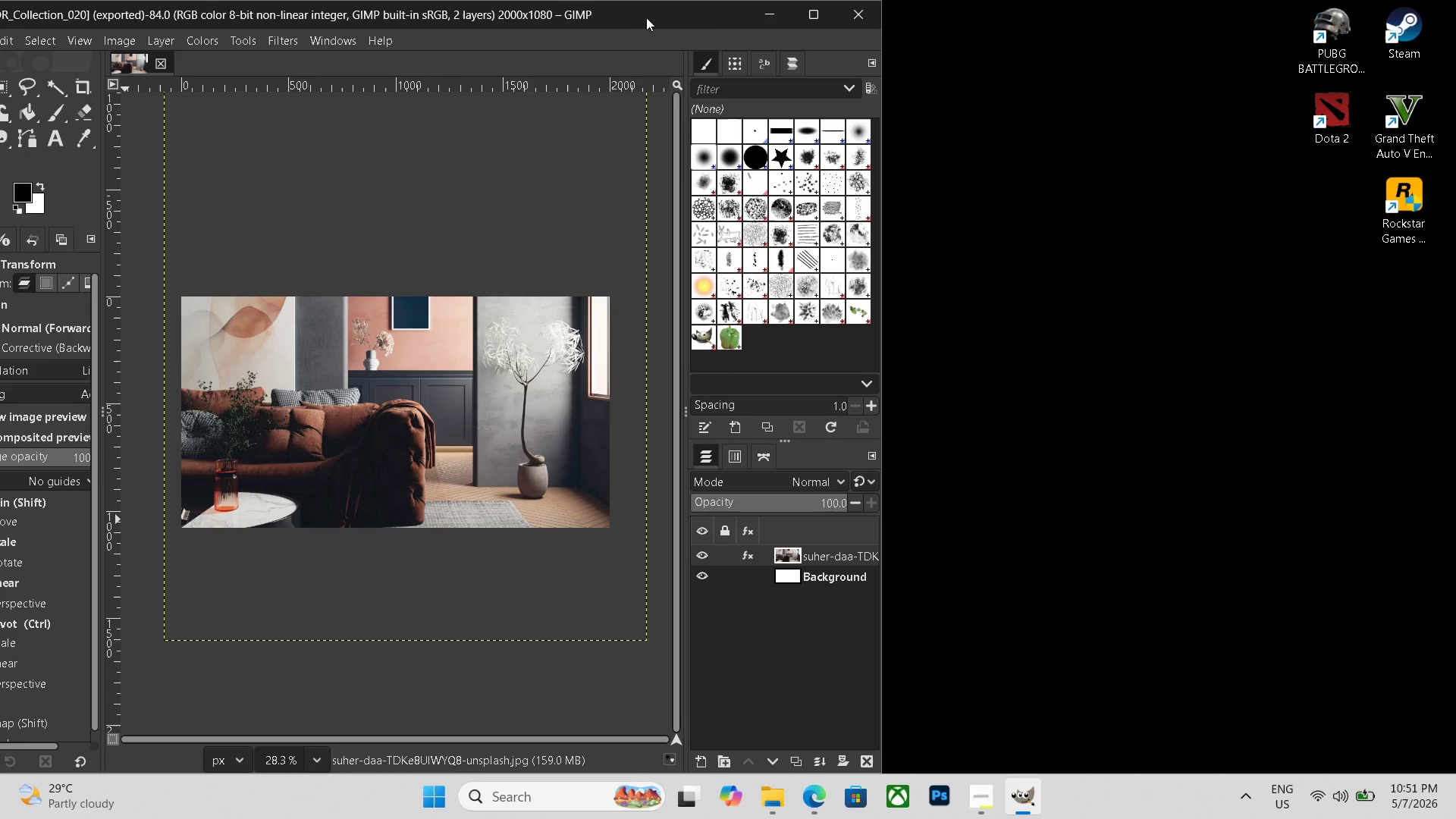 
left_click_drag(start_coordinate=[648, 17], to_coordinate=[1219, 0])
 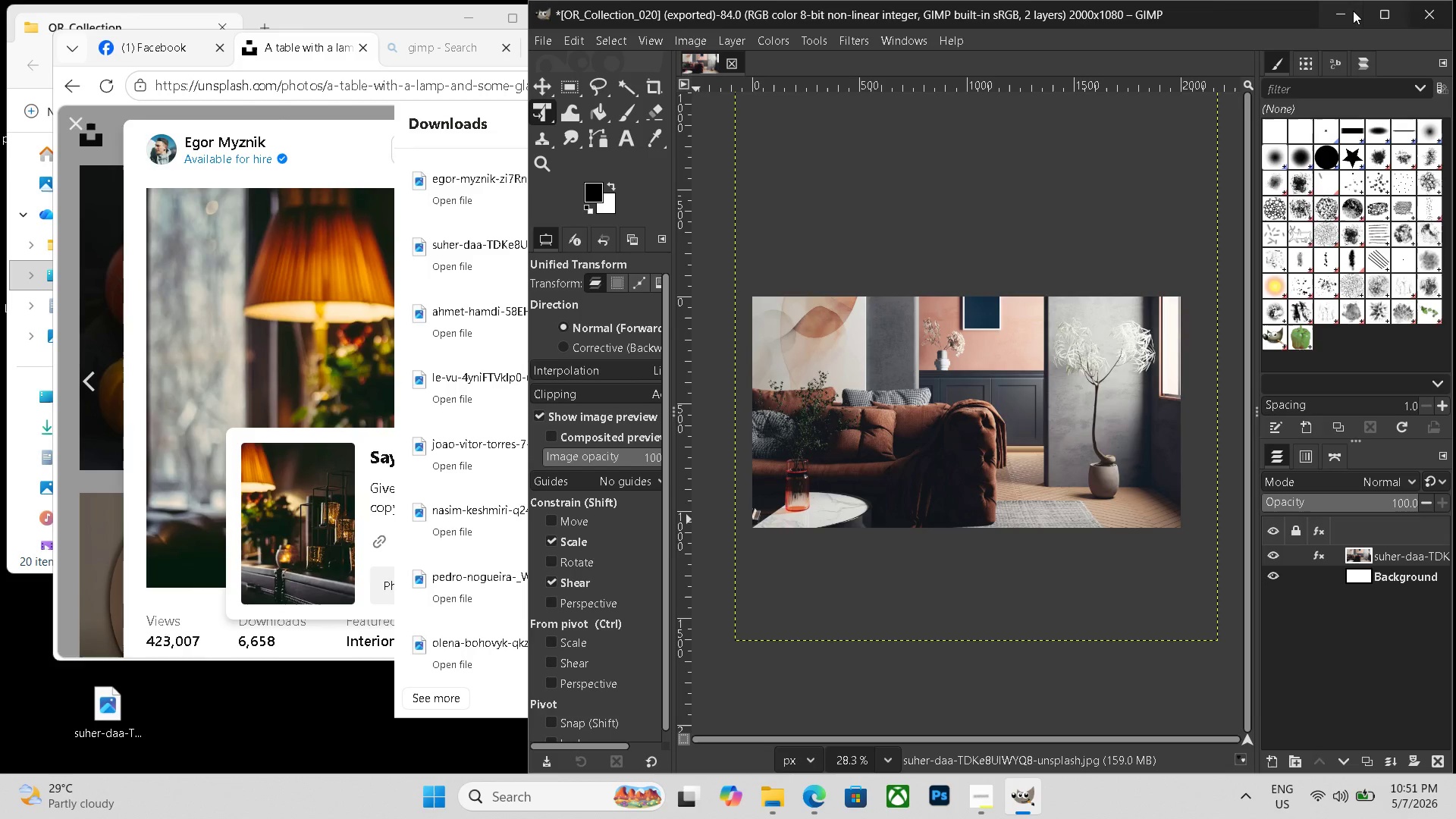 
left_click([1344, 12])
 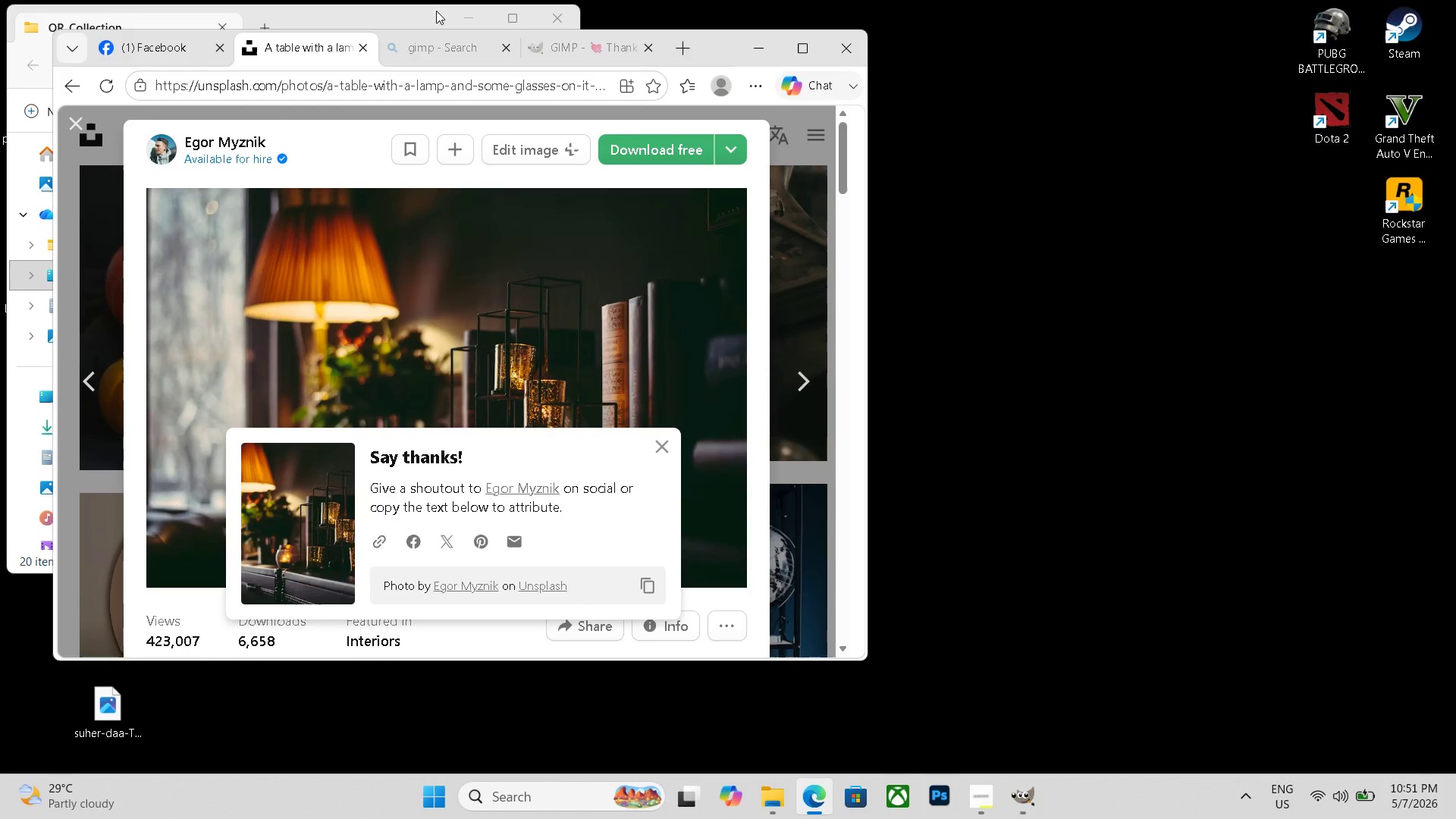 
left_click([432, 12])
 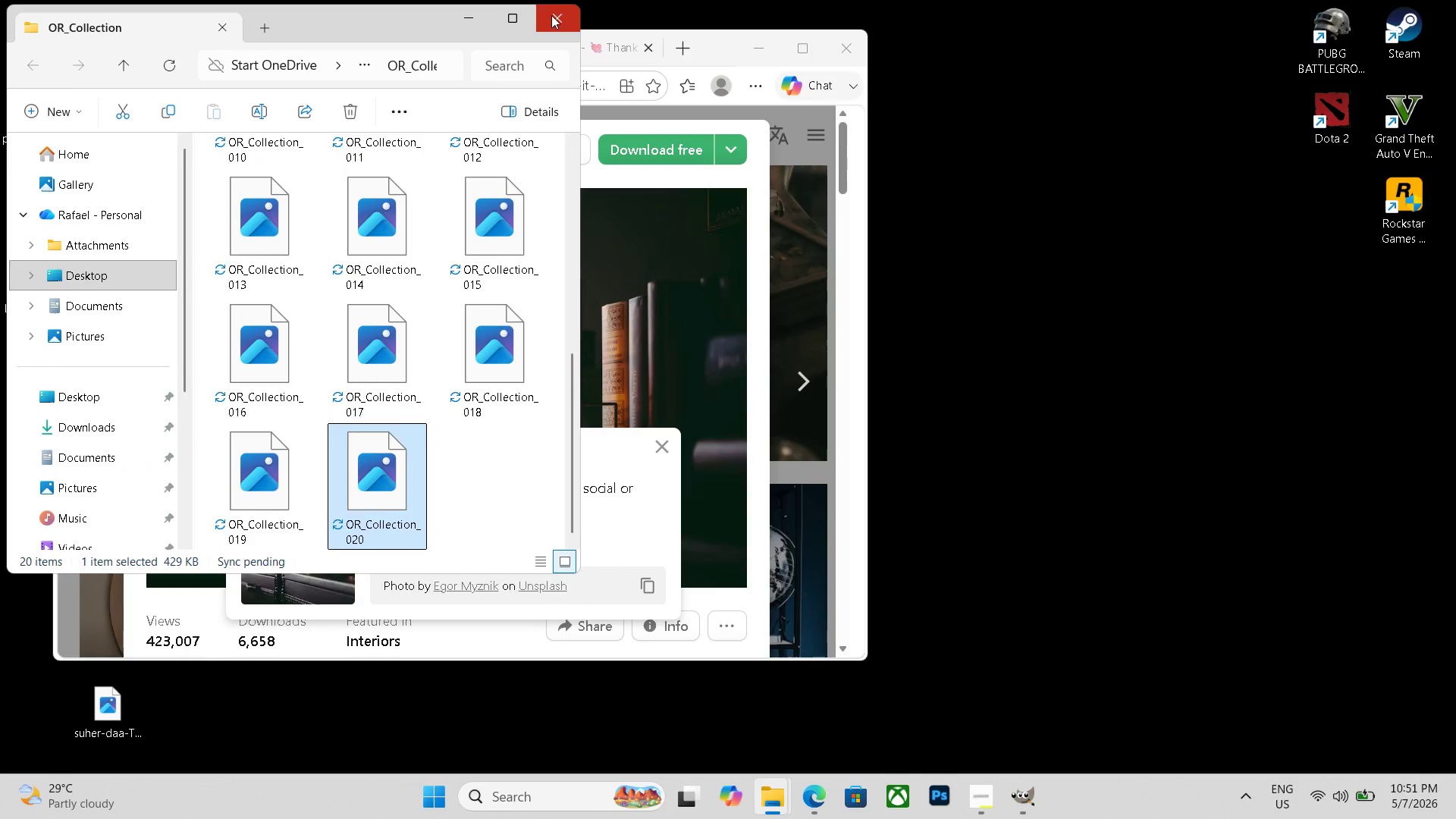 
left_click([551, 15])
 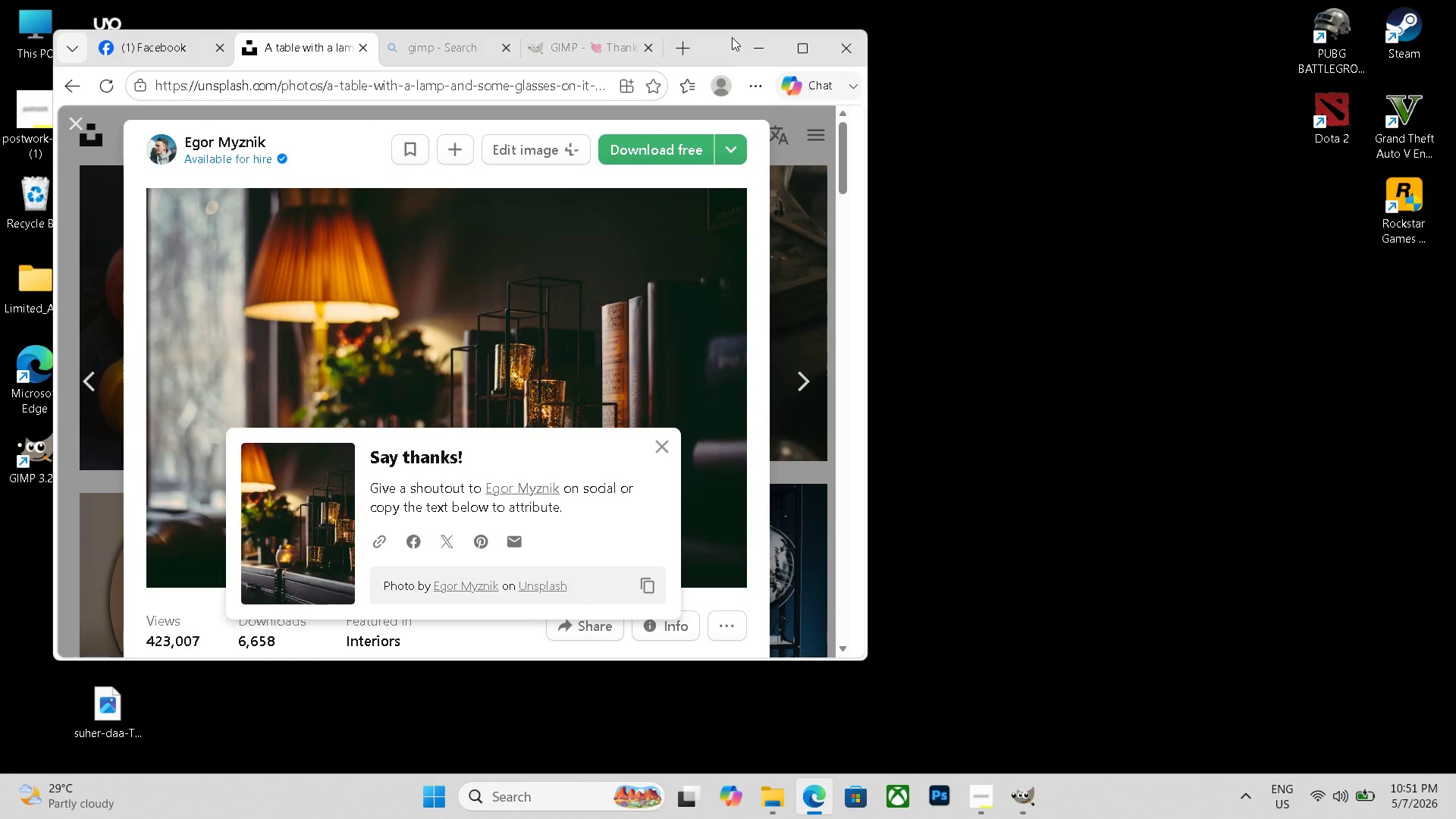 
left_click_drag(start_coordinate=[732, 37], to_coordinate=[1072, 30])
 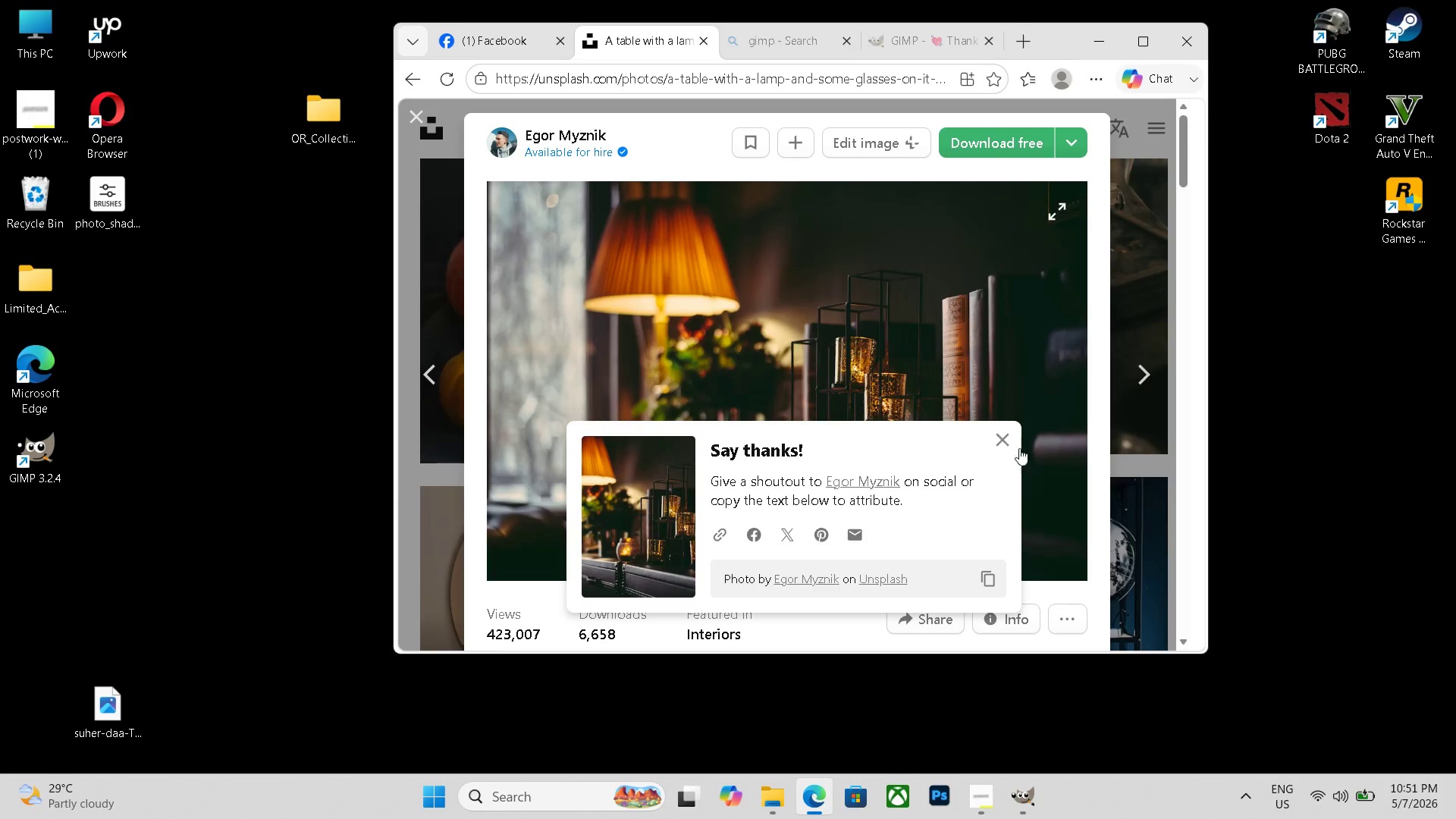 
left_click([1000, 444])
 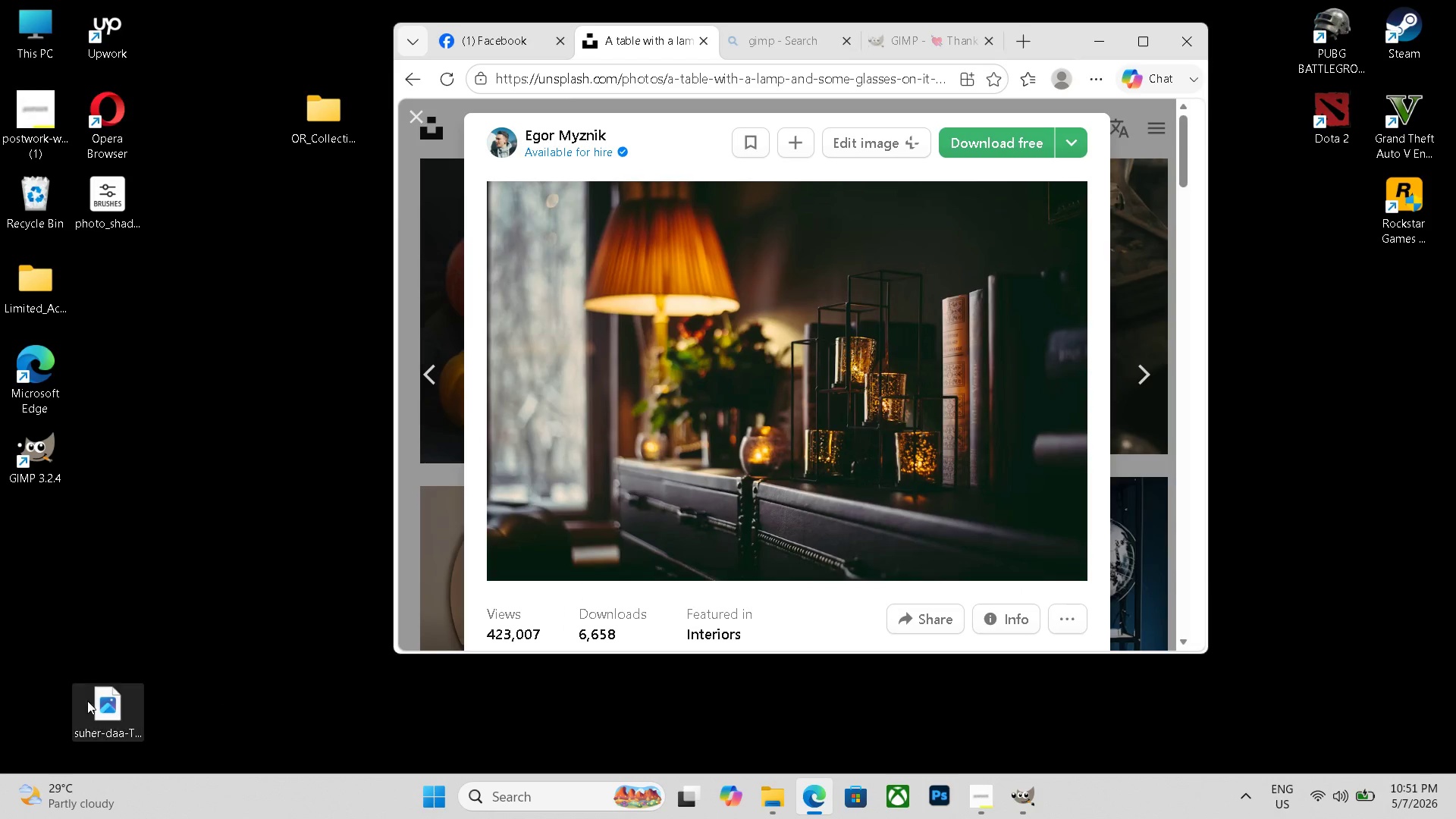 
left_click([115, 711])
 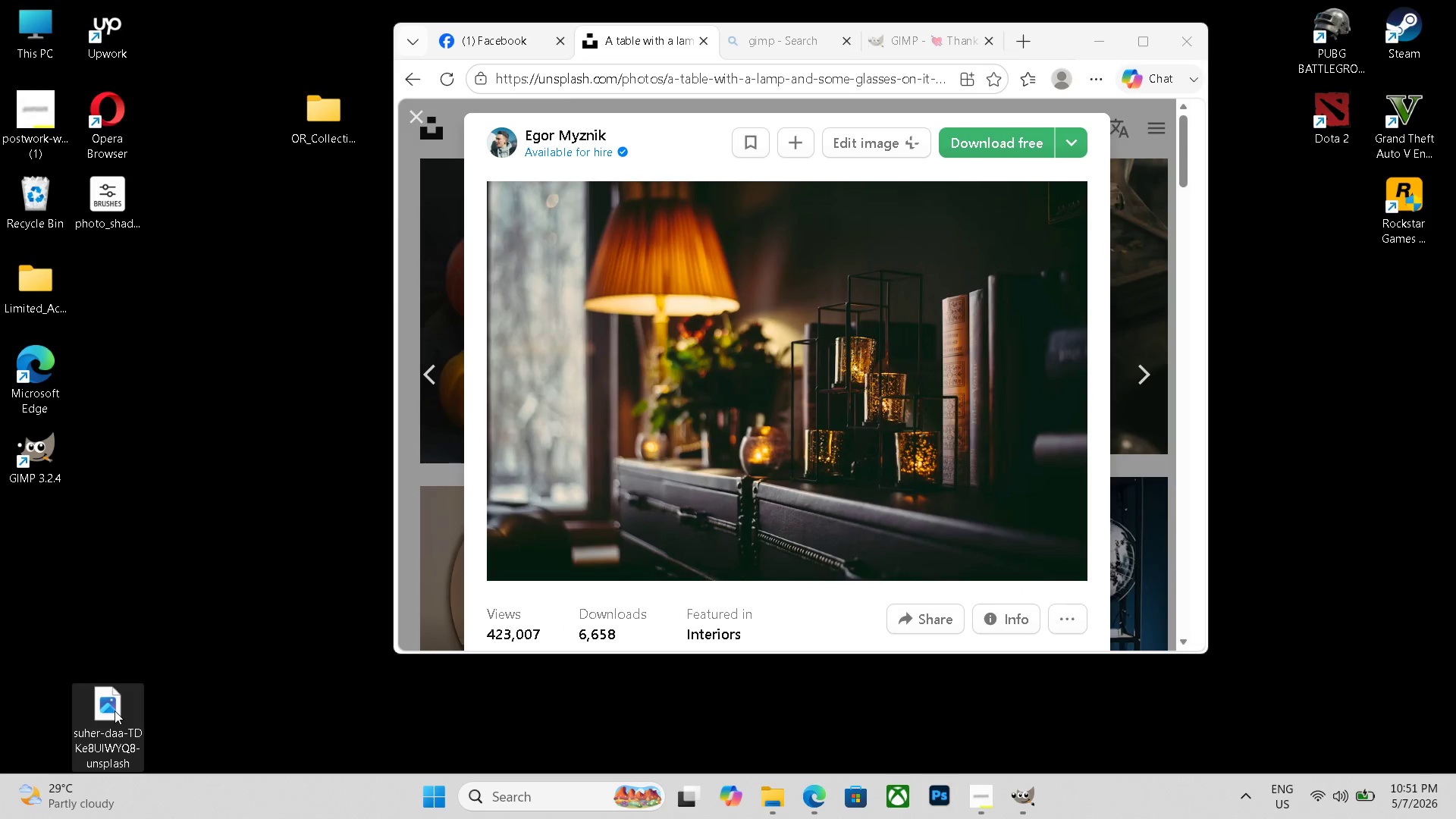 
key(Delete)
 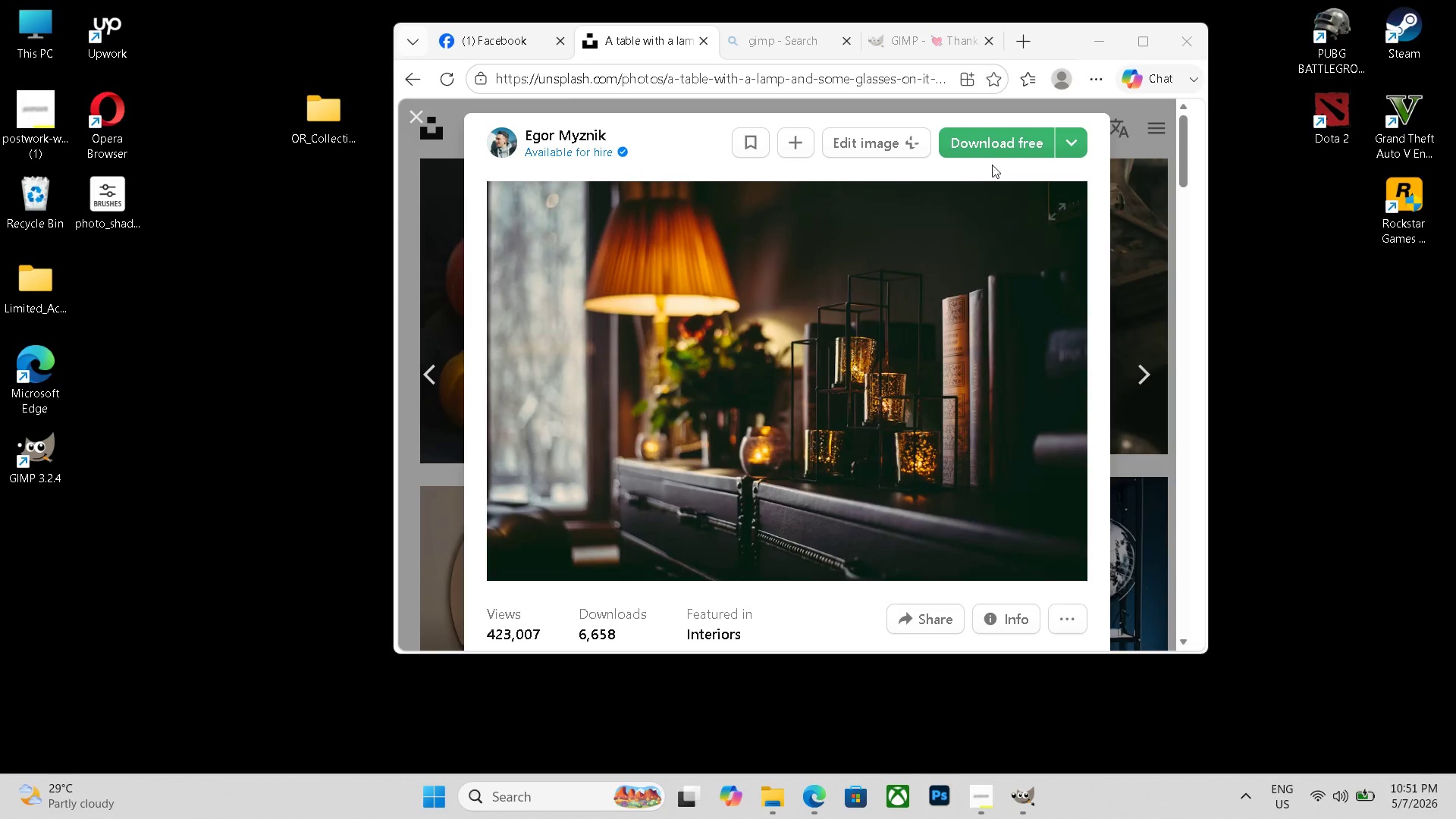 
left_click([996, 144])
 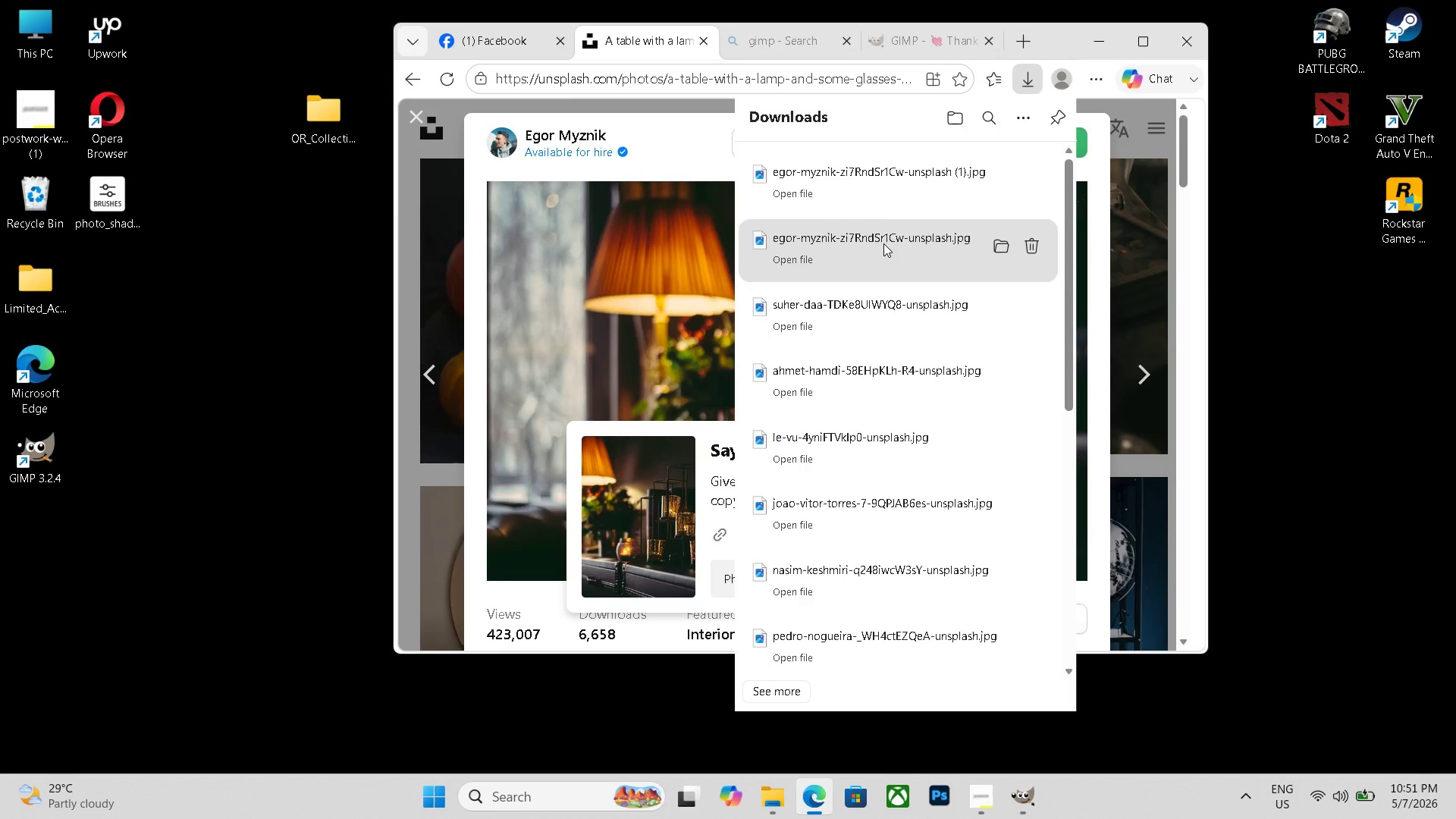 
left_click_drag(start_coordinate=[868, 190], to_coordinate=[27, 519])
 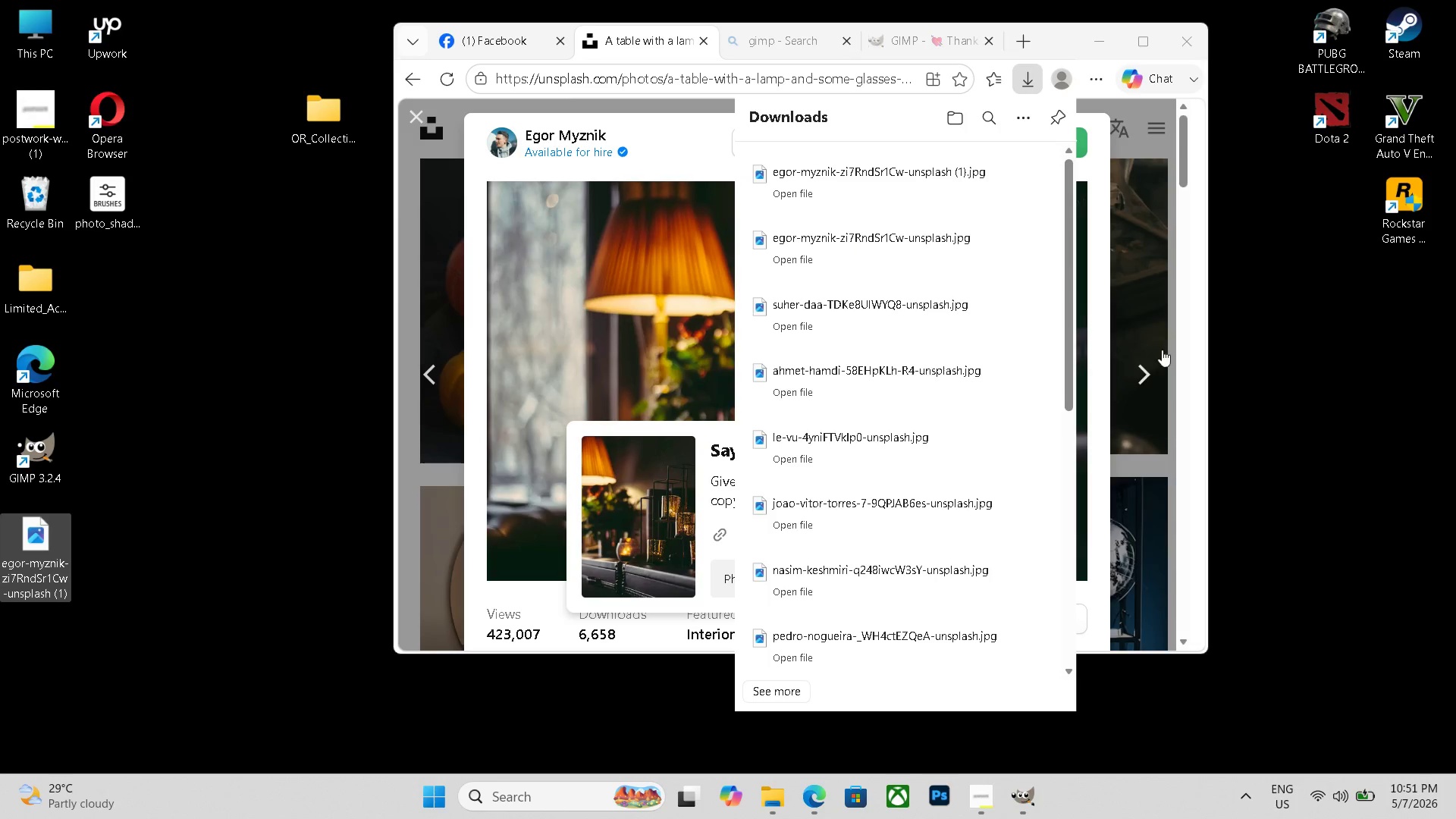 
left_click([1157, 388])
 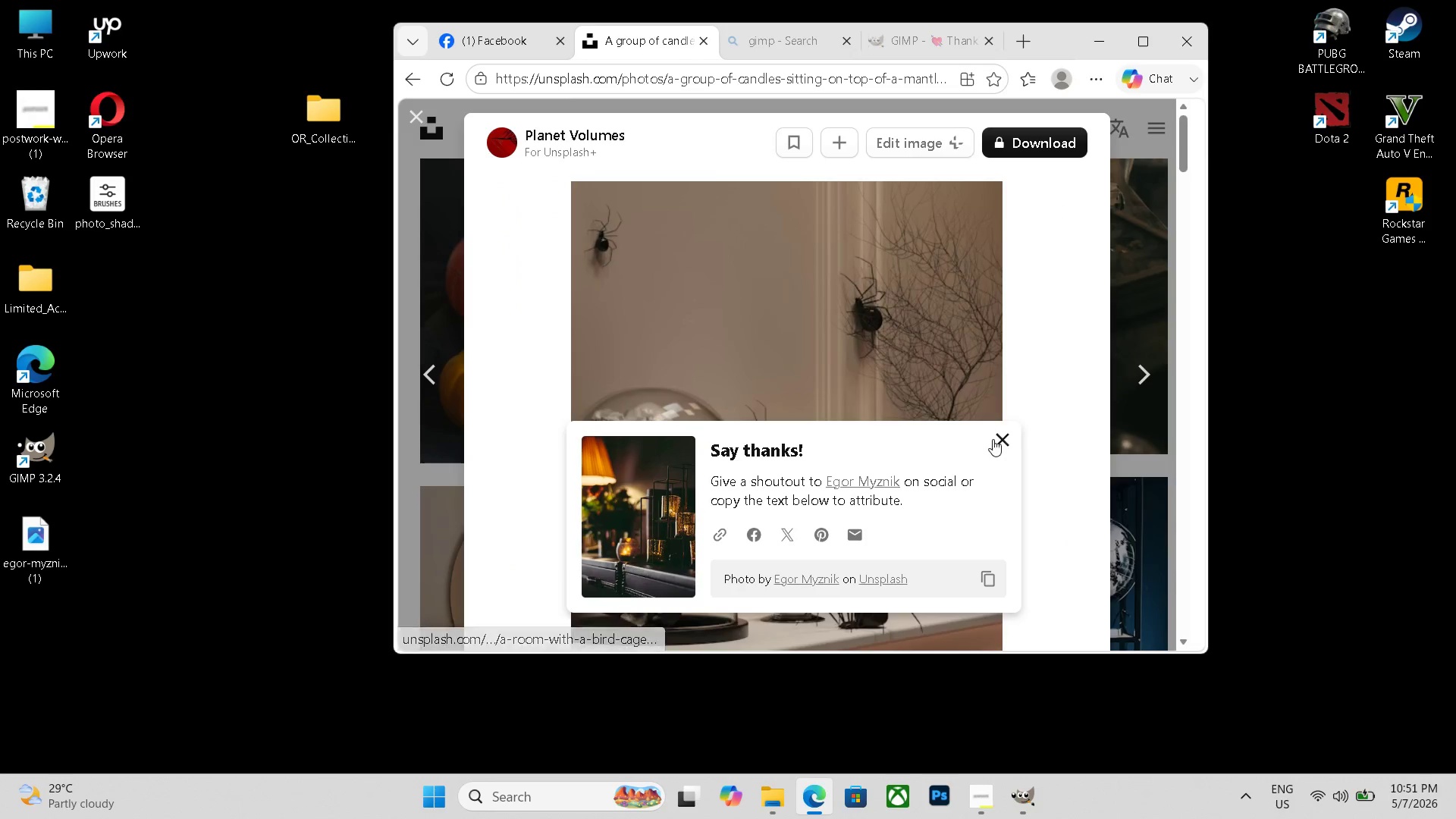 
left_click([1002, 431])
 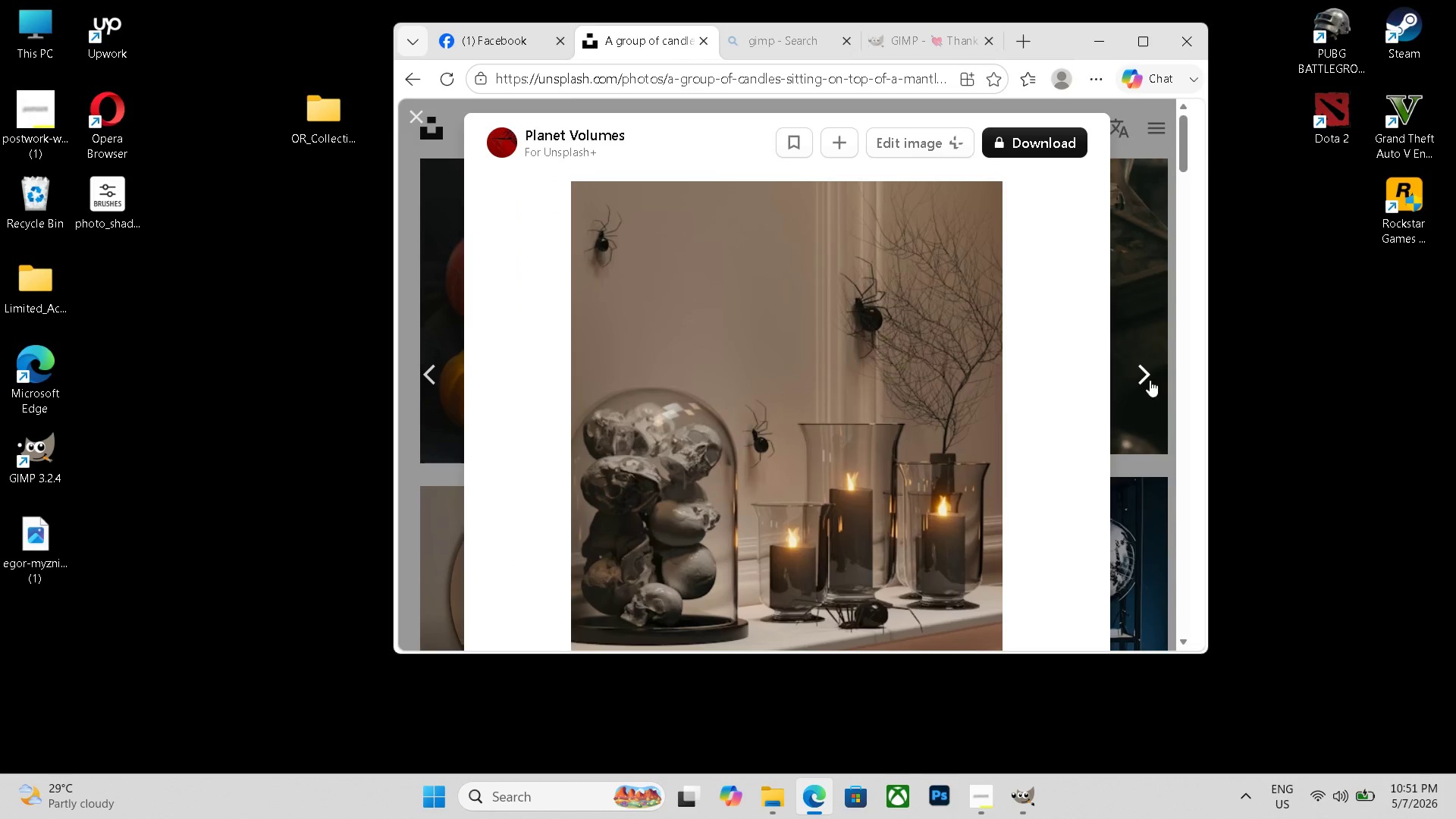 
left_click([1150, 380])
 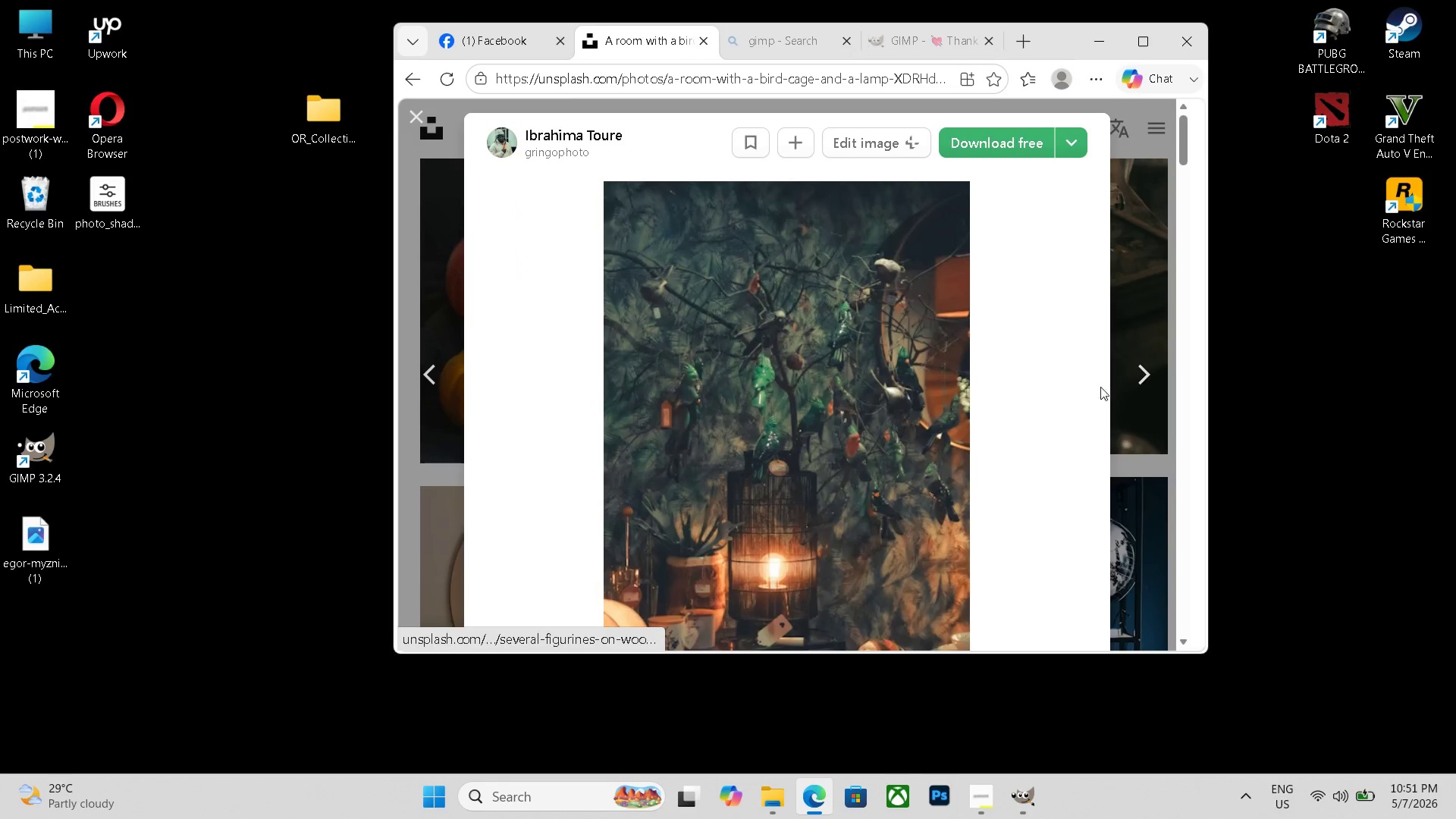 
left_click([1156, 373])
 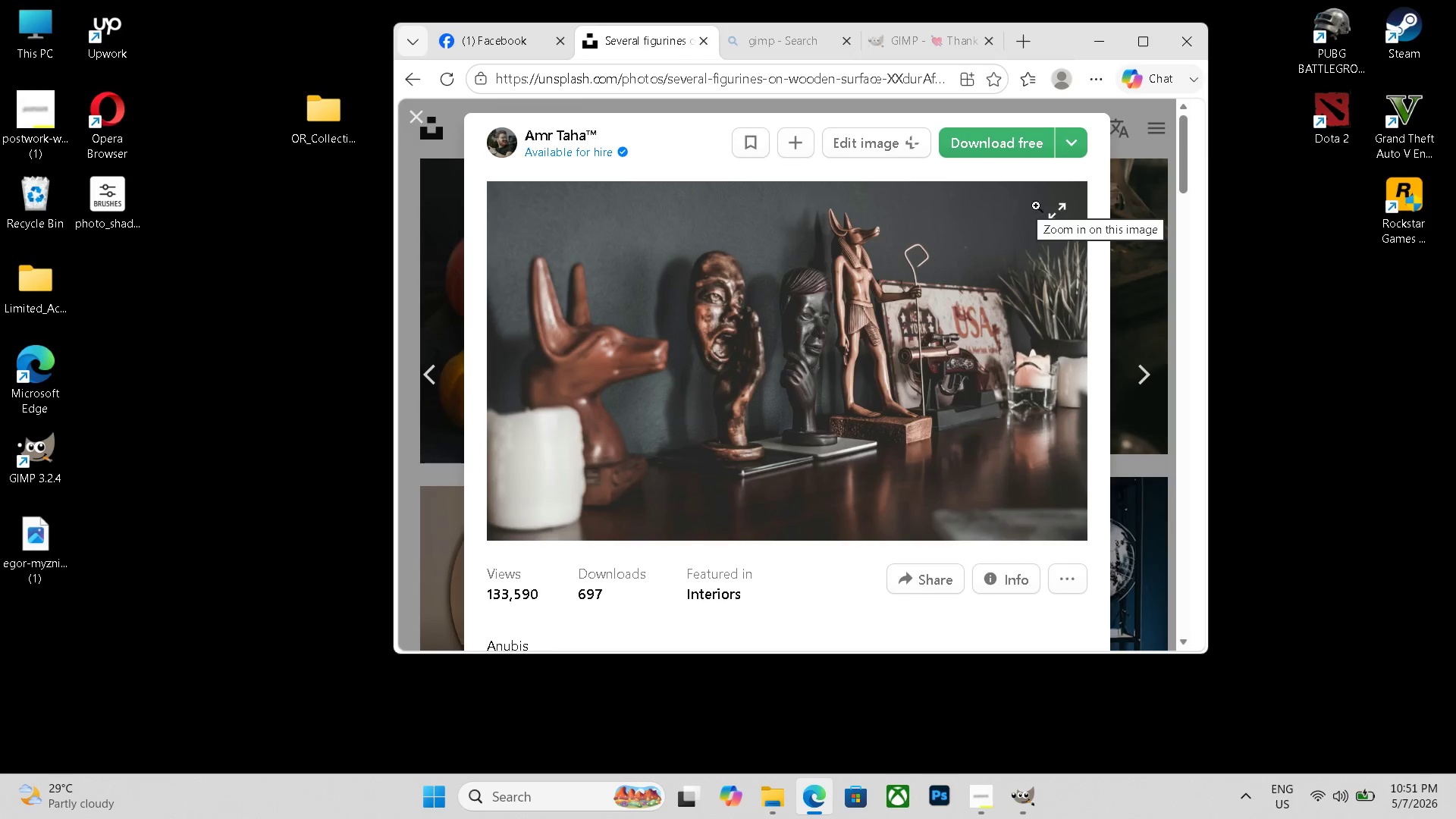 
wait(5.28)
 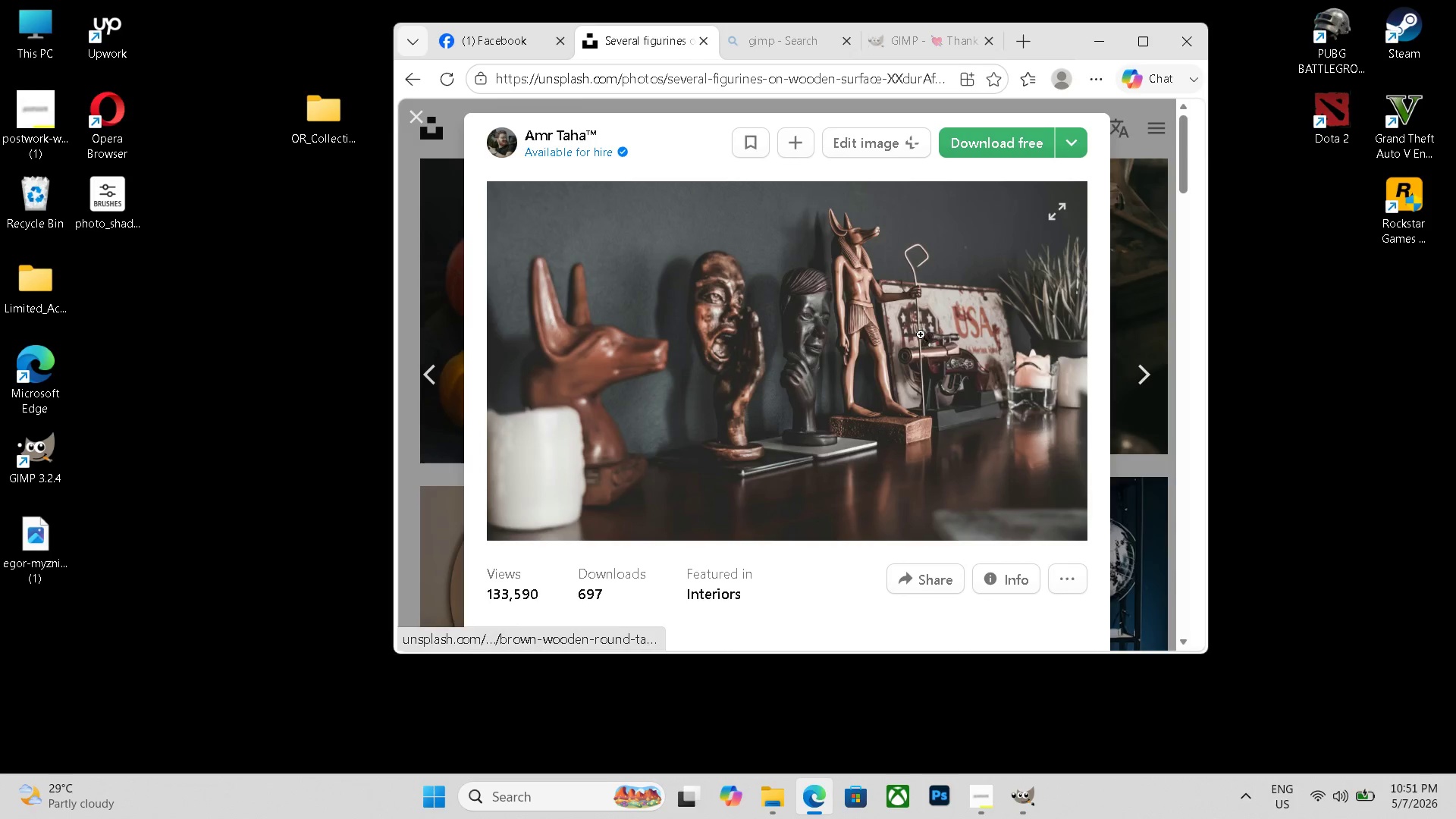 
left_click([1149, 376])
 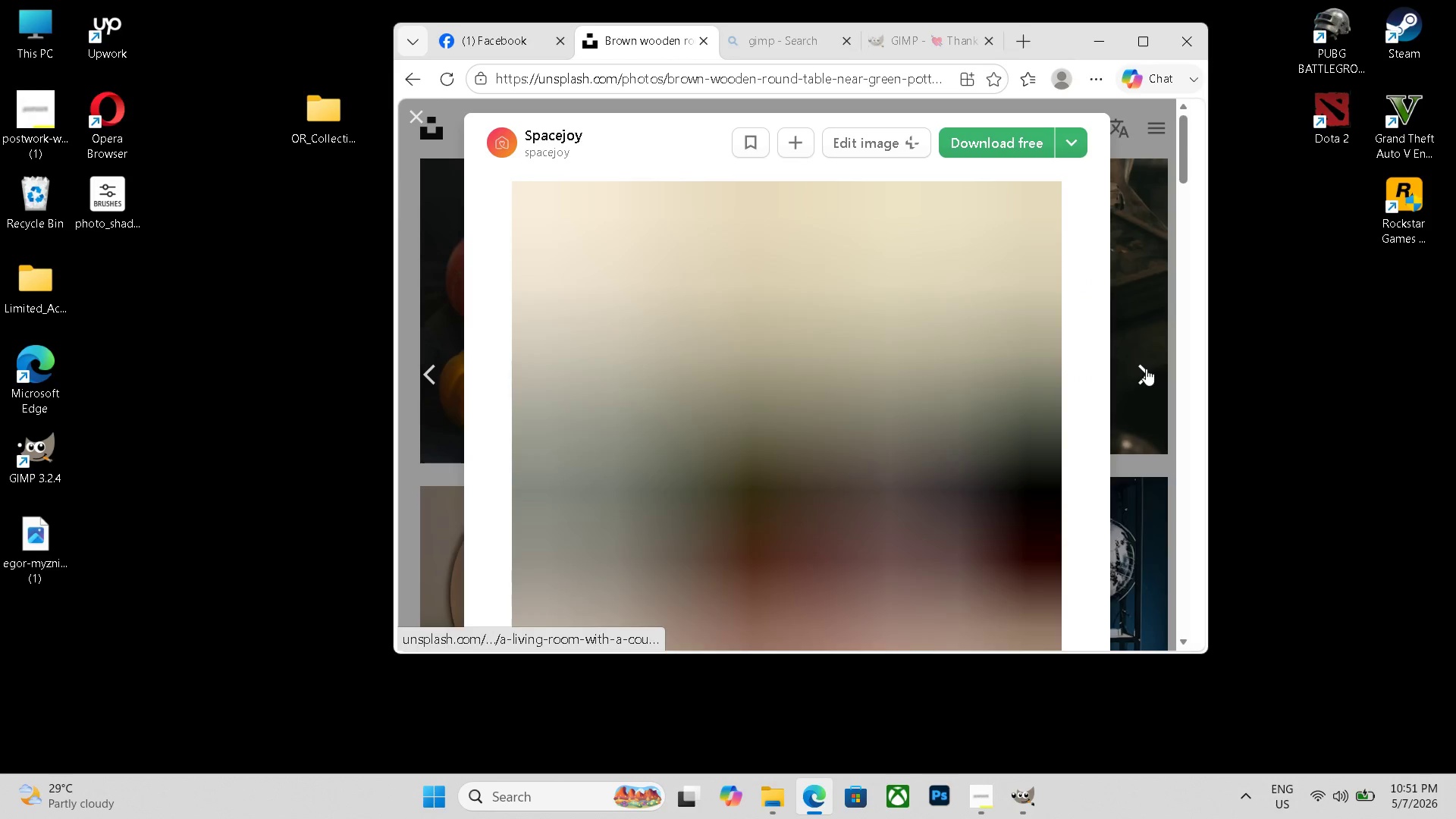 
scroll: coordinate [1146, 369], scroll_direction: down, amount: 1.0
 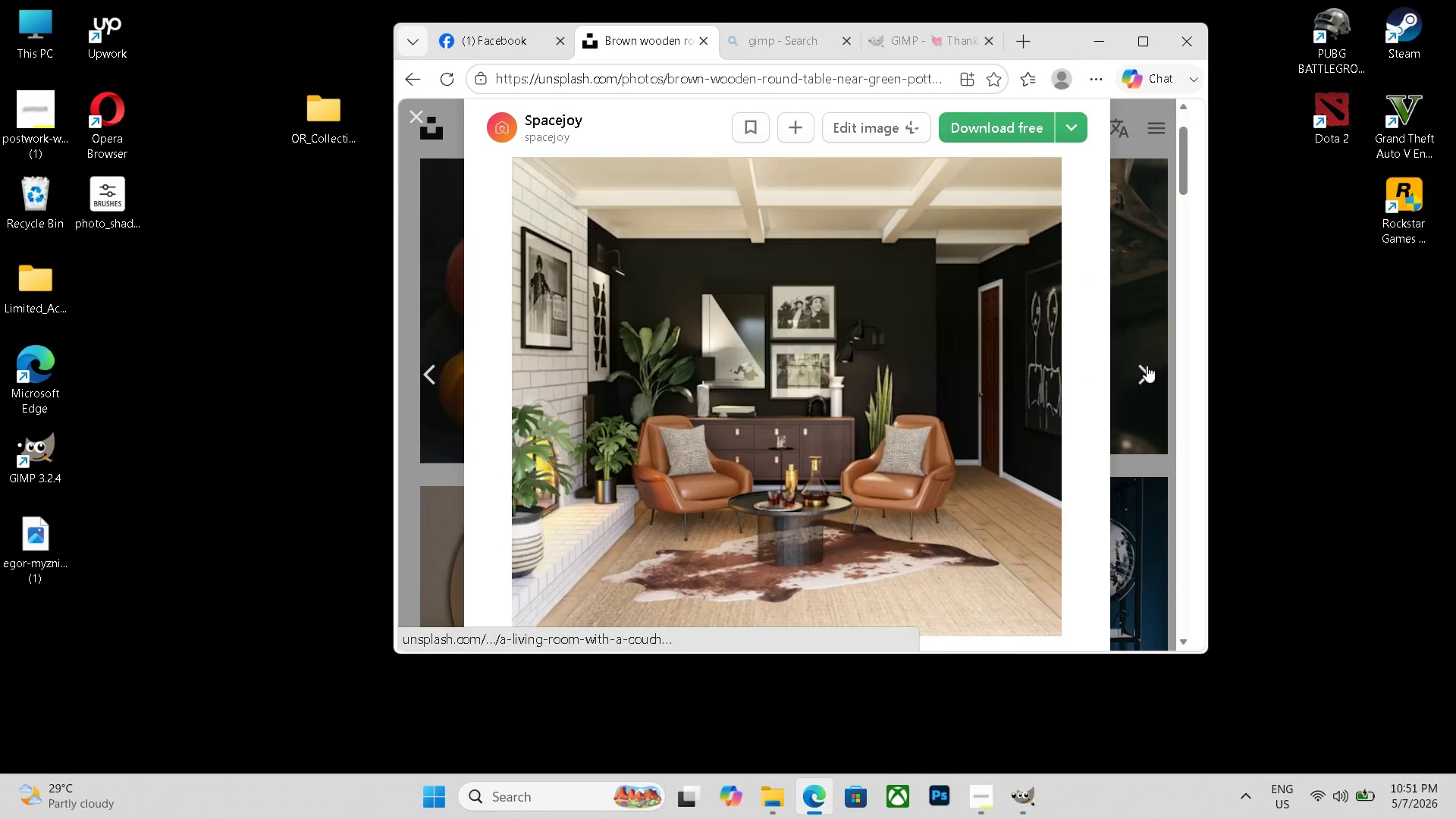 
left_click([1147, 366])
 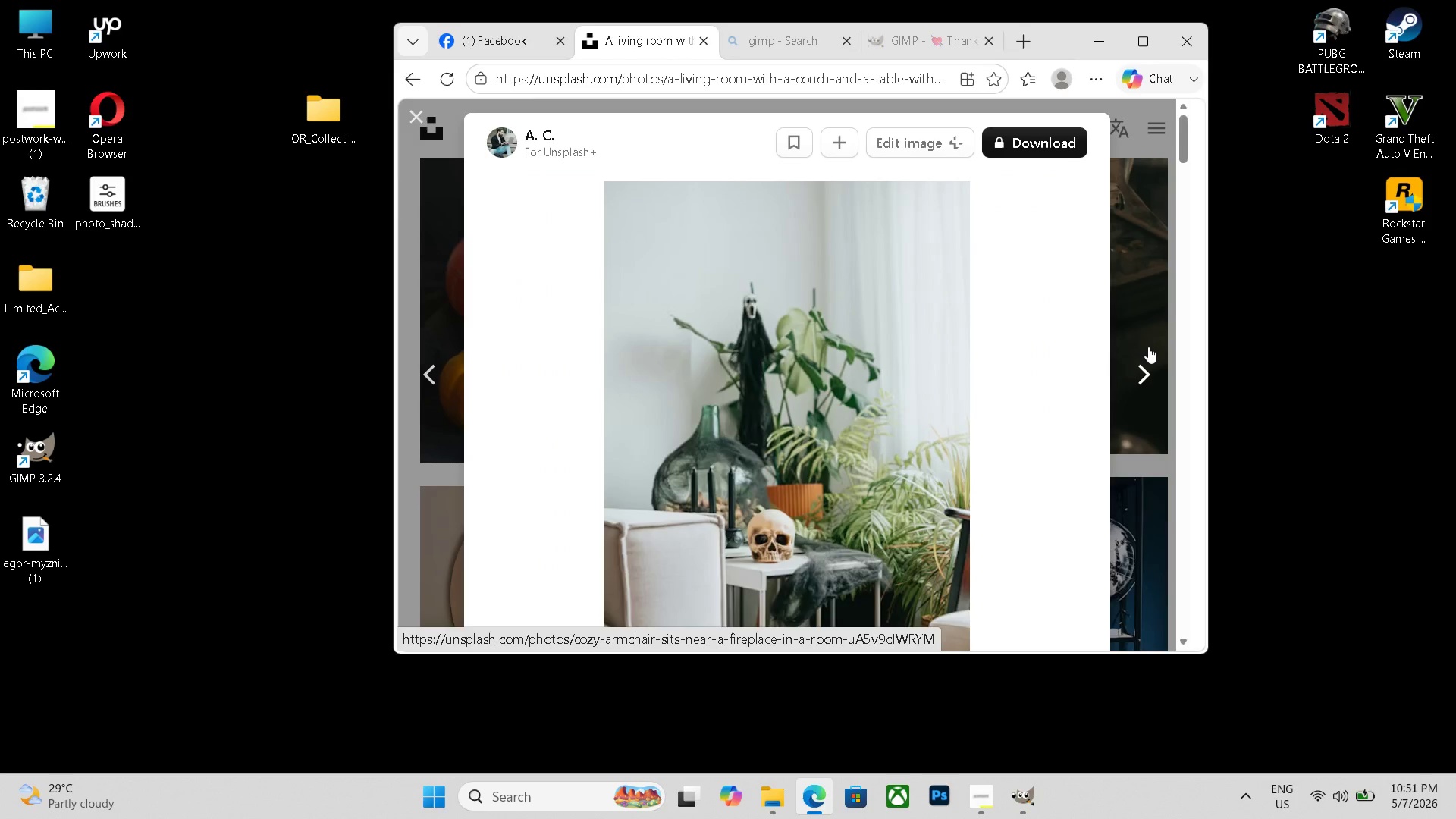 
left_click([1148, 347])
 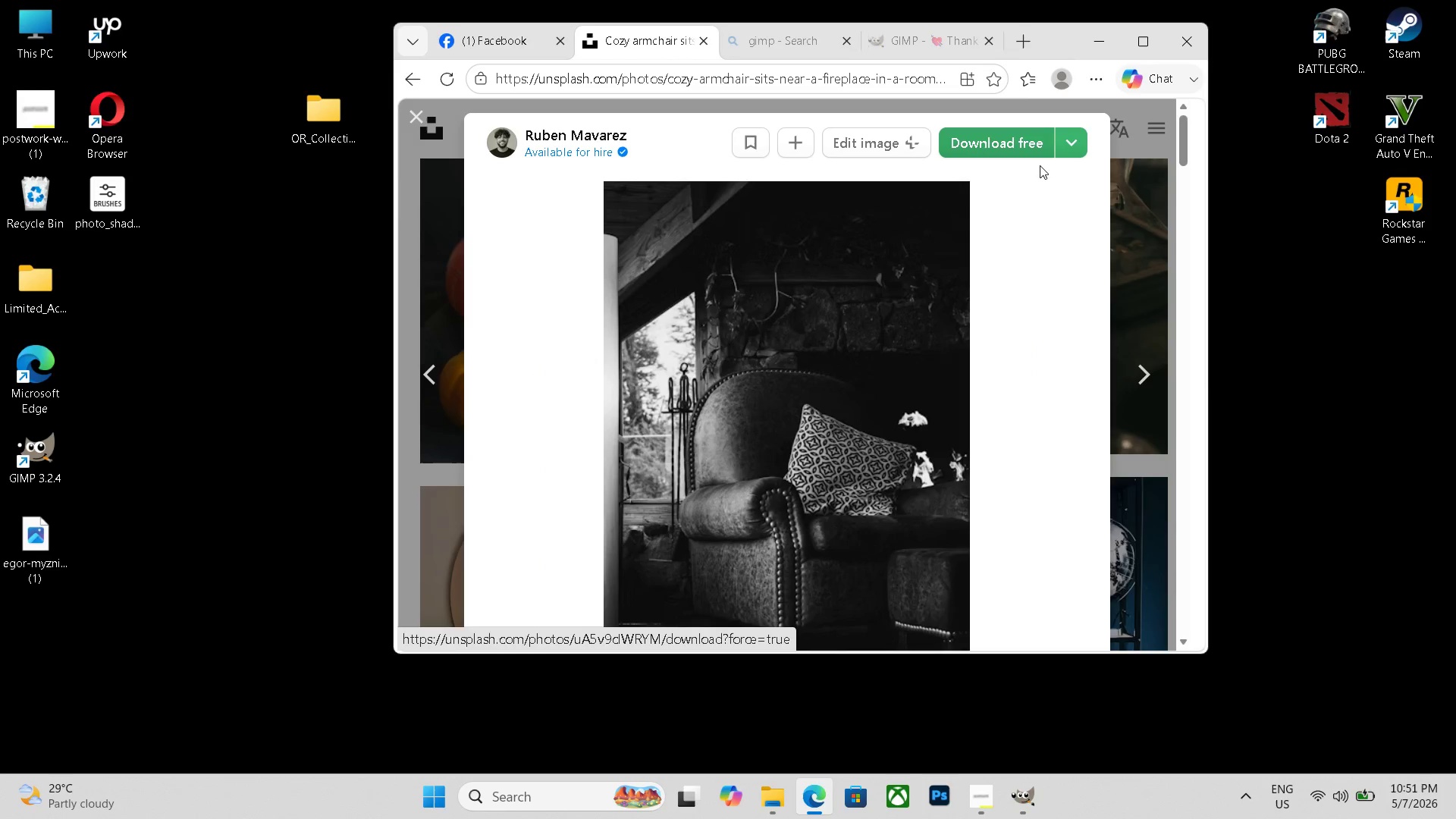 
left_click([1139, 361])
 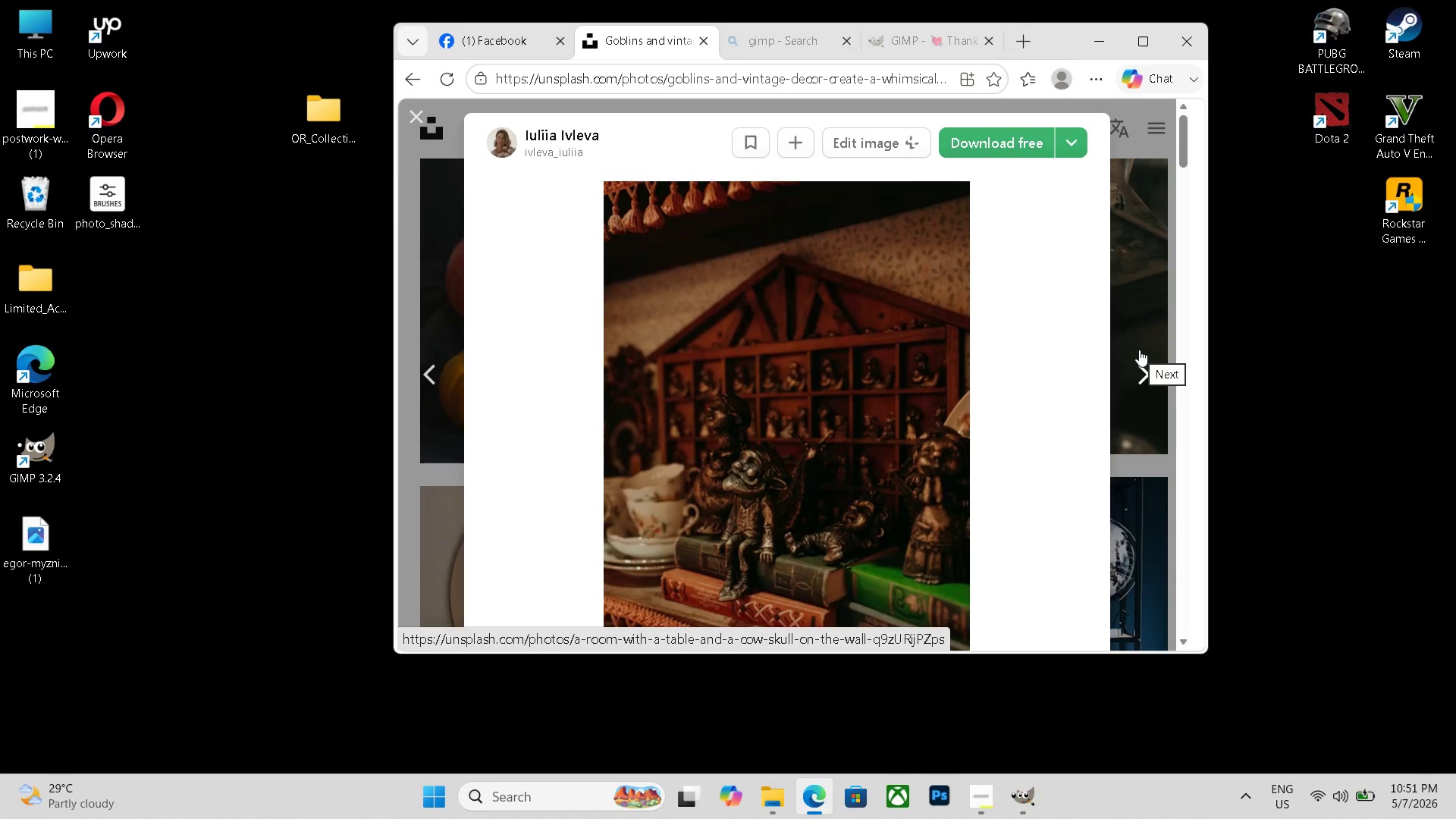 
left_click([1139, 350])
 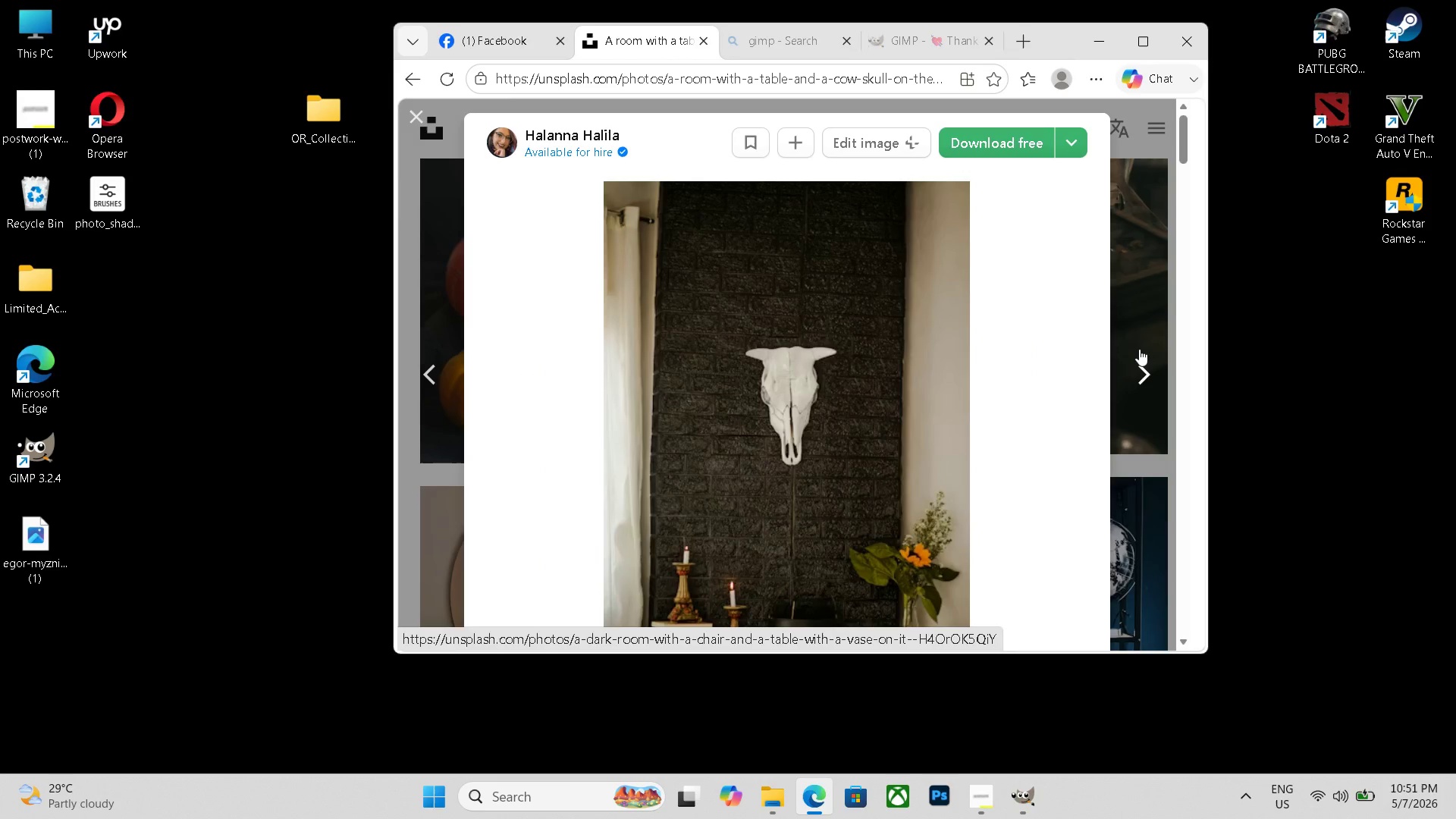 
left_click([1139, 357])
 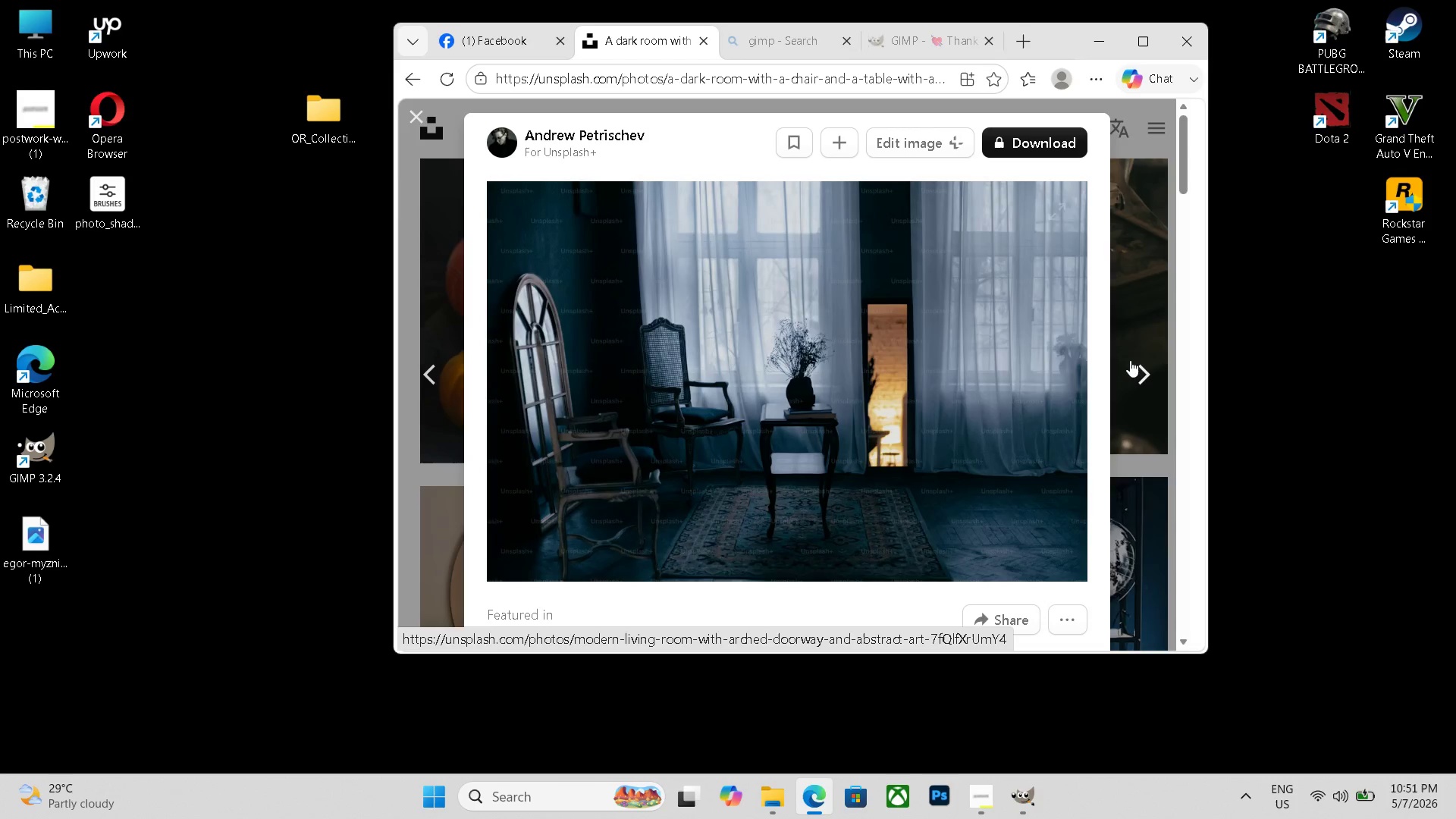 
left_click([1142, 377])
 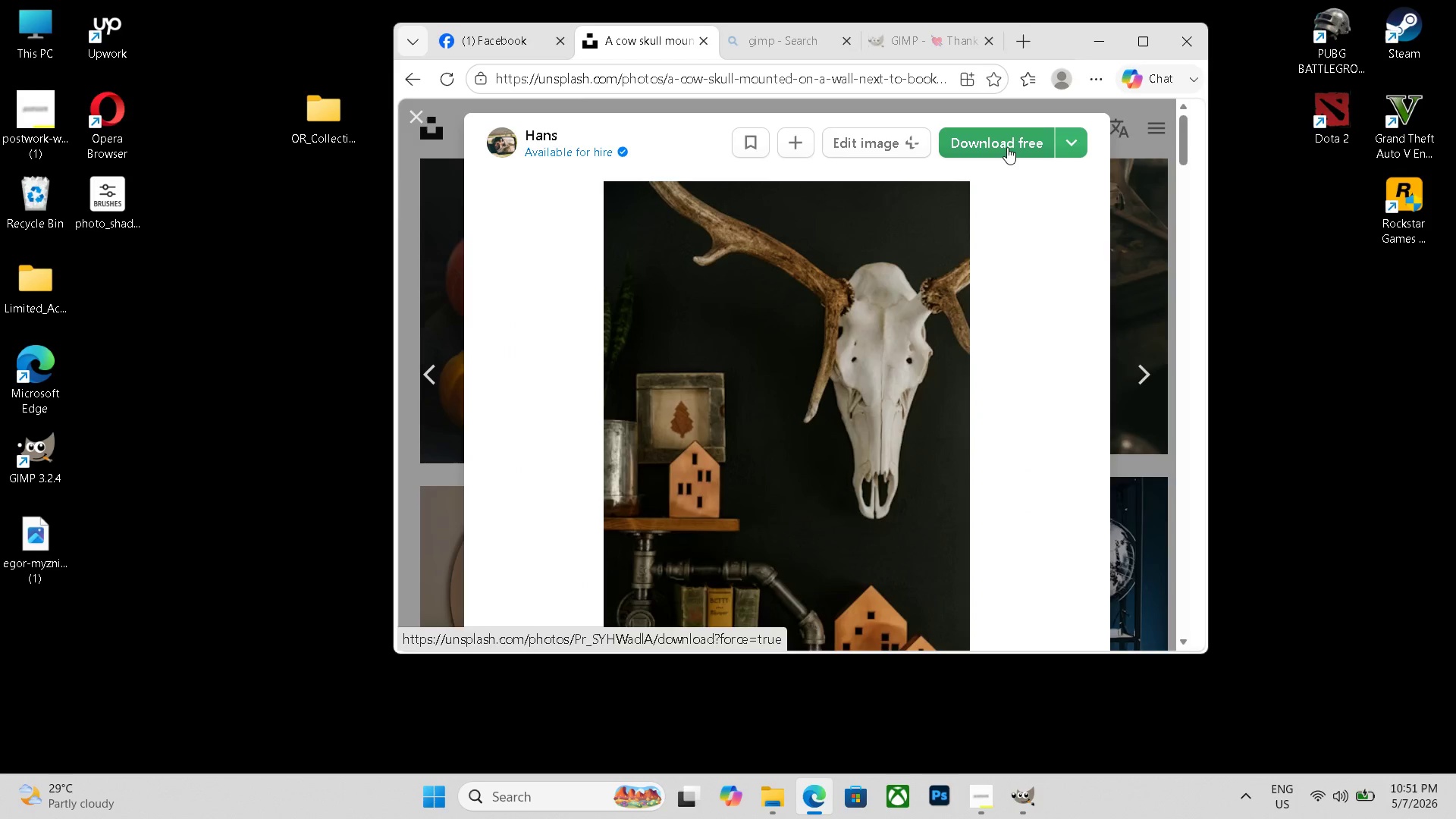 
double_click([5, 560])
 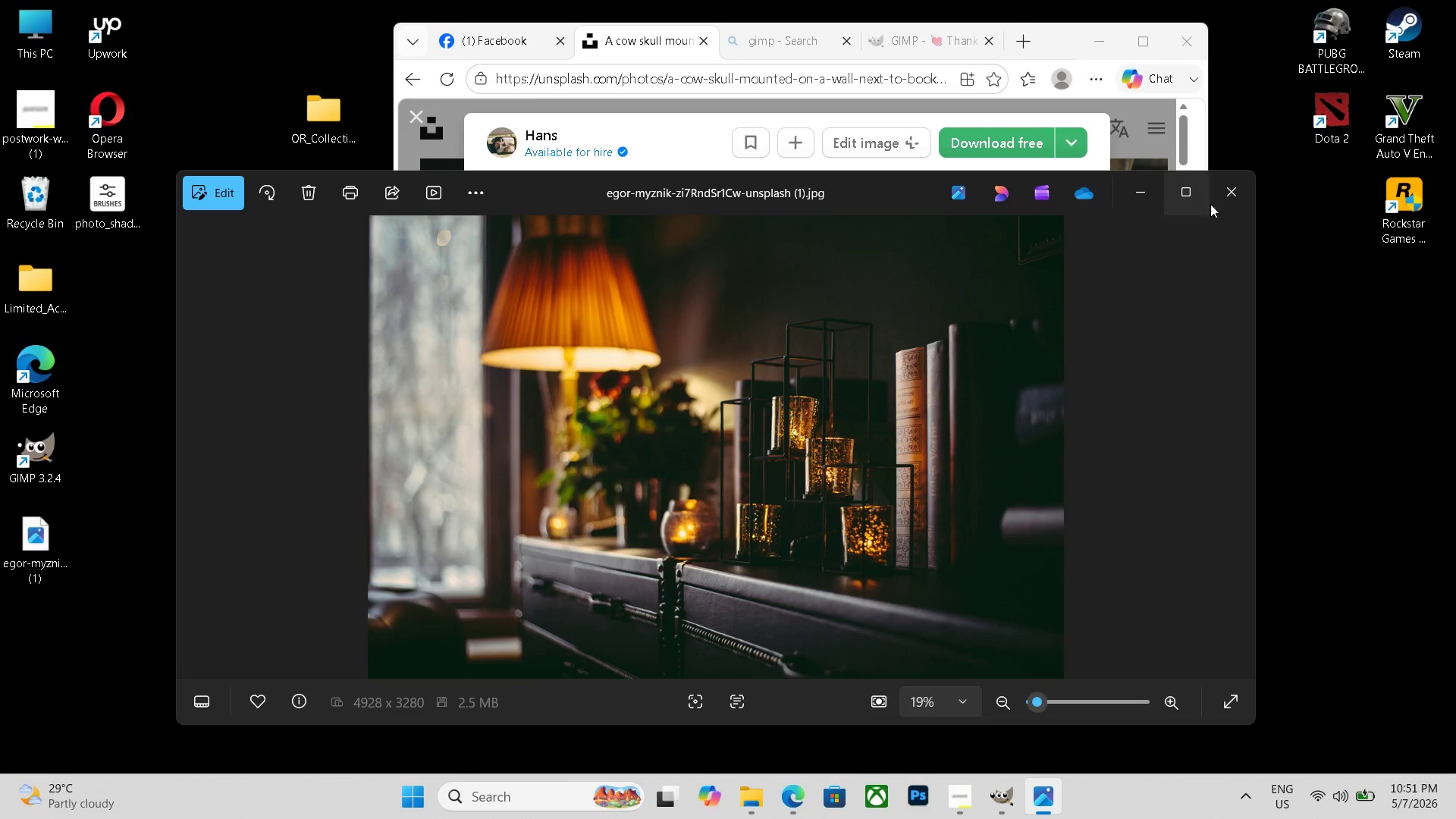 
left_click([1226, 193])
 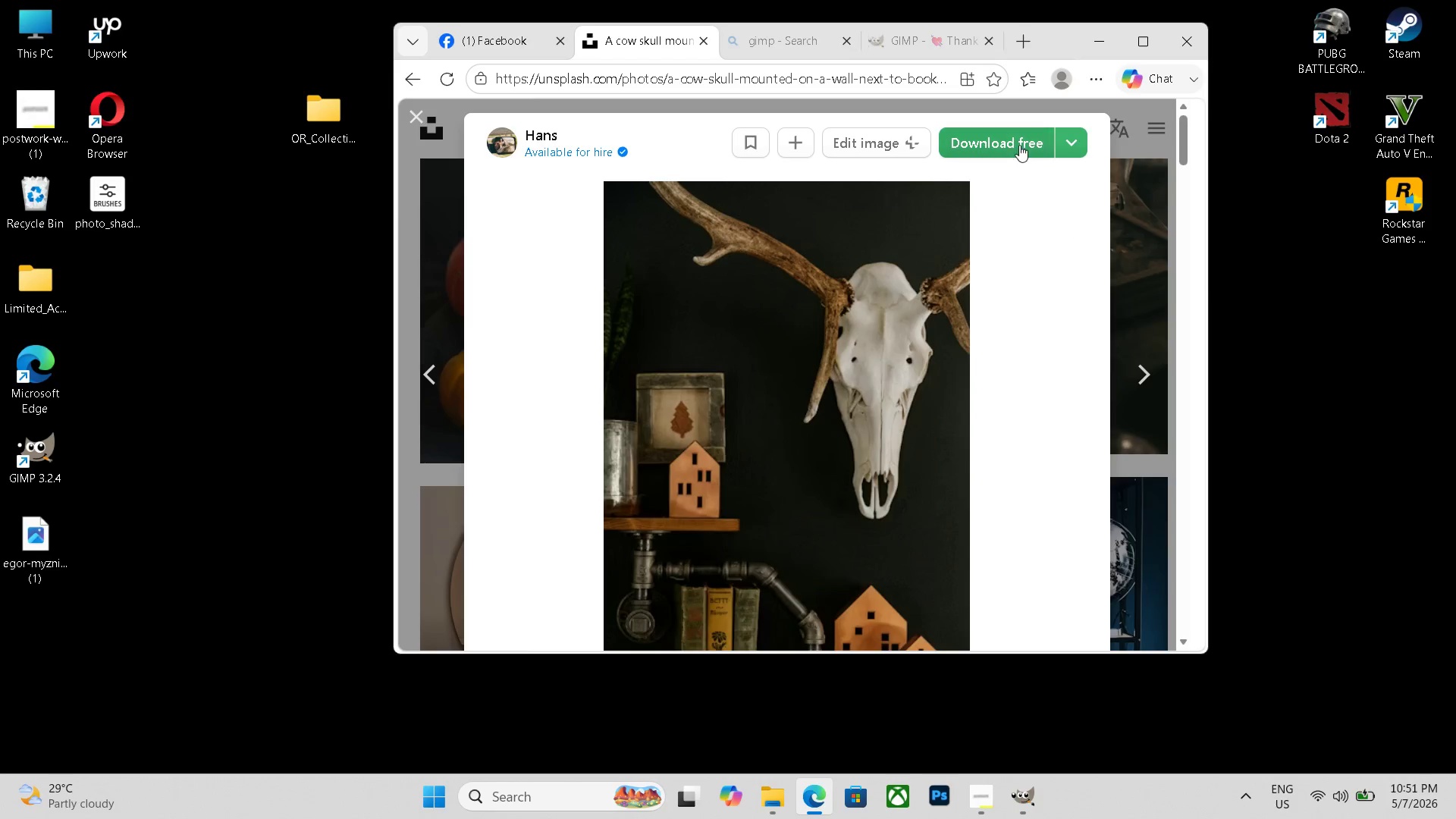 
left_click([1019, 145])
 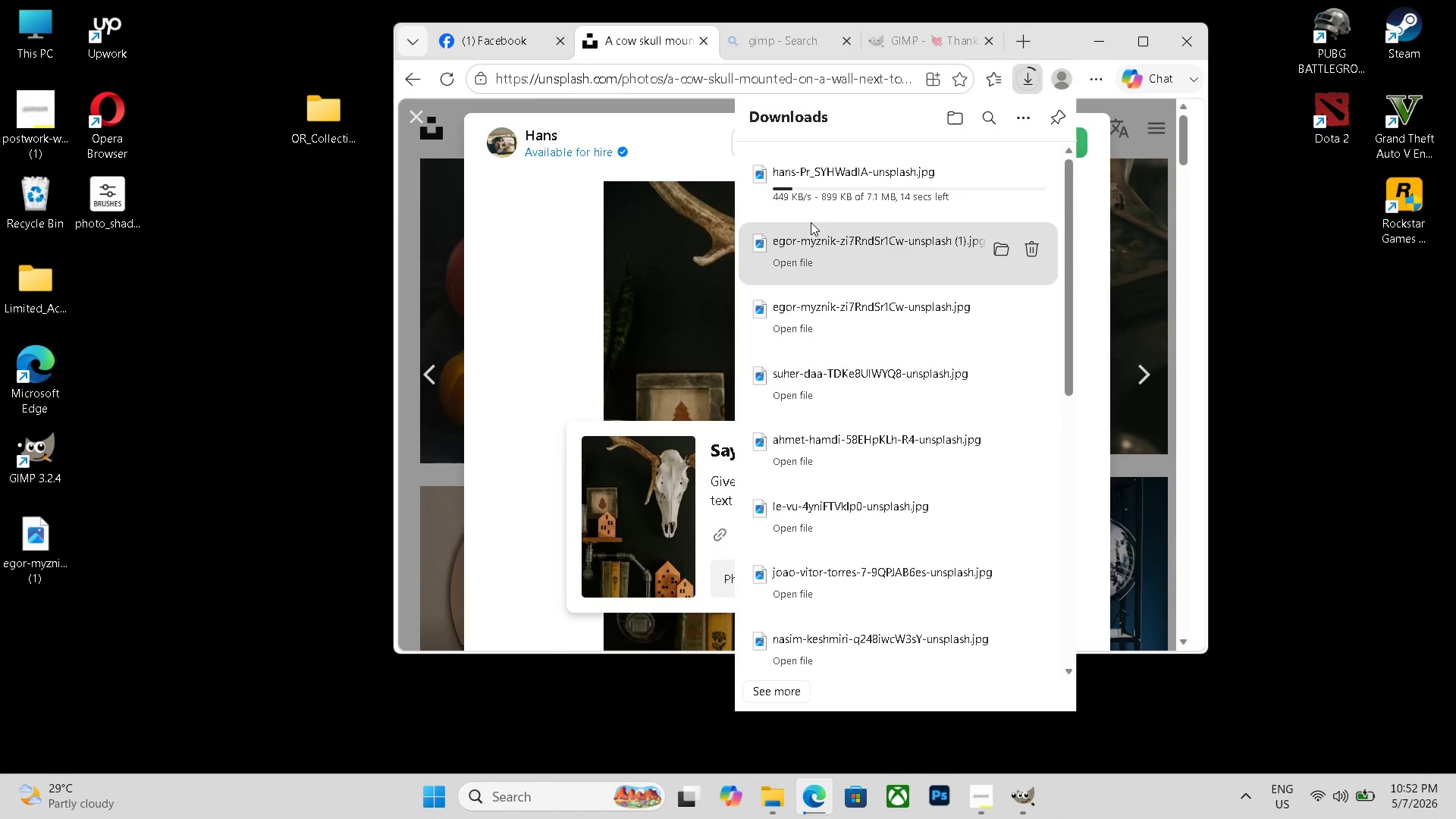 
mouse_move([877, 231])
 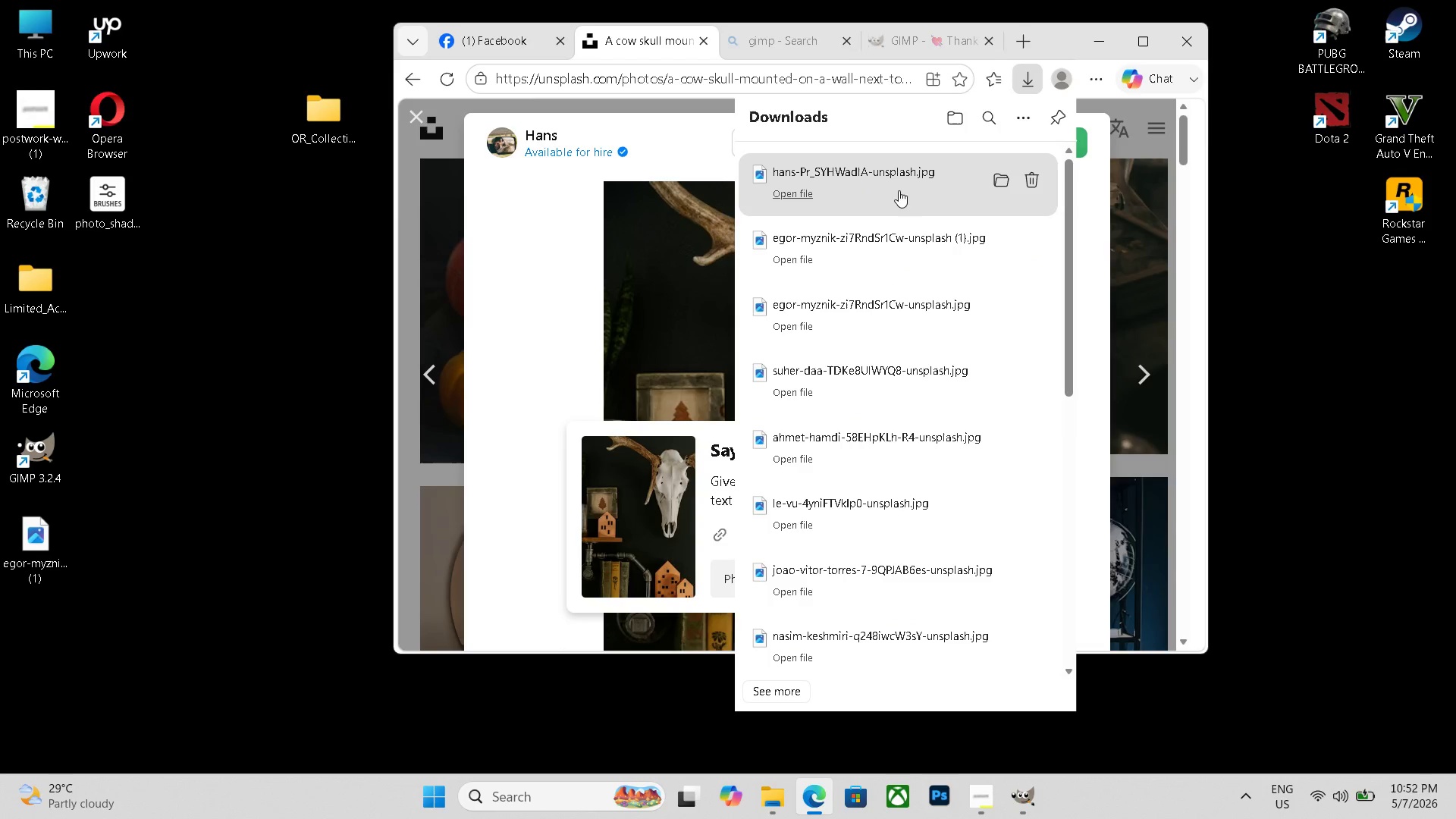 
left_click_drag(start_coordinate=[899, 190], to_coordinate=[36, 613])
 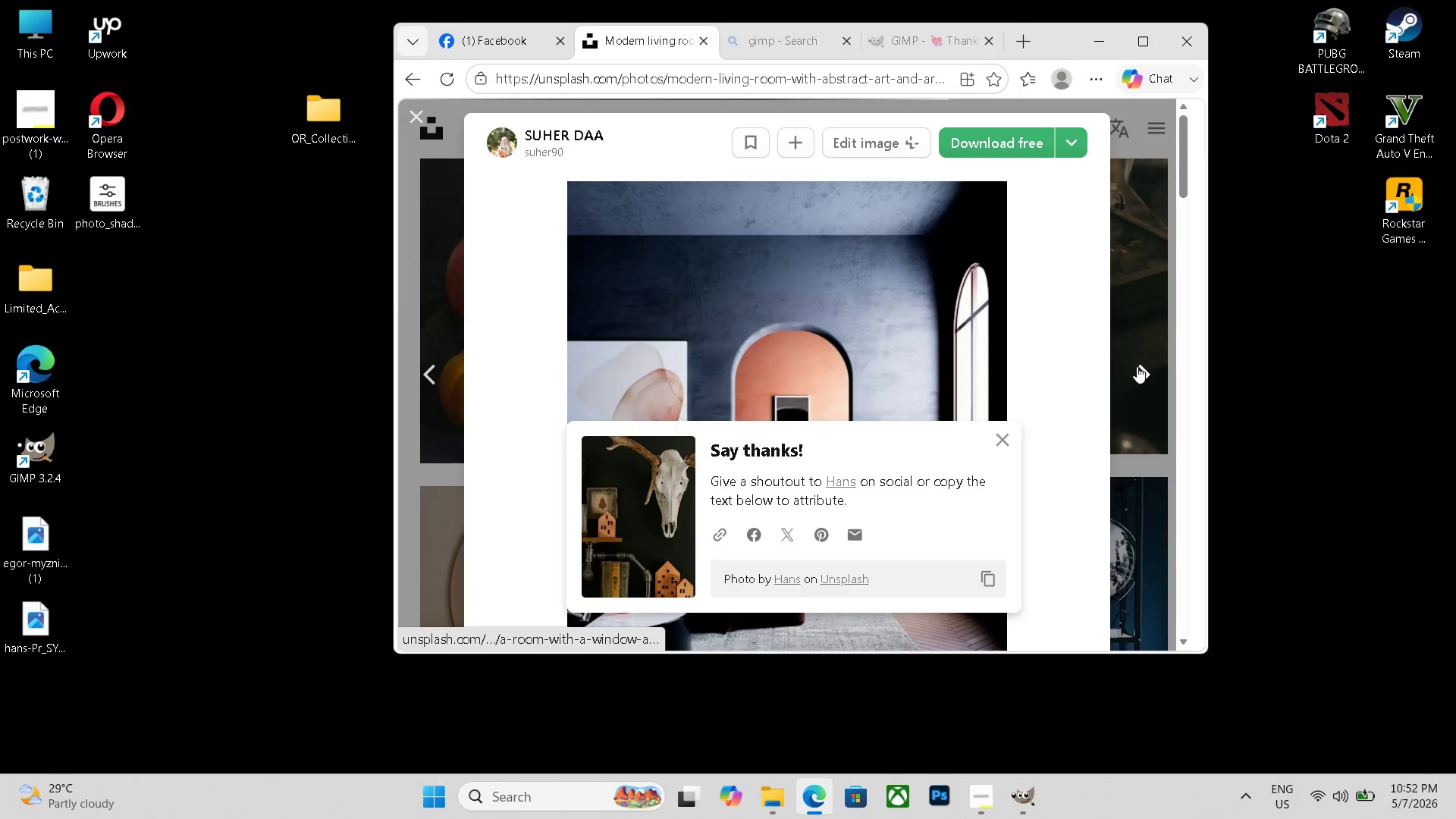 
left_click([1001, 428])
 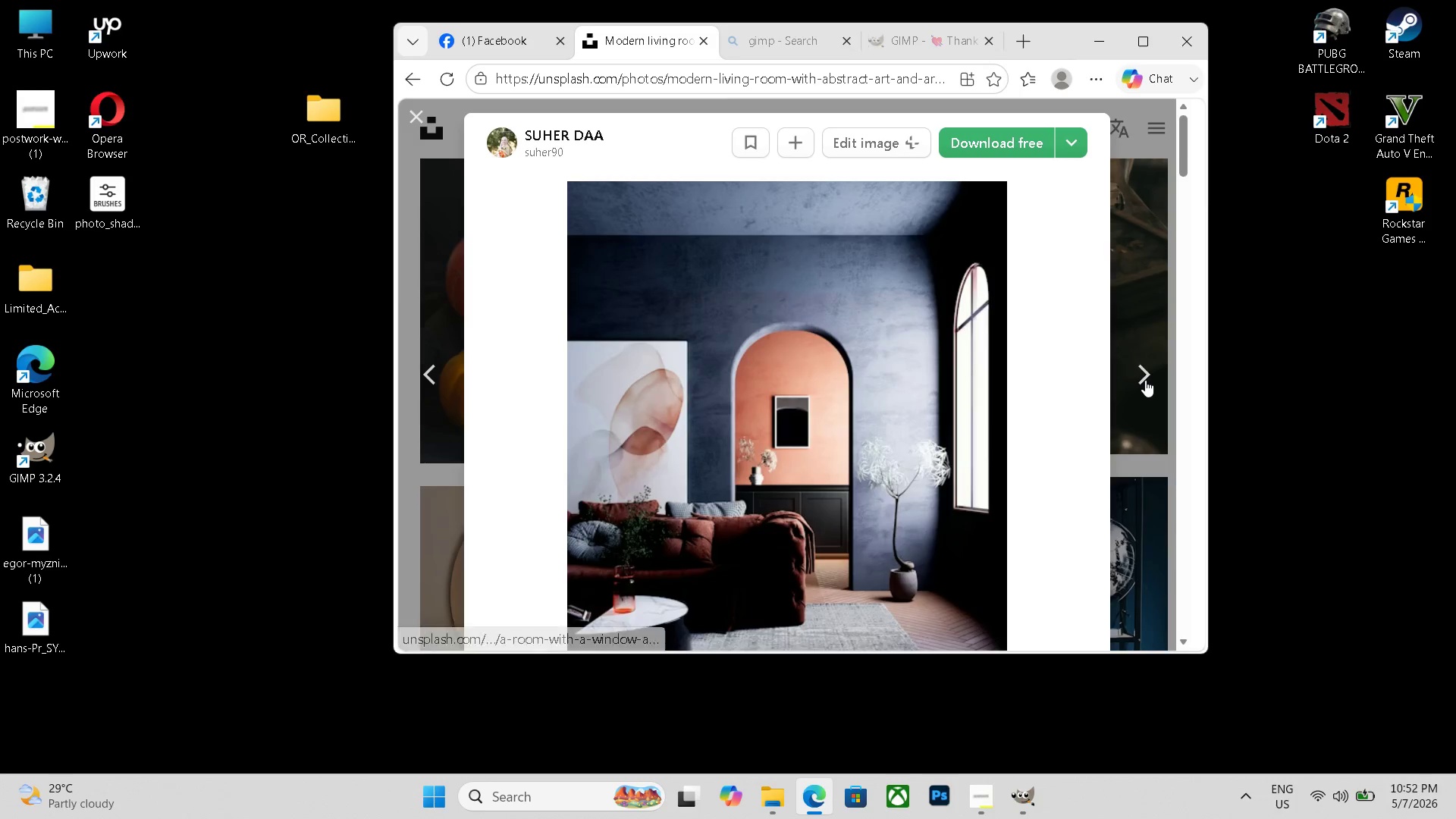 
left_click([1145, 380])
 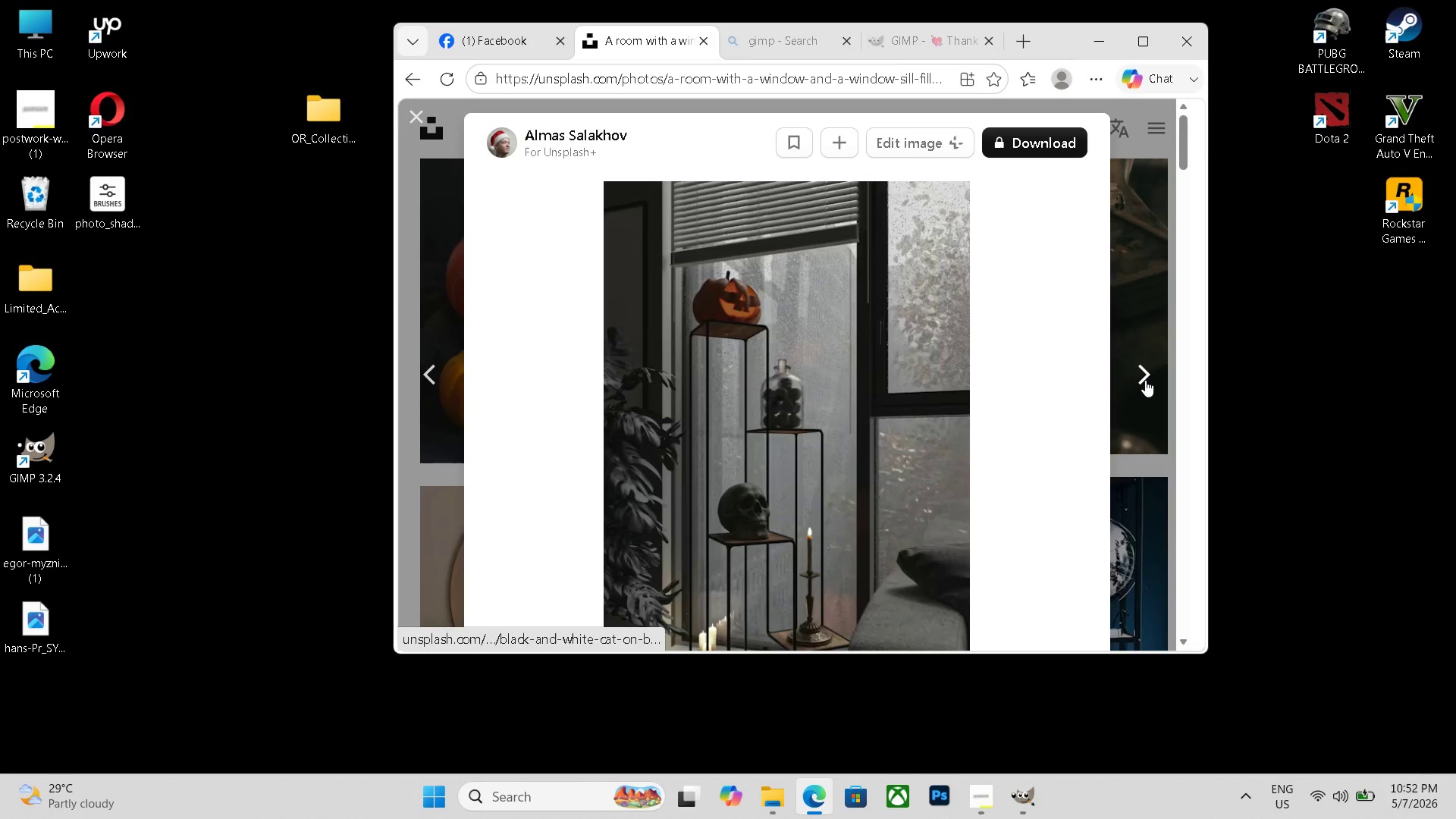 
left_click([1145, 380])
 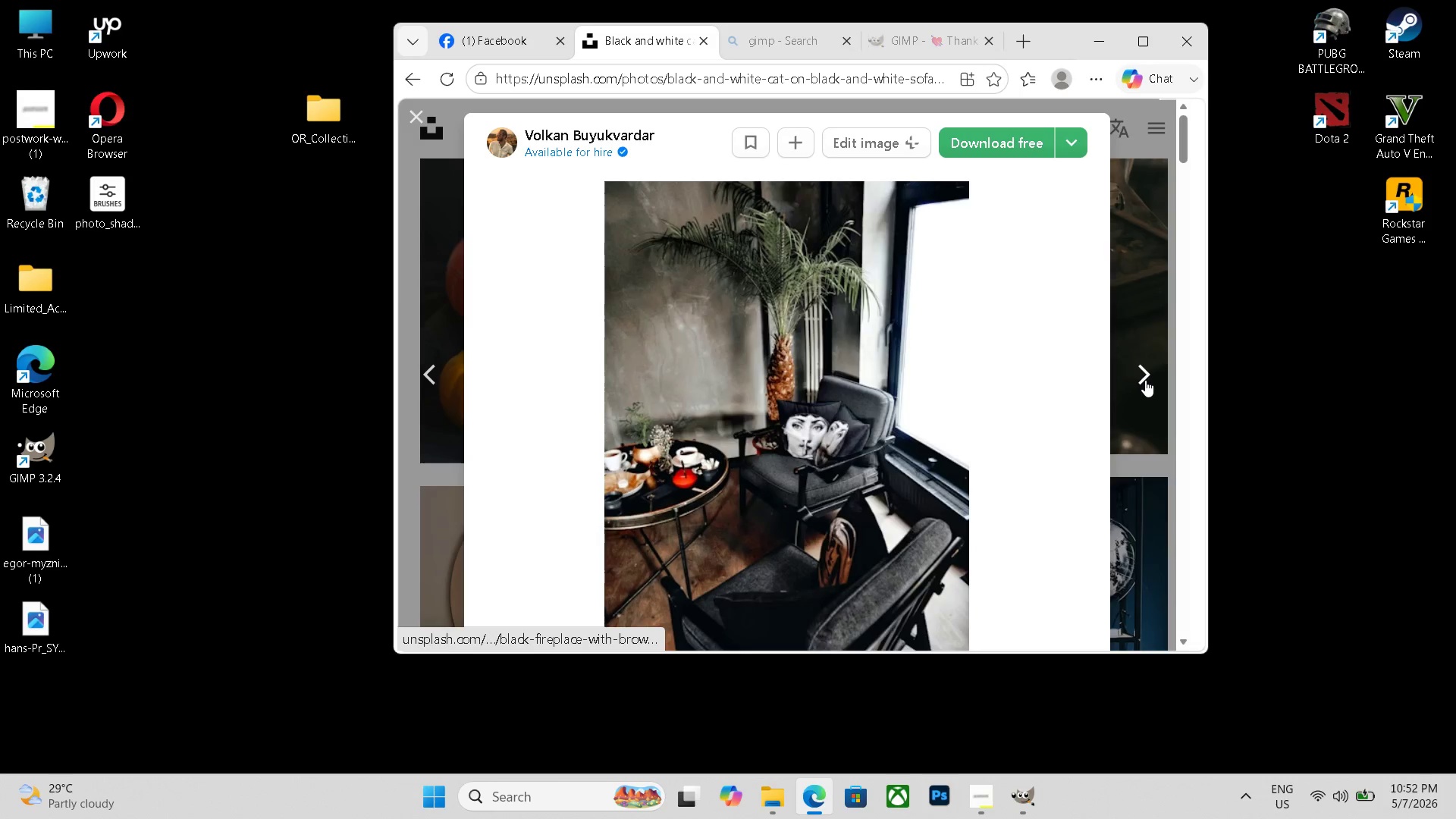 
scroll: coordinate [1145, 380], scroll_direction: down, amount: 2.0
 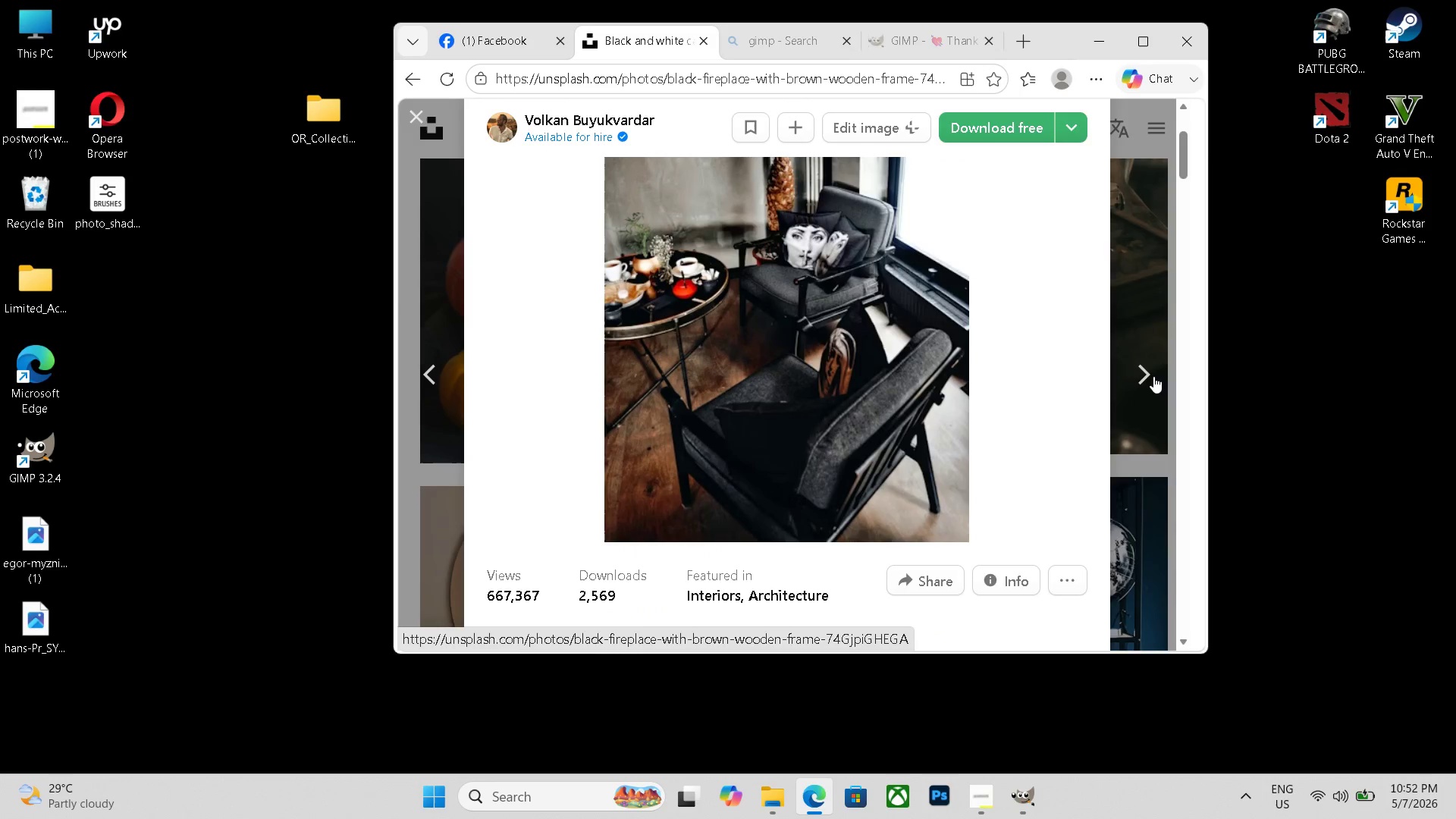 
left_click([1153, 376])
 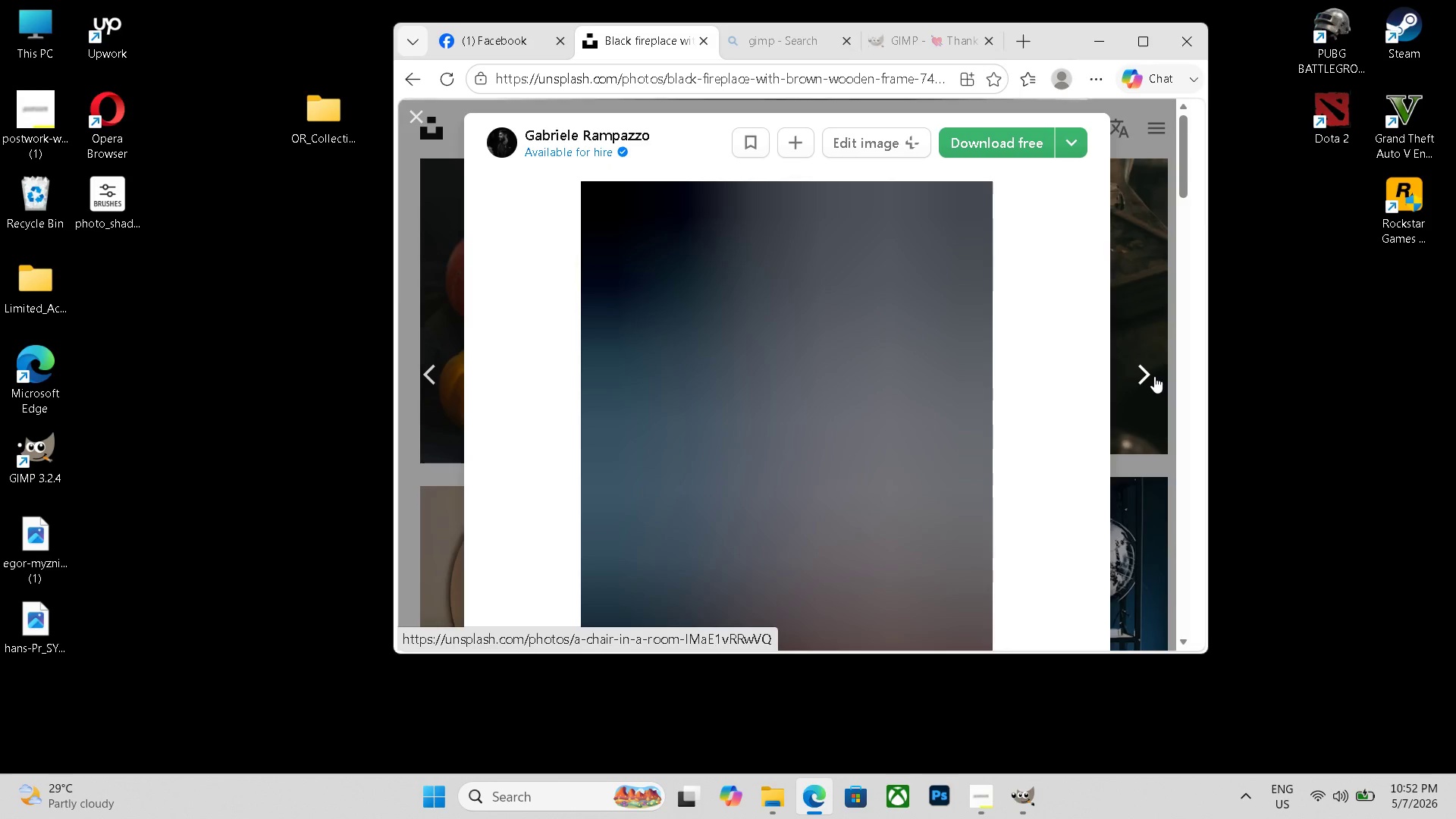 
scroll: coordinate [1154, 376], scroll_direction: up, amount: 1.0
 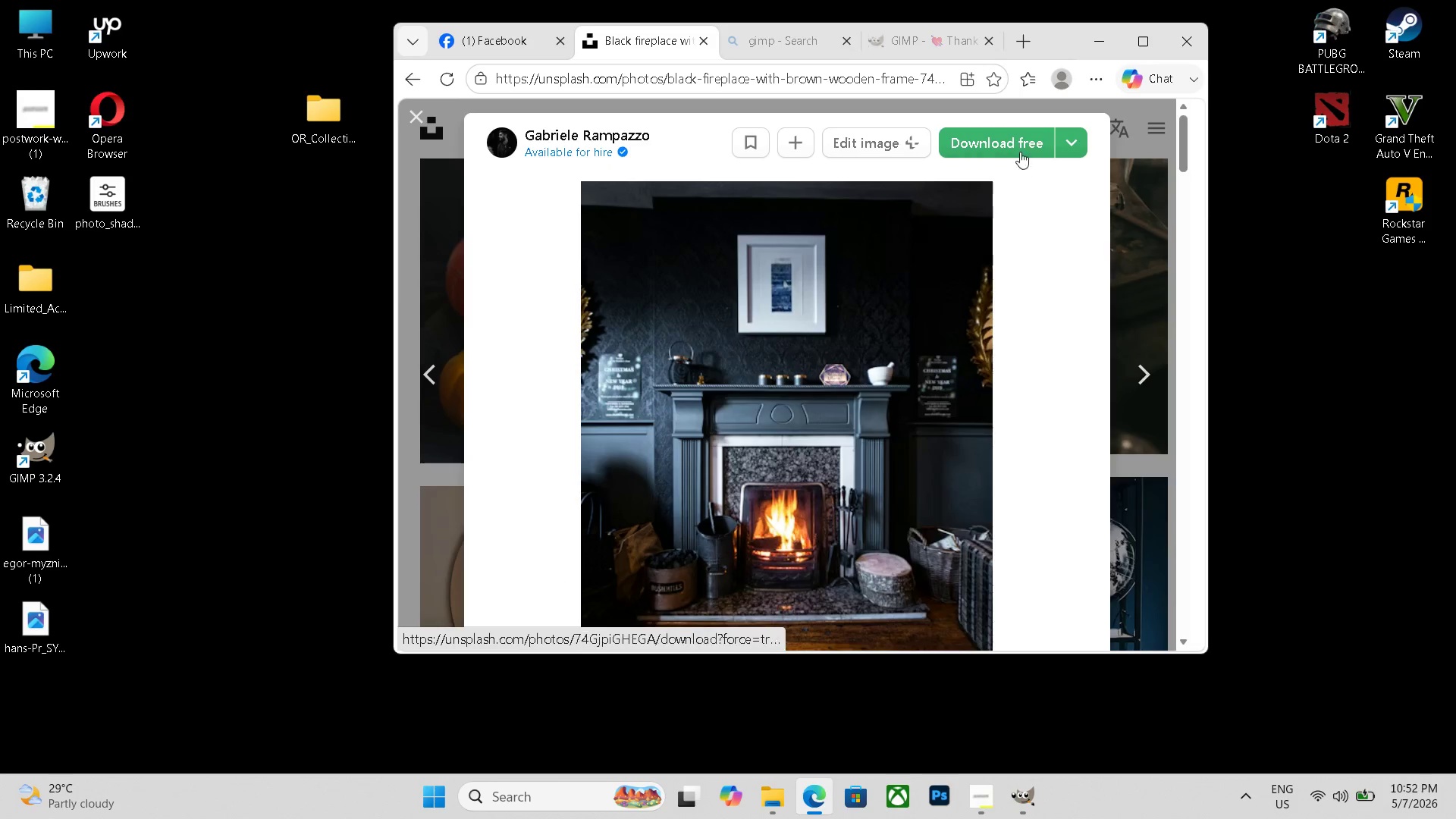 
left_click([1025, 140])
 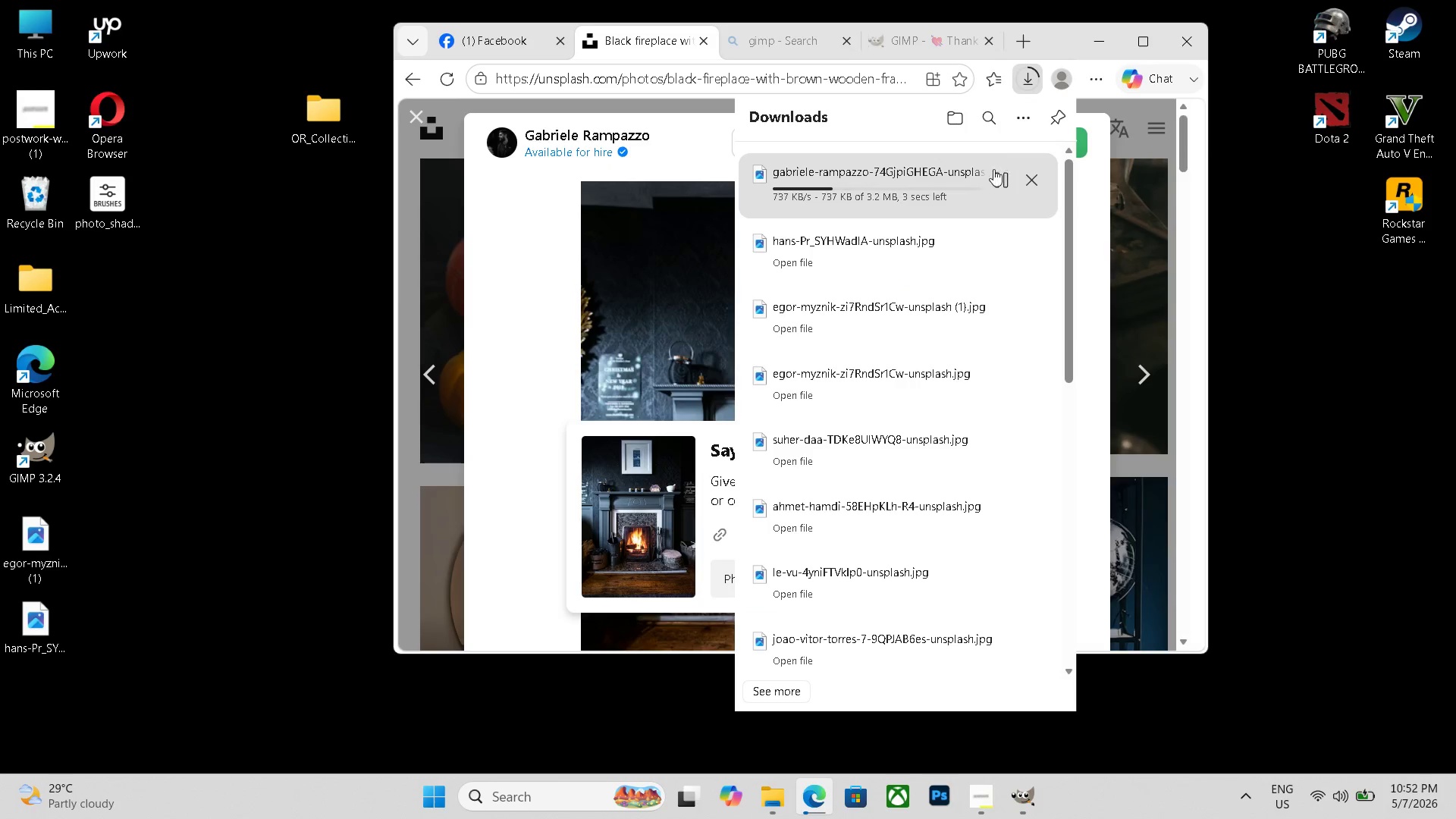 
mouse_move([896, 201])
 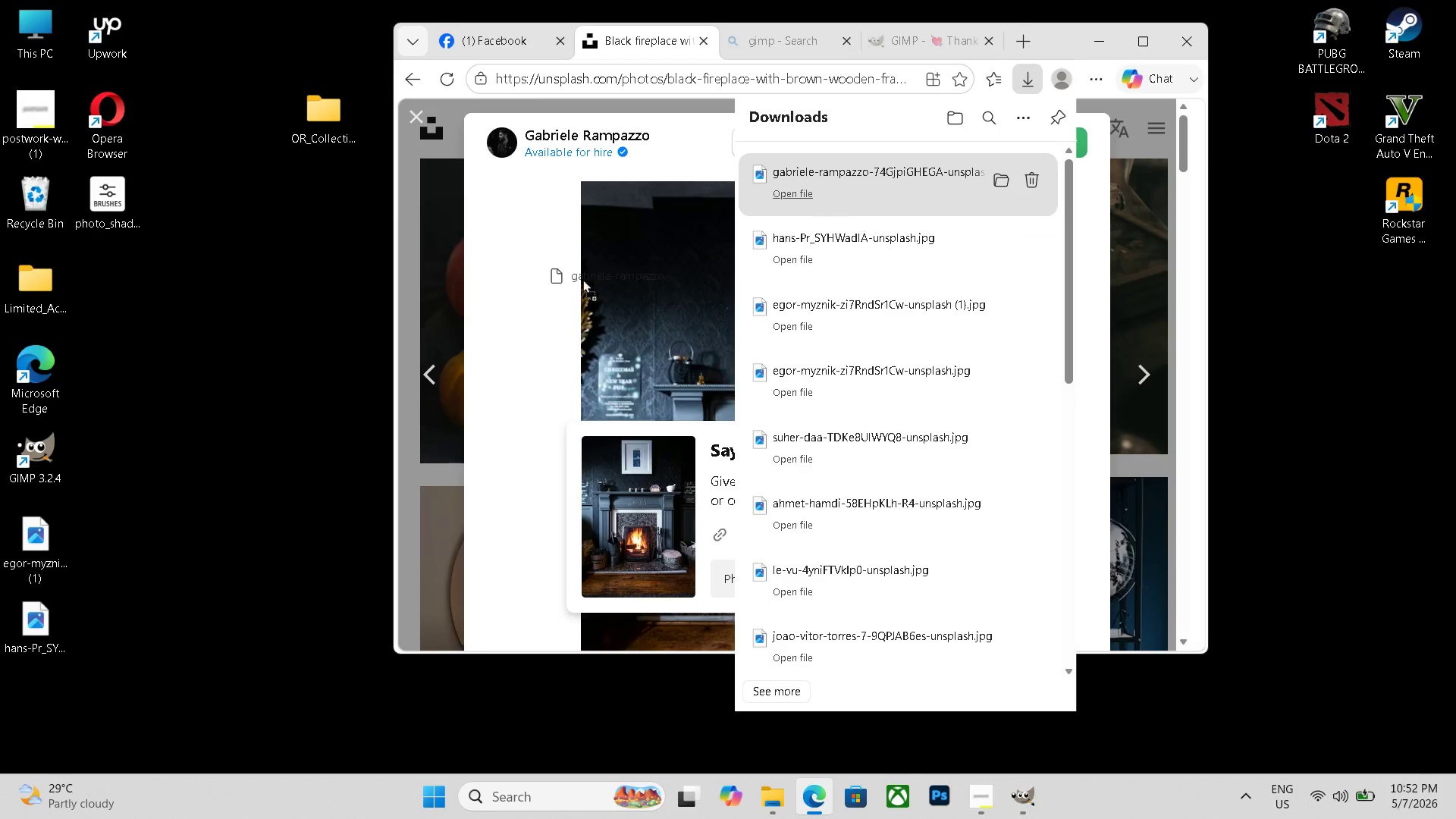 
left_click_drag(start_coordinate=[915, 200], to_coordinate=[46, 693])
 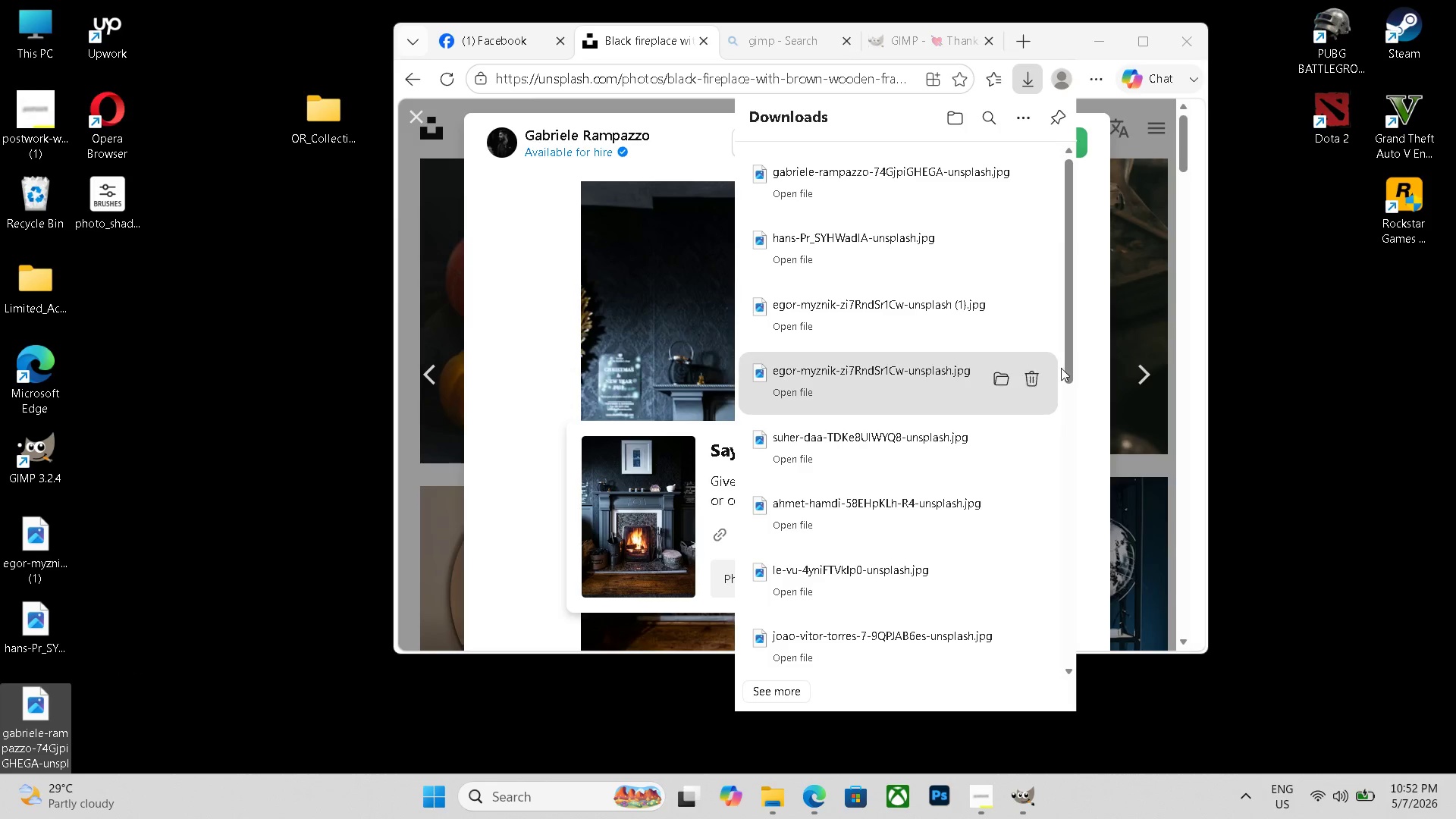 
left_click([1149, 376])
 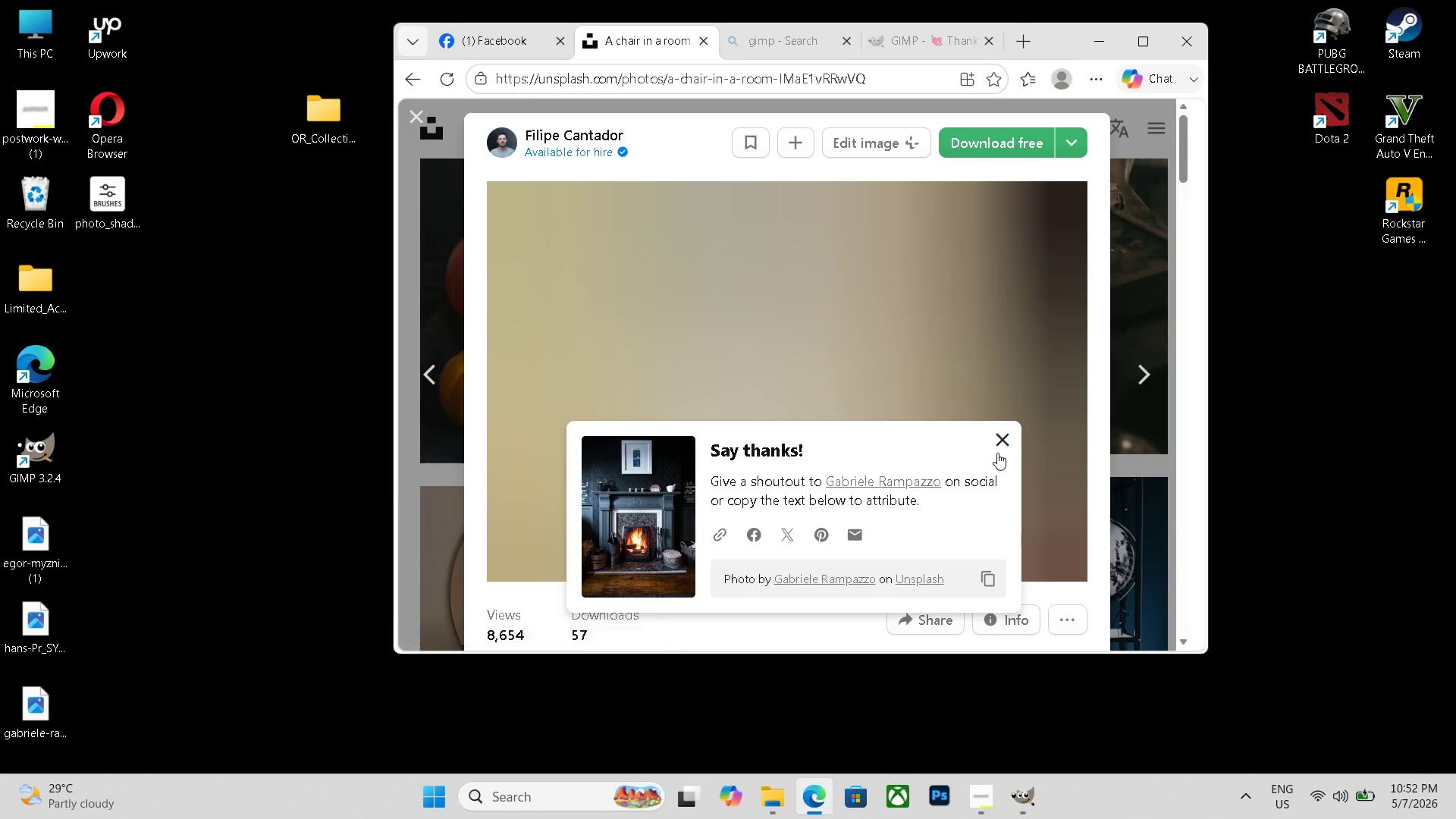 
left_click([999, 449])
 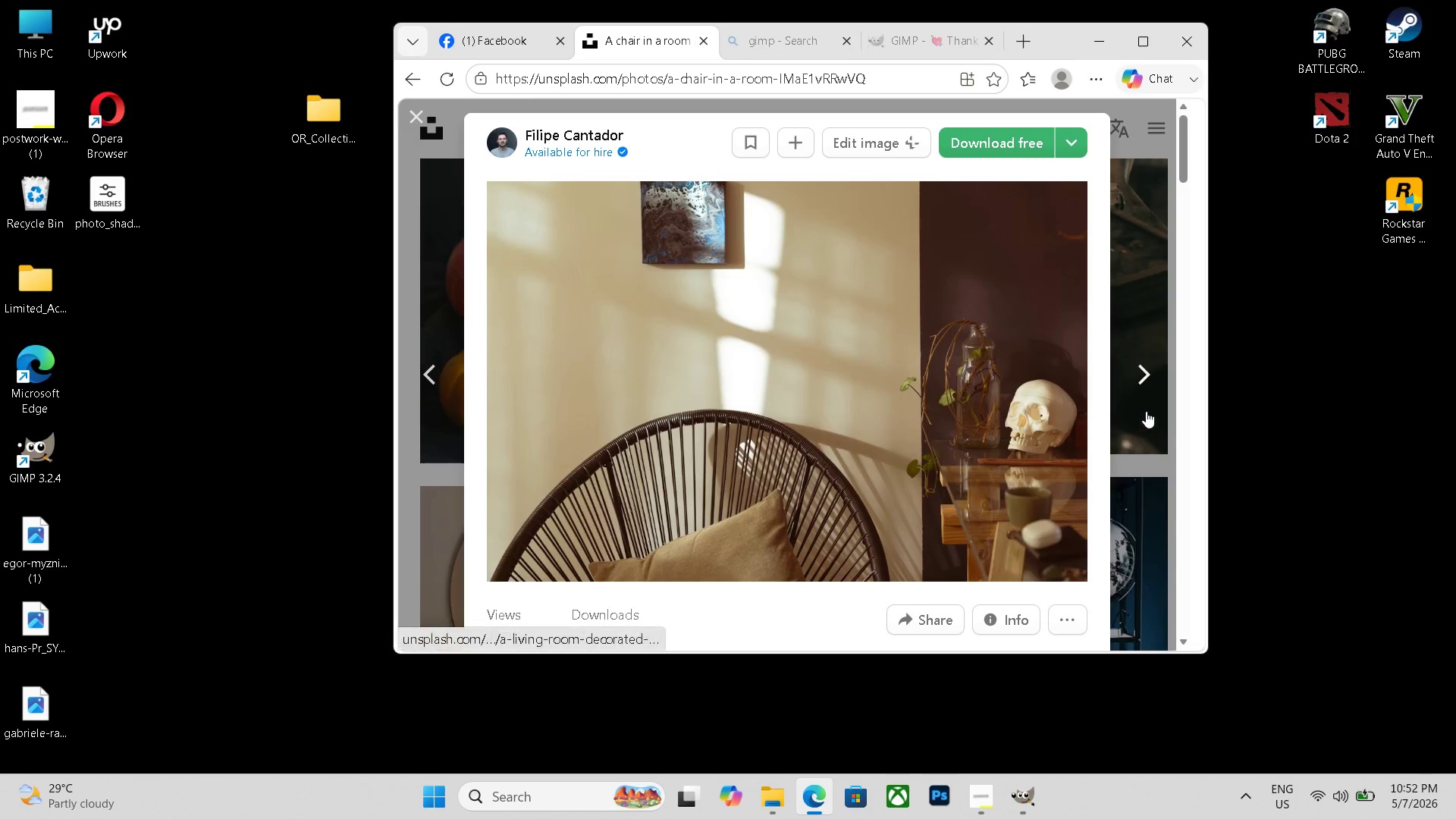 
left_click([1146, 401])
 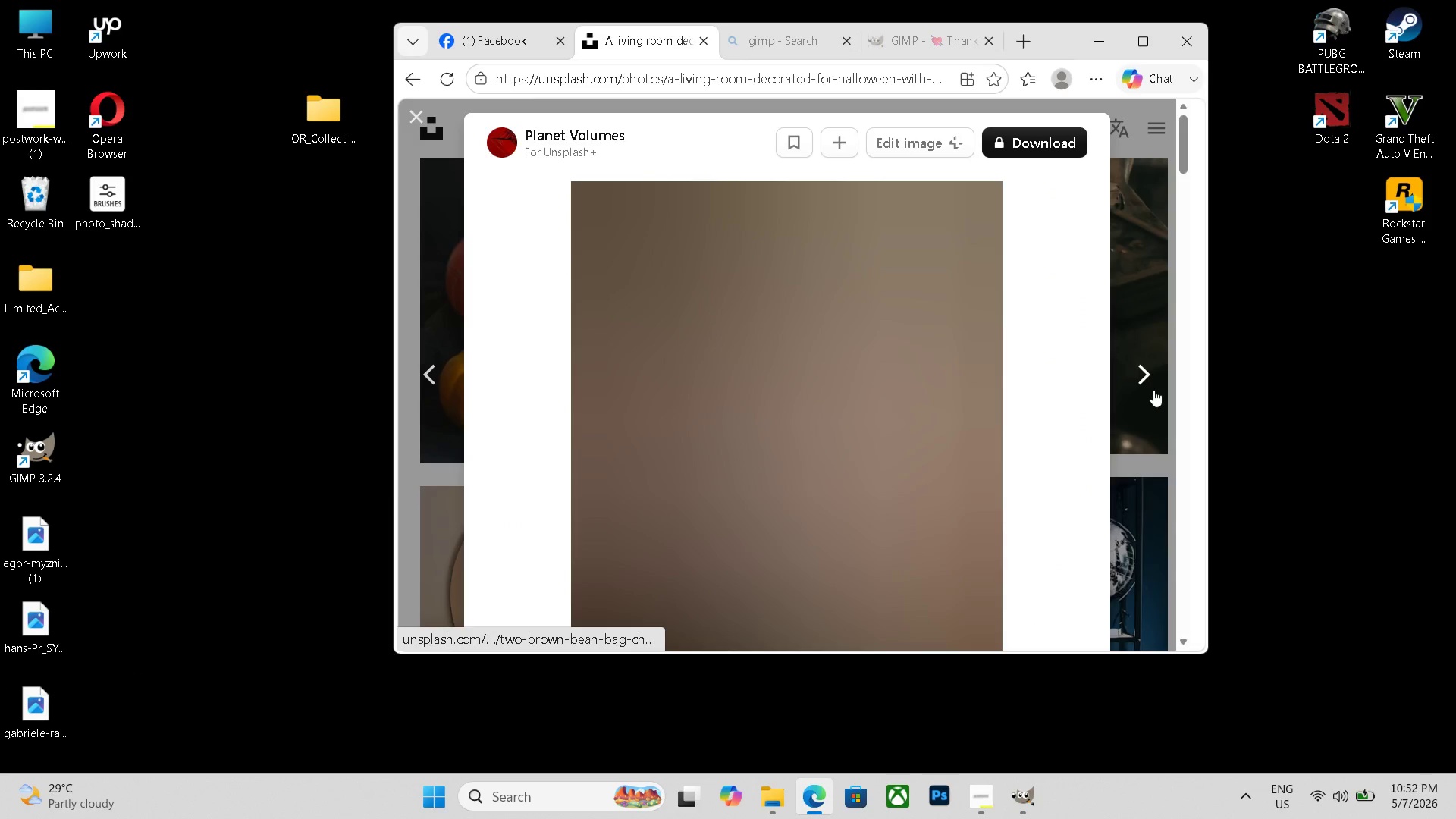 
left_click([1153, 390])
 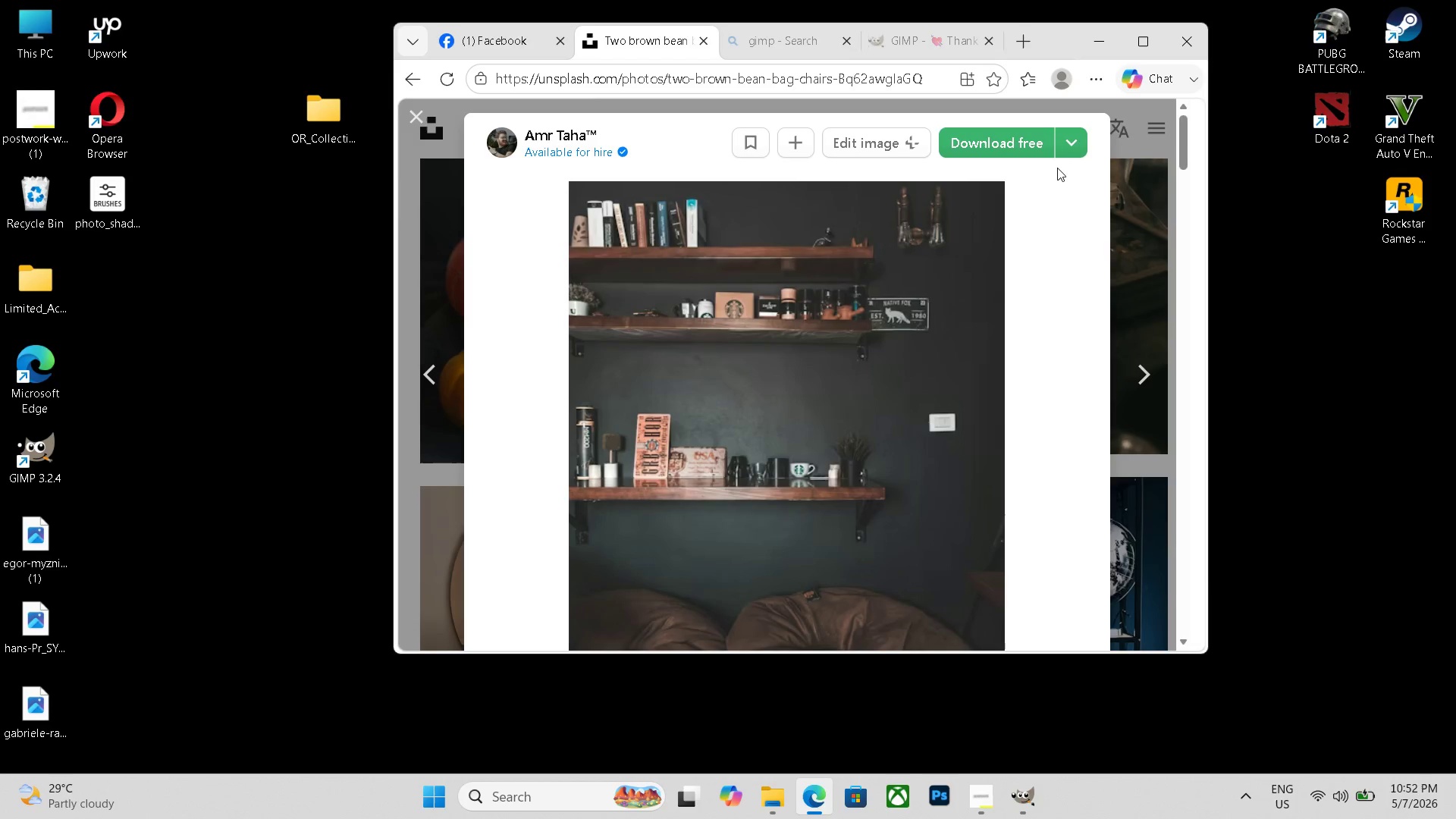 
left_click([1037, 150])
 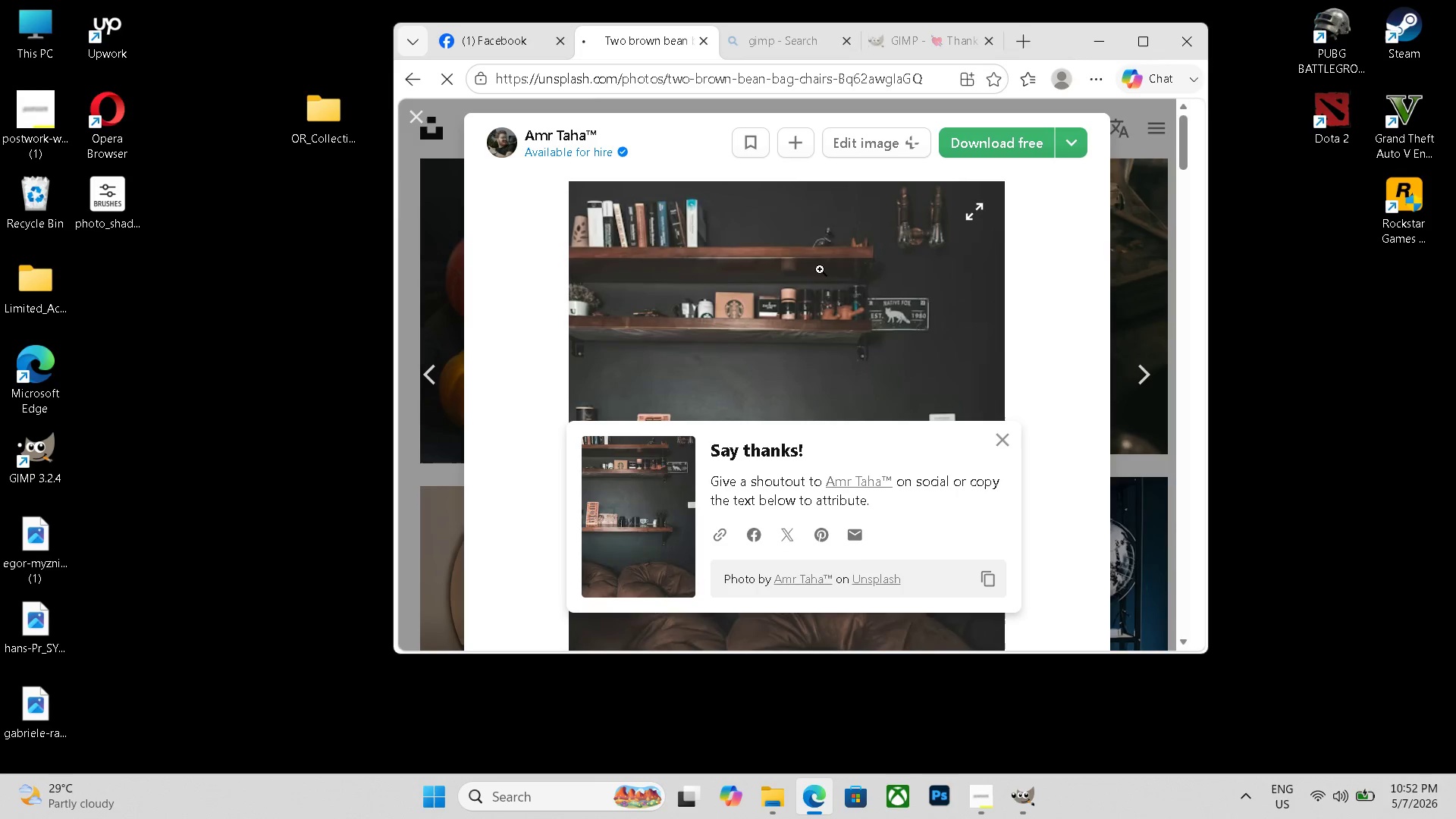 
mouse_move([832, 255])
 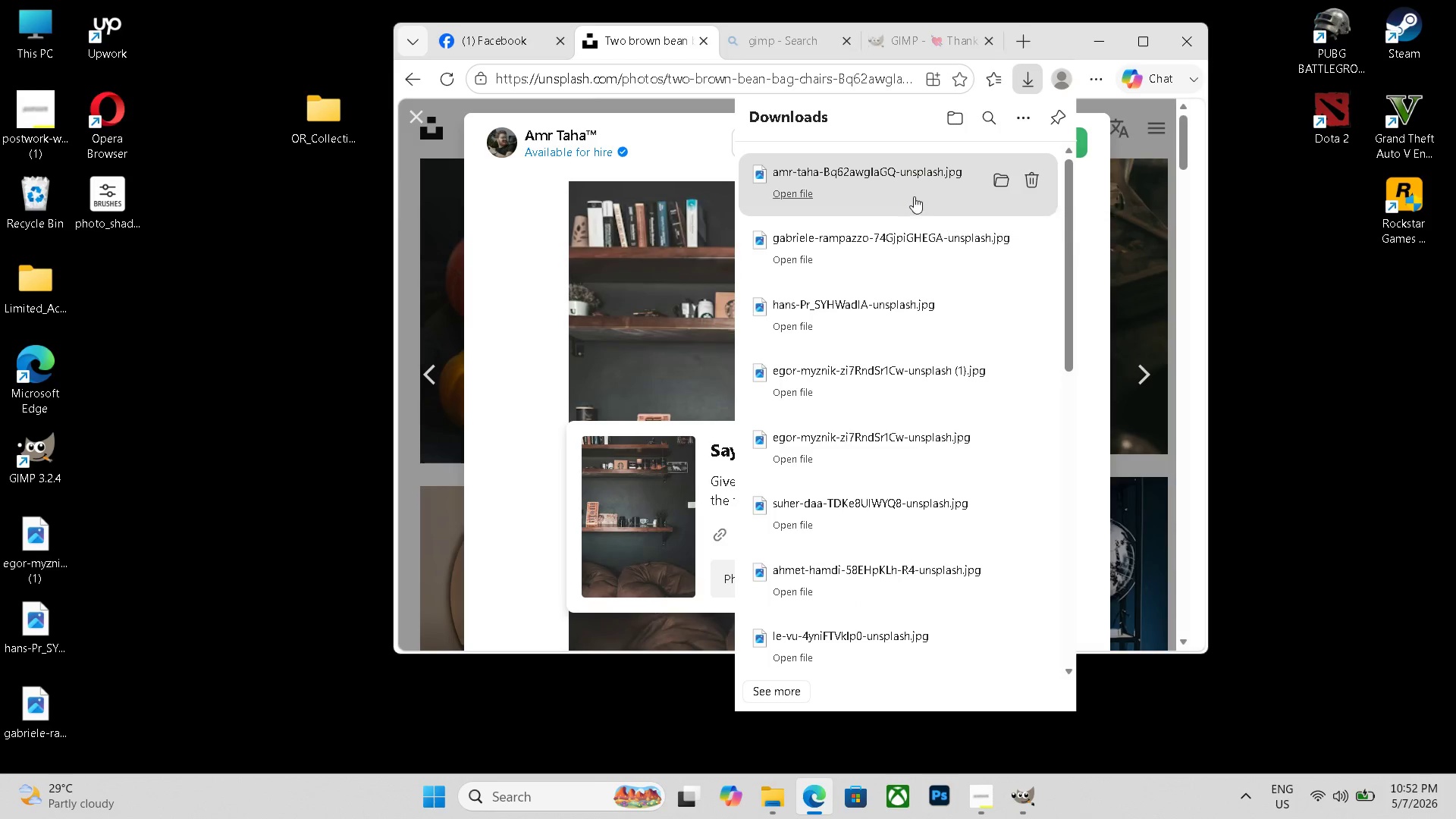 
left_click_drag(start_coordinate=[916, 193], to_coordinate=[114, 258])
 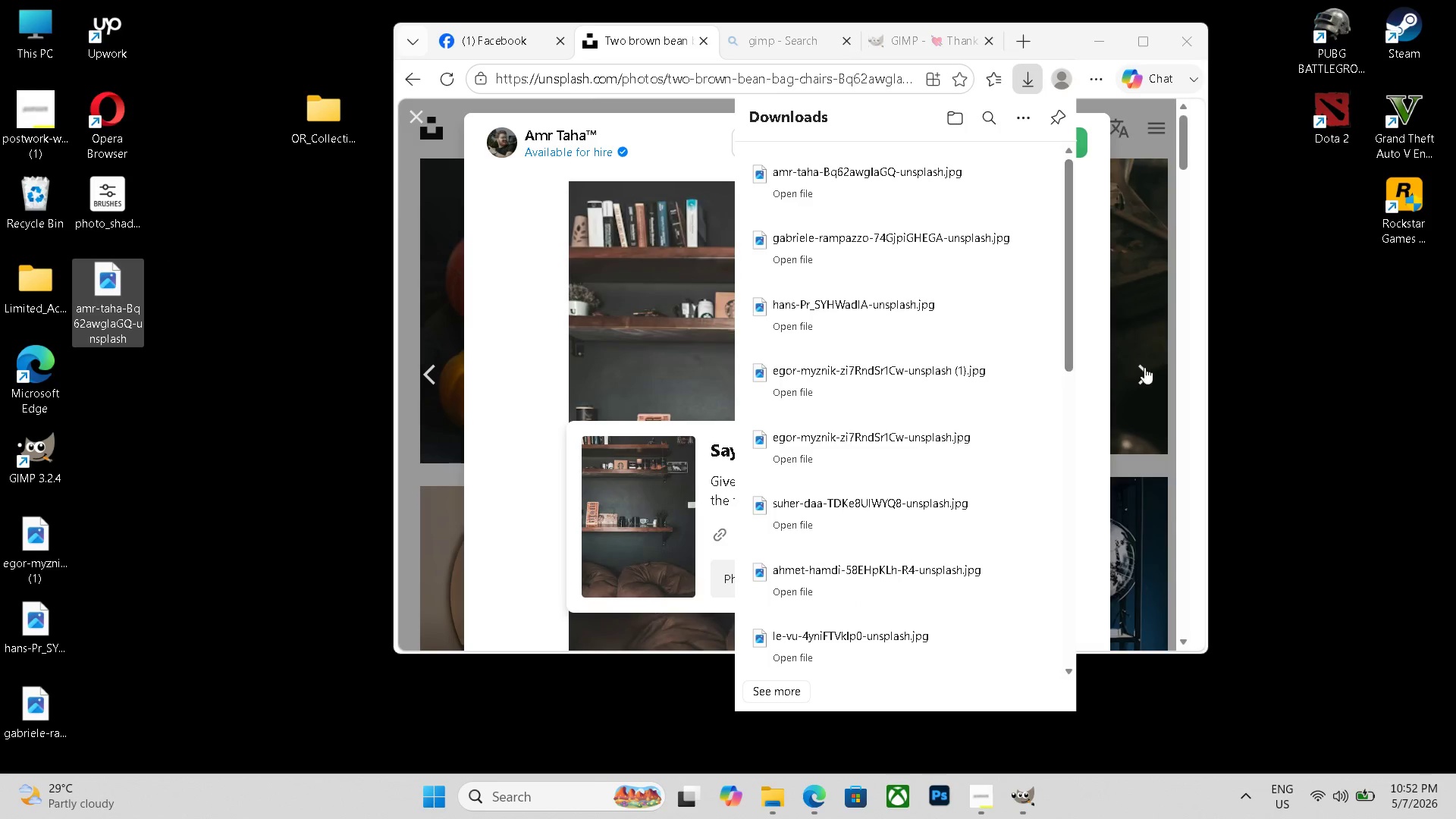 
left_click([1156, 373])
 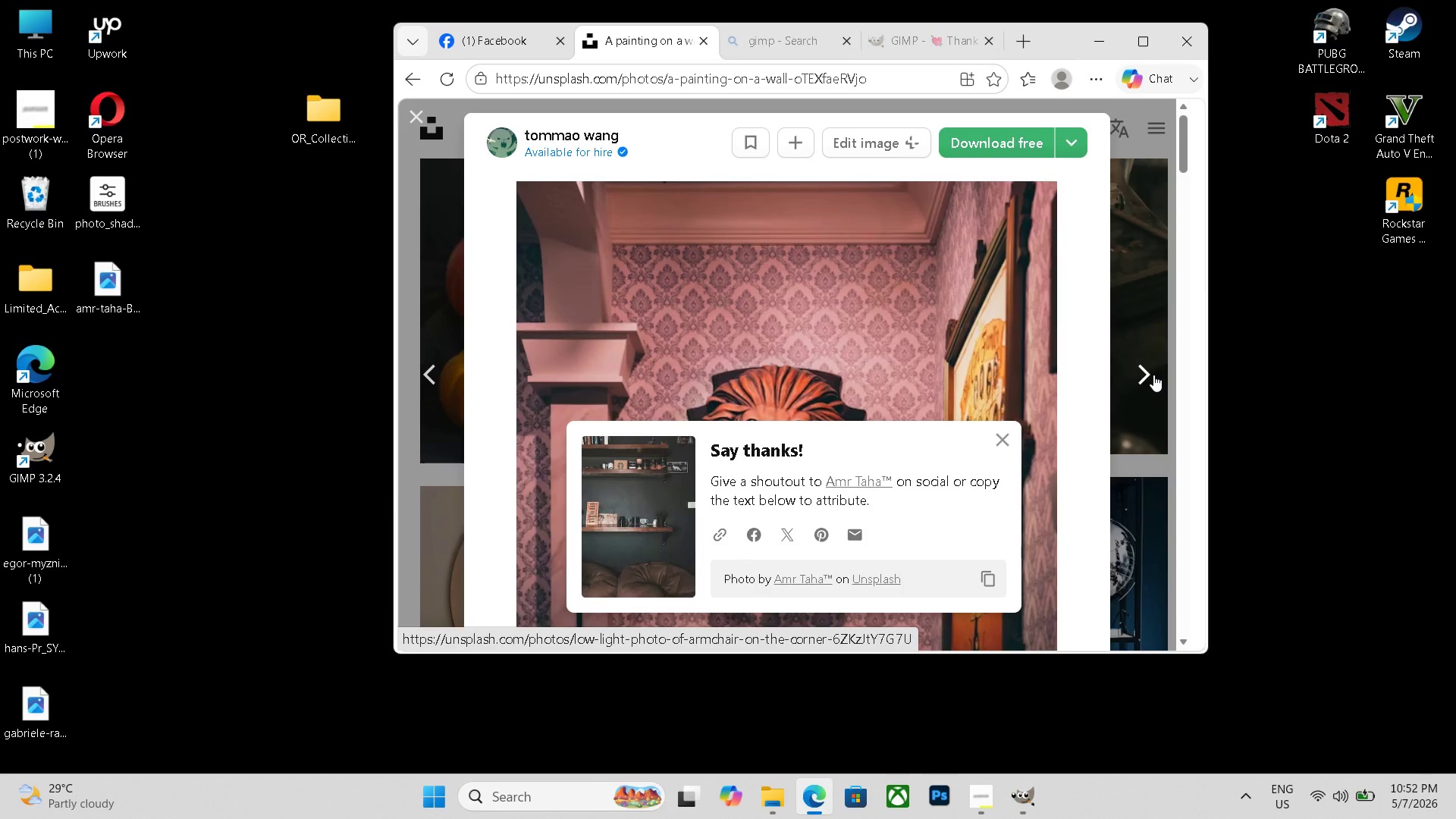 
wait(17.33)
 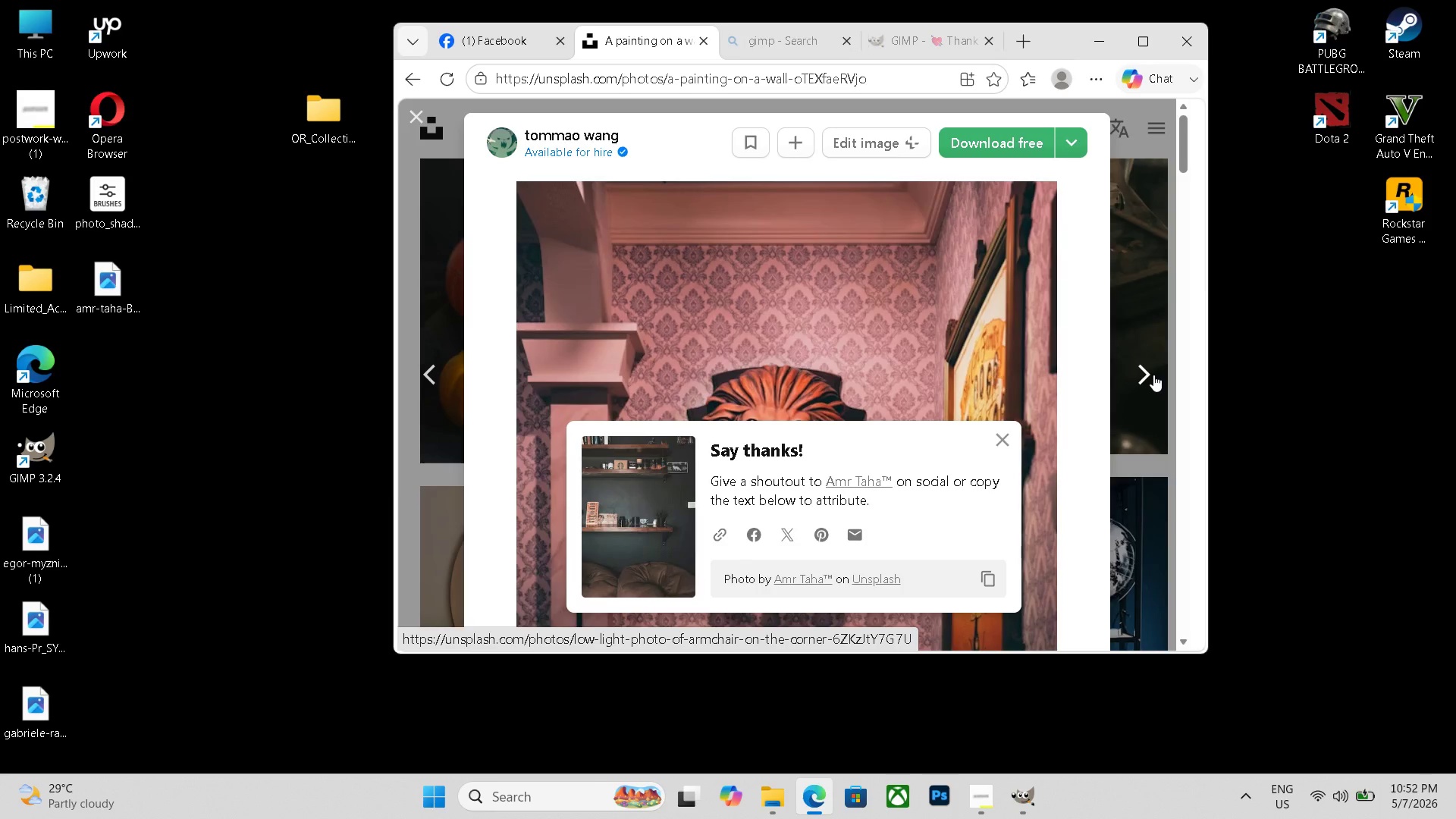 
left_click([1004, 447])
 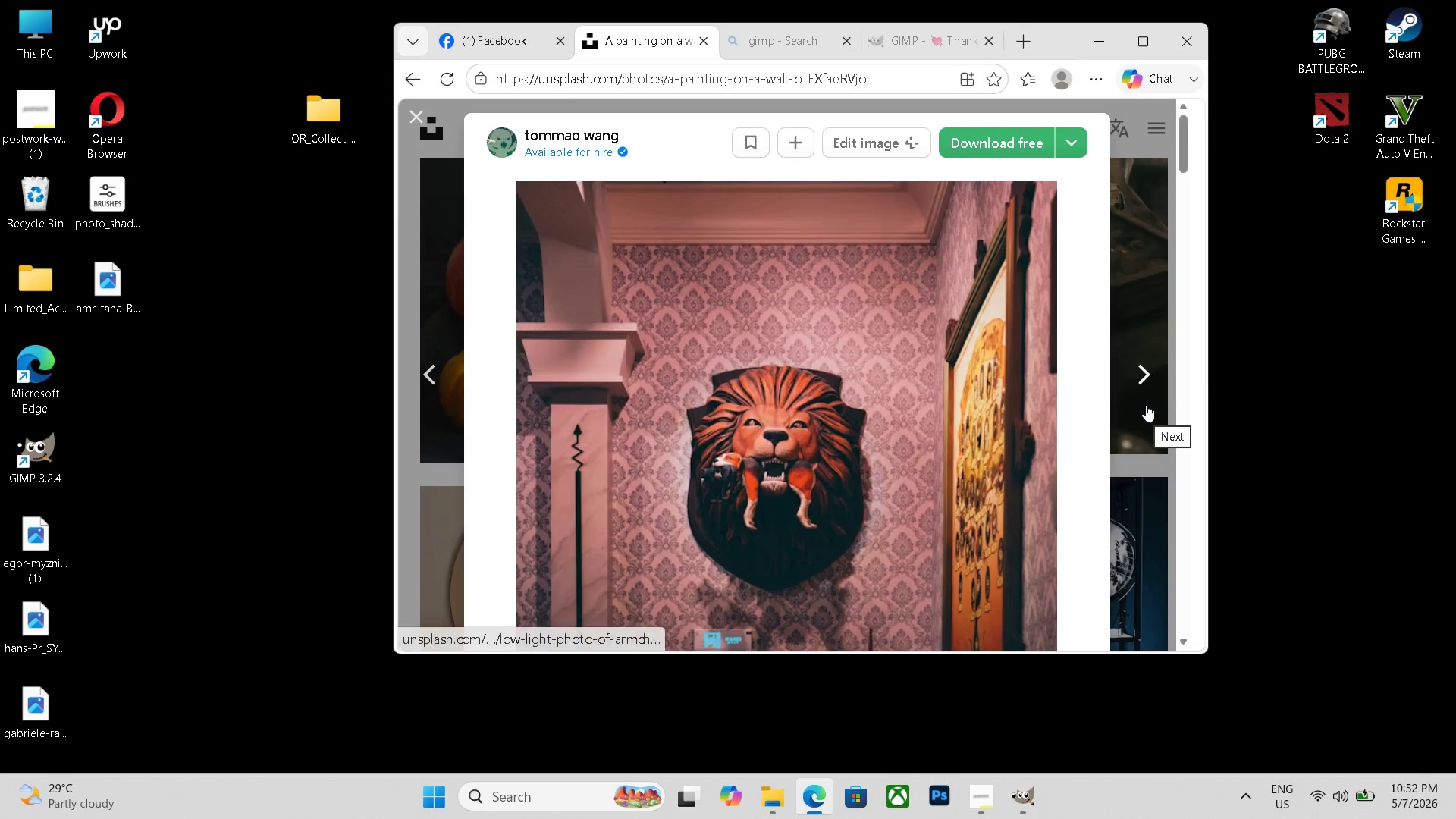 
left_click([1146, 384])
 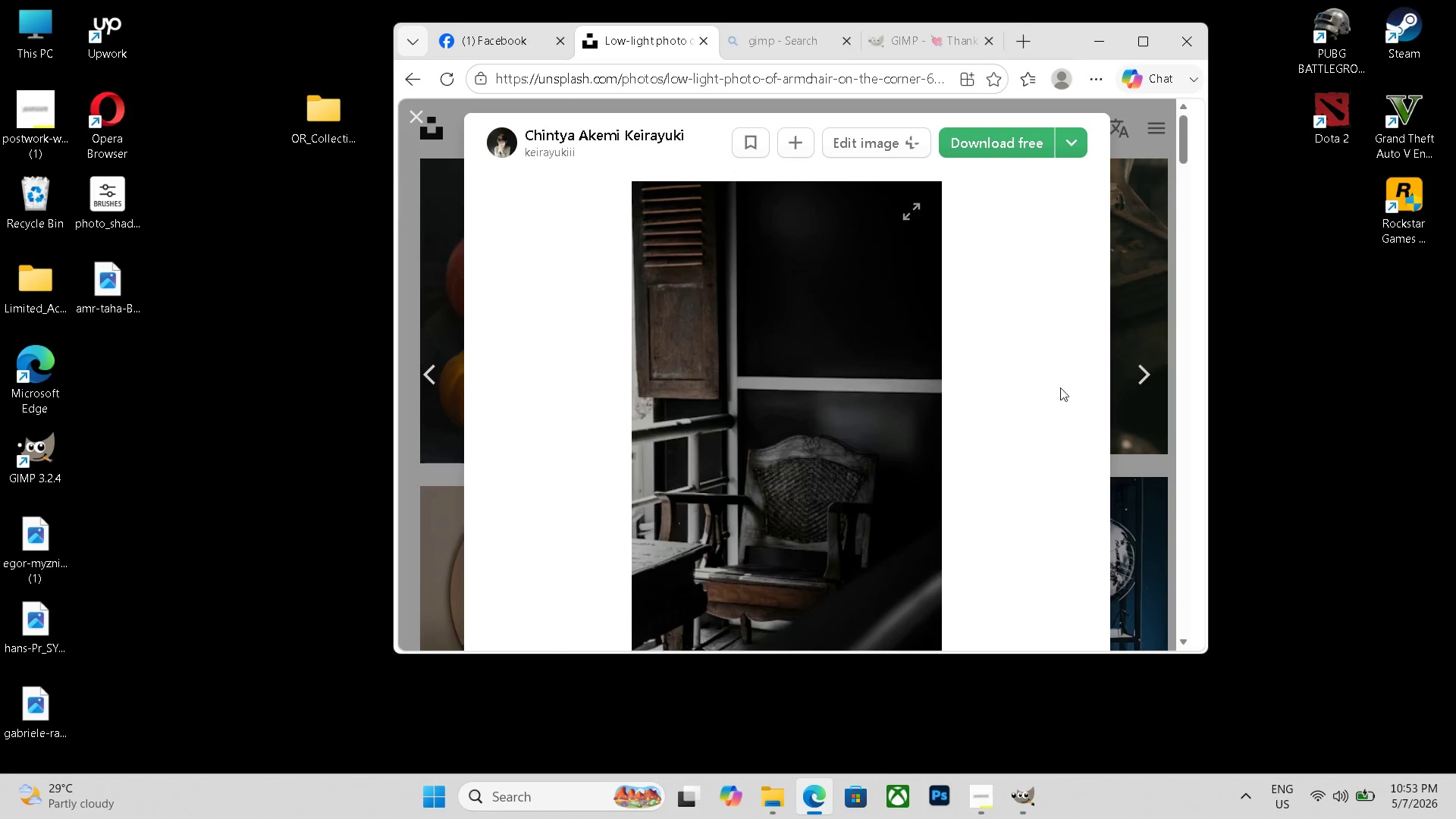 
wait(5.48)
 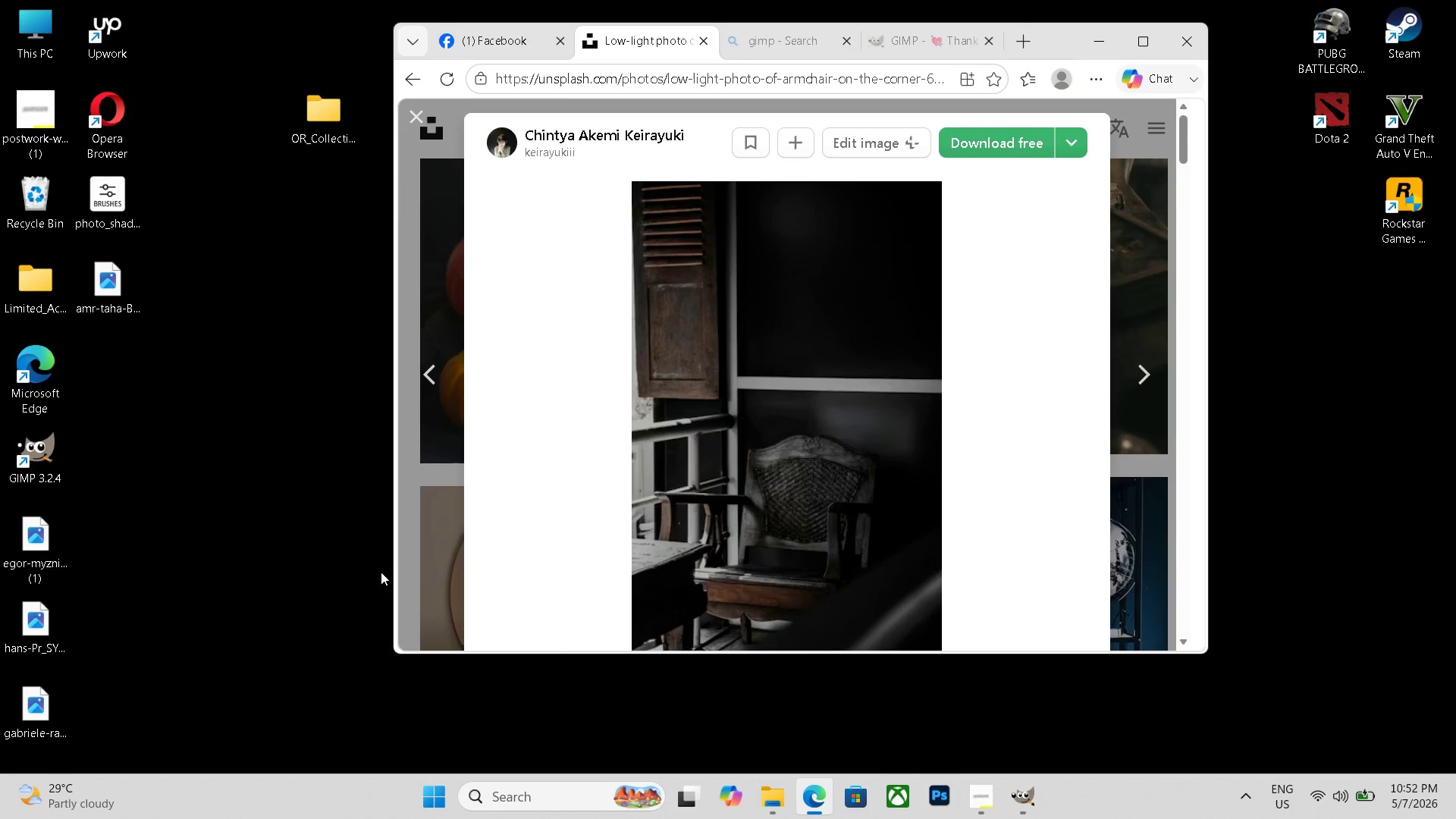 
left_click([1016, 130])
 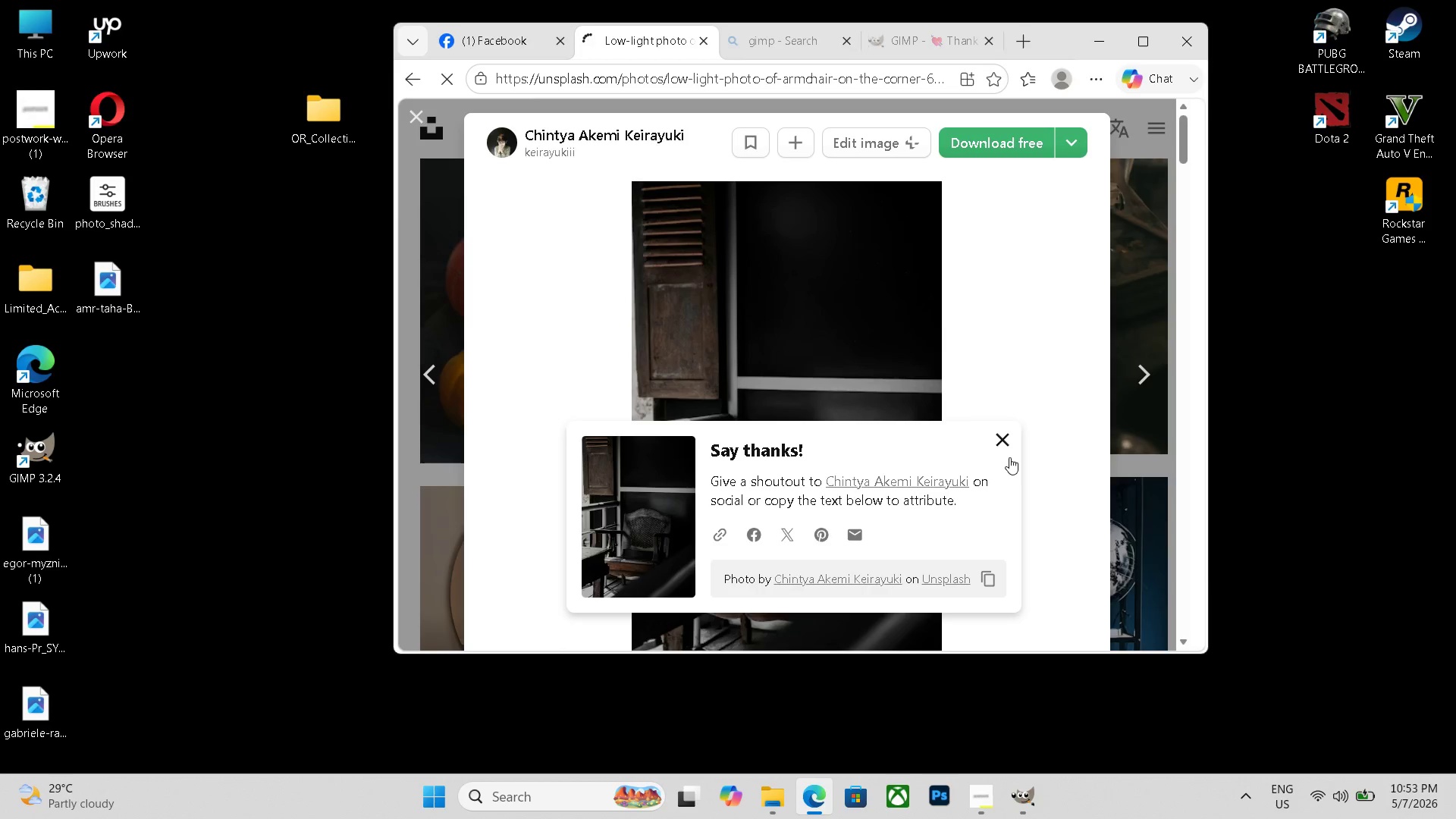 
left_click([1009, 441])
 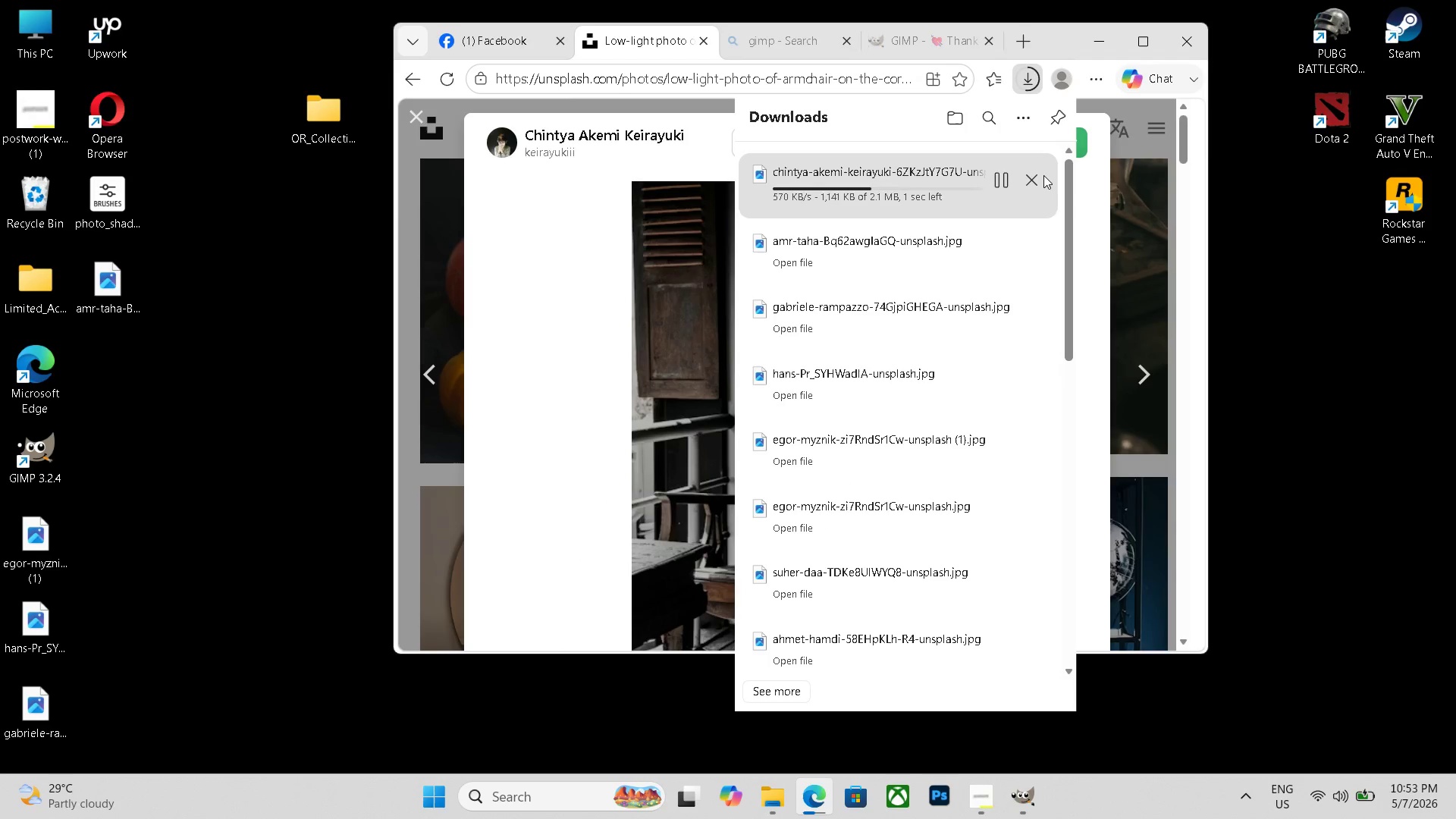 
mouse_move([940, 187])
 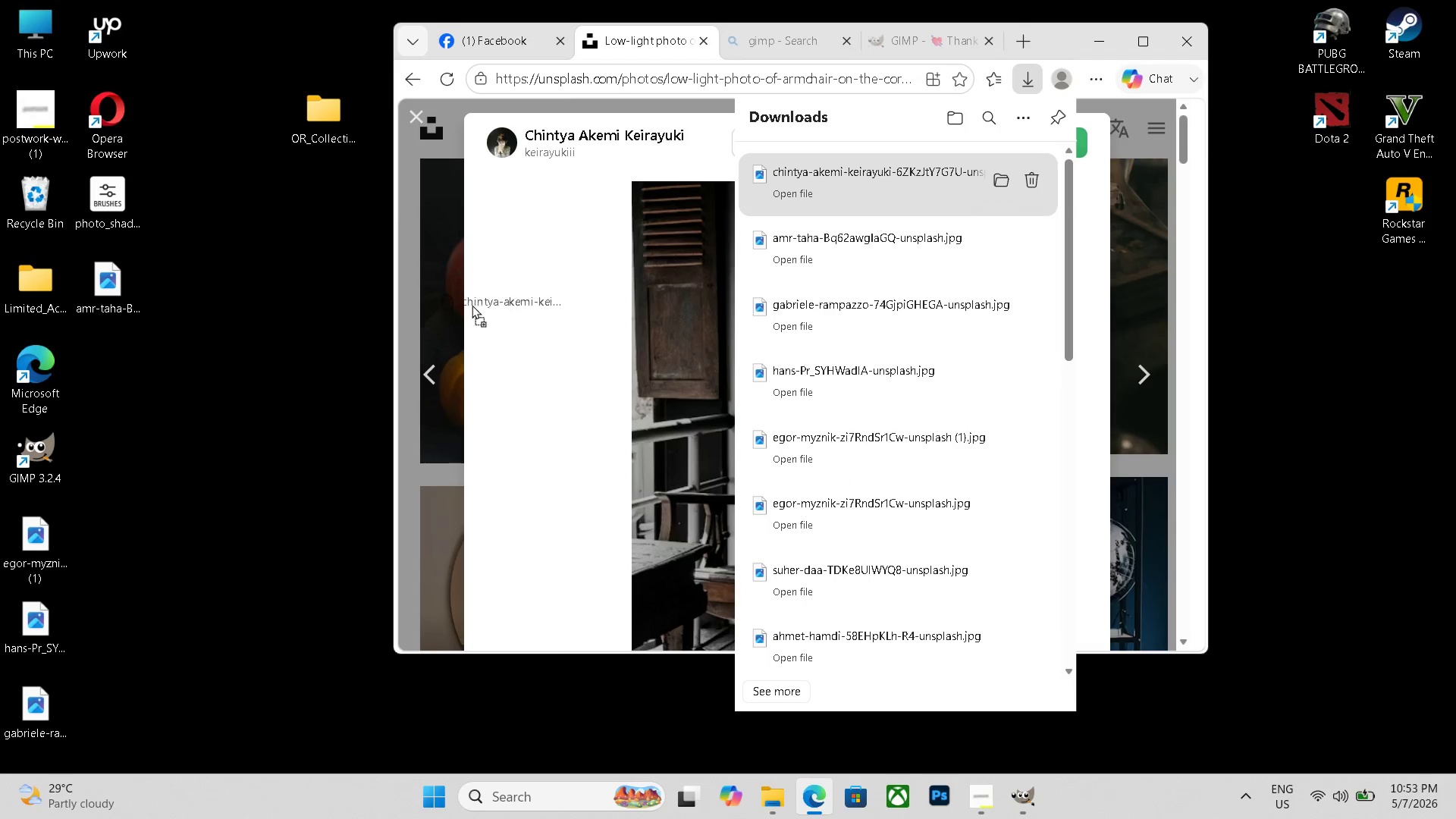 
left_click_drag(start_coordinate=[948, 186], to_coordinate=[124, 359])
 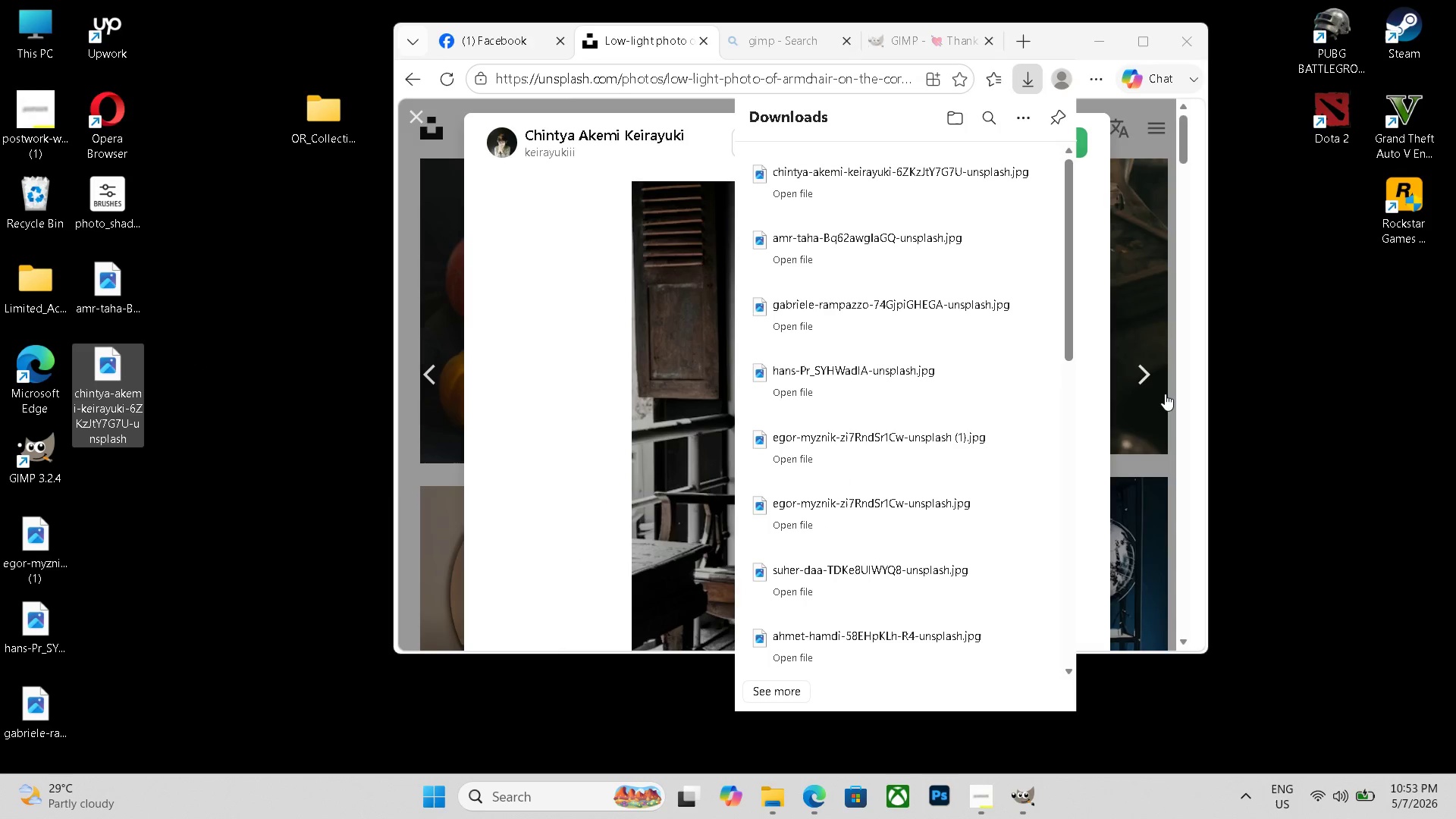 
left_click([1150, 374])
 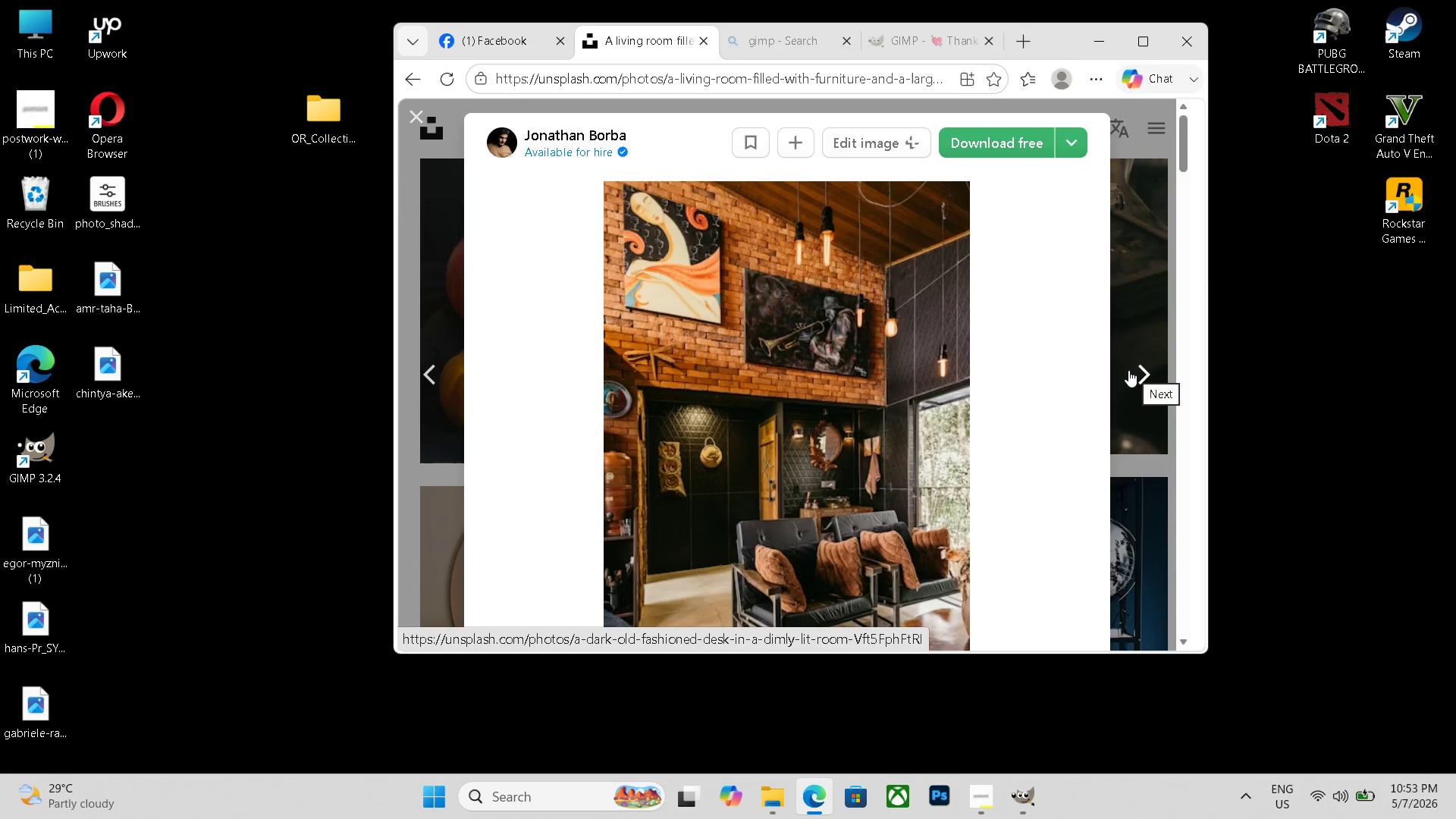 
wait(5.44)
 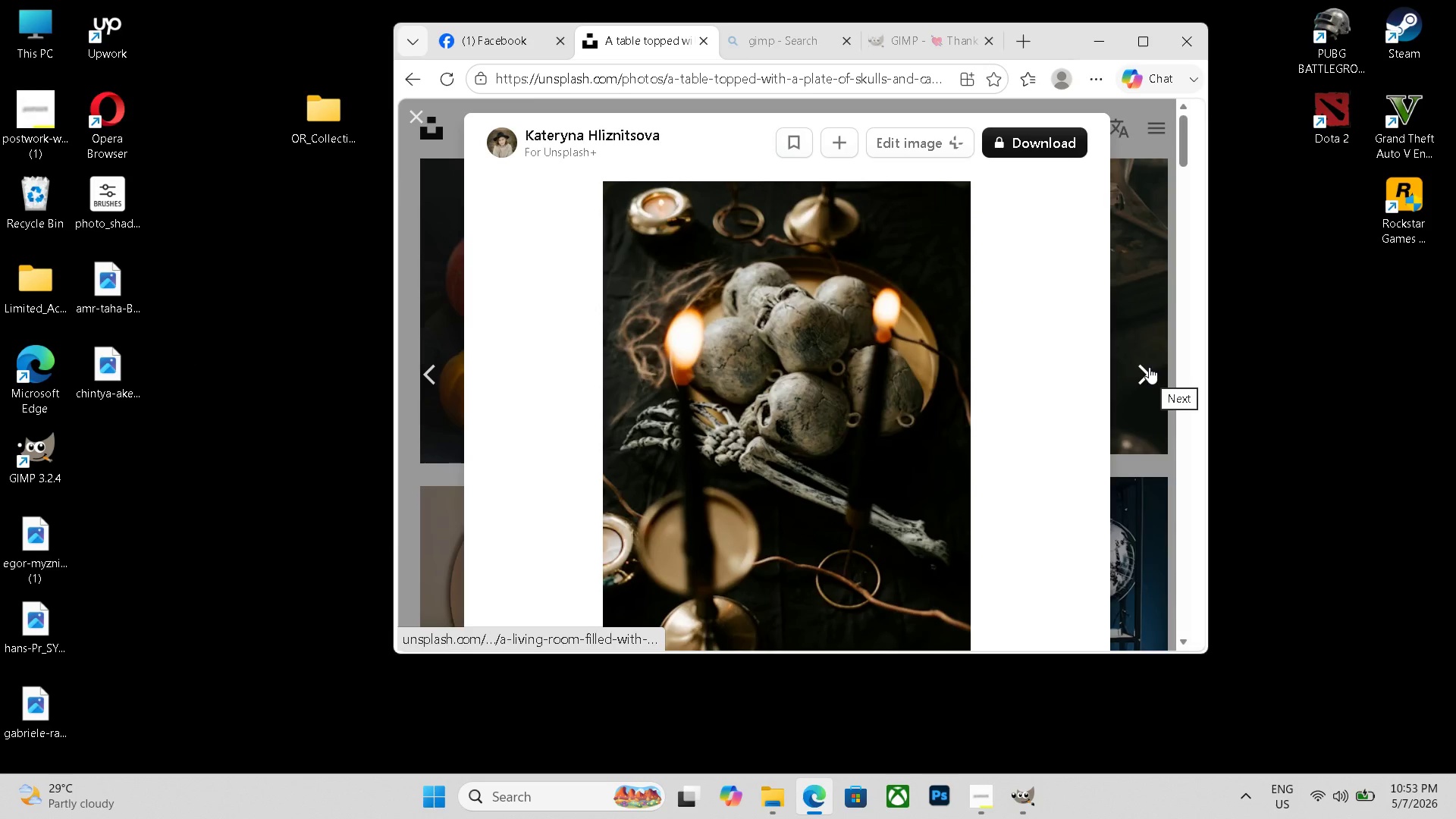 
left_click([1145, 373])
 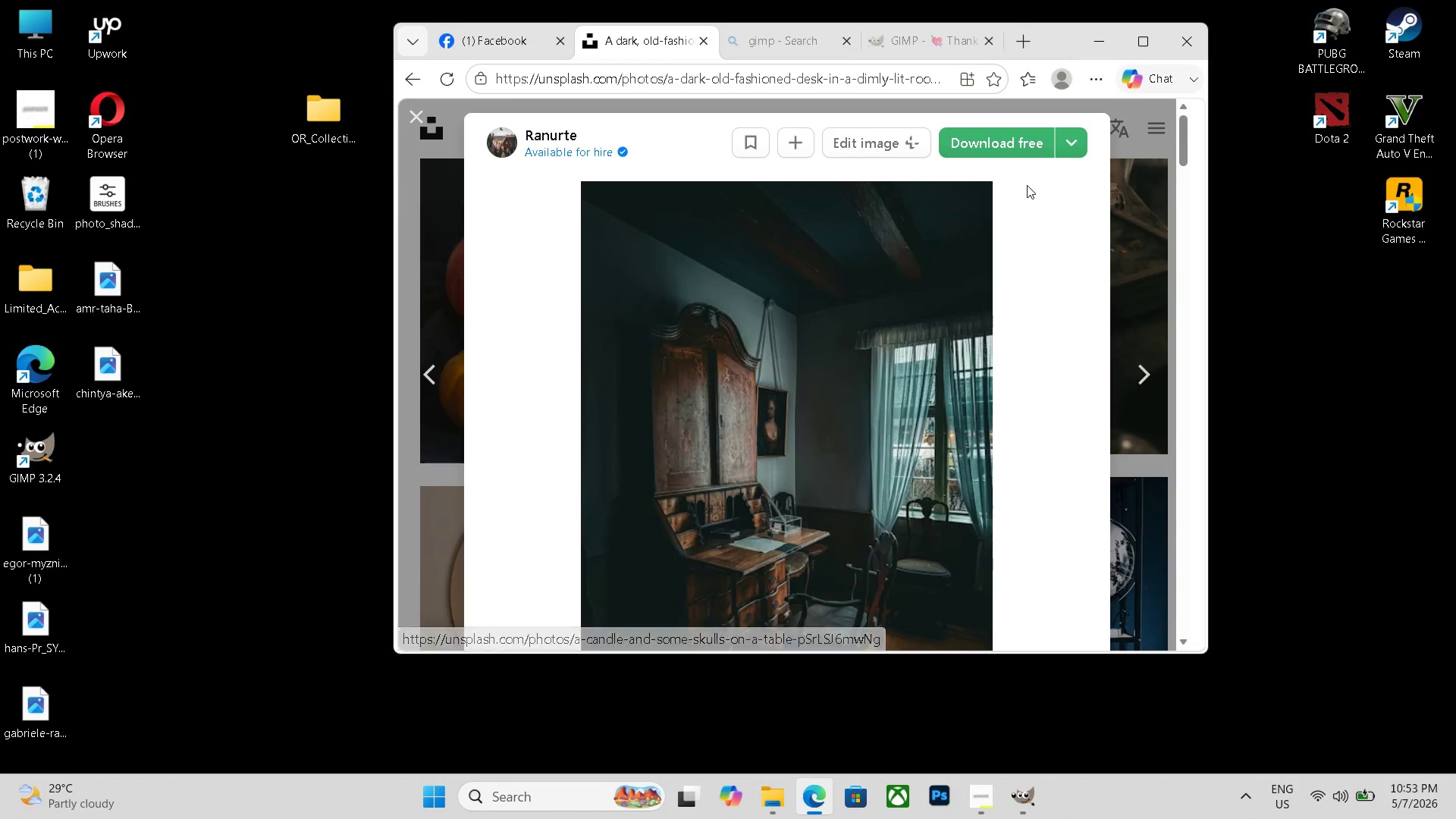 
left_click([1009, 138])
 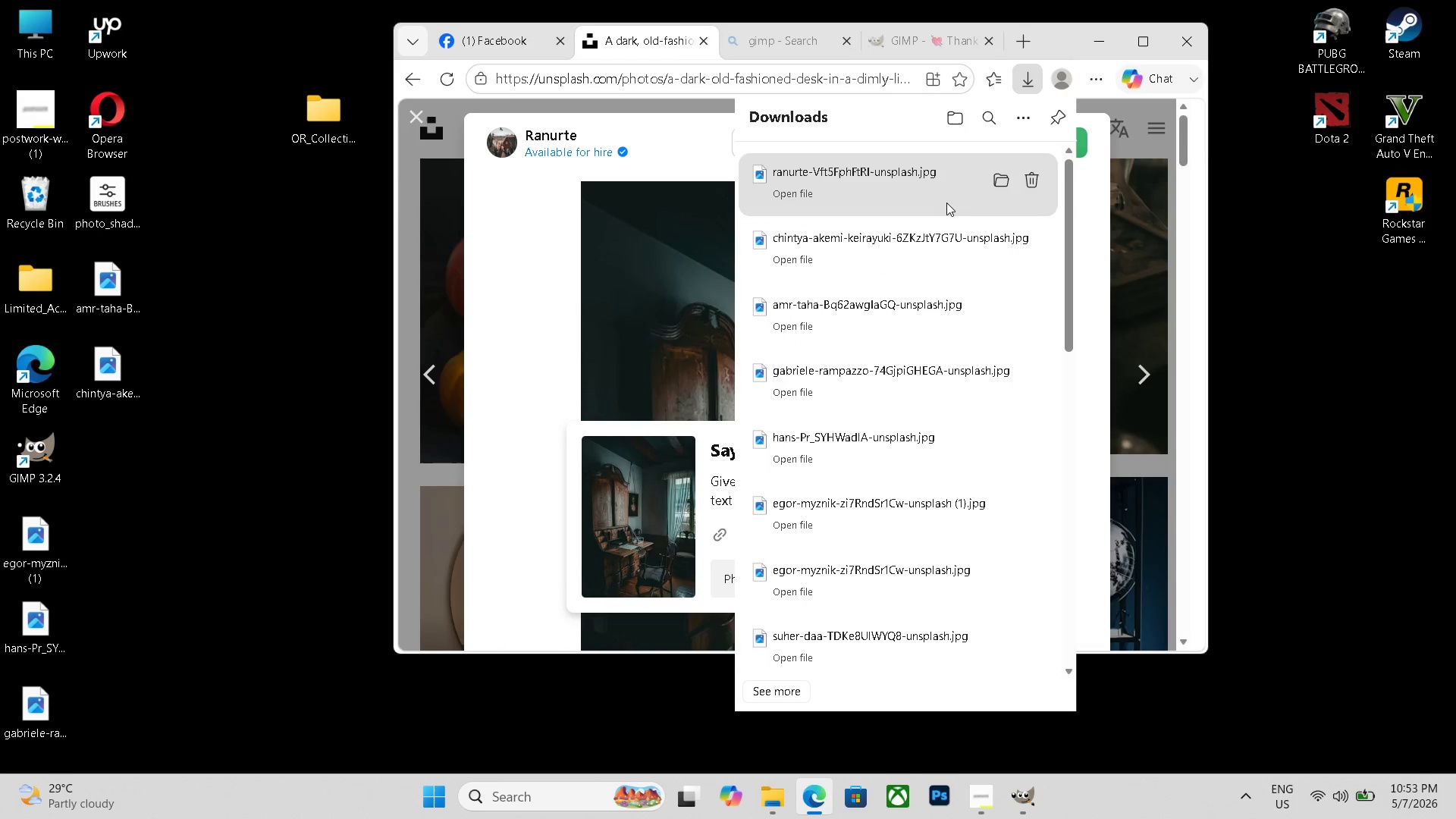 
left_click_drag(start_coordinate=[946, 200], to_coordinate=[118, 447])
 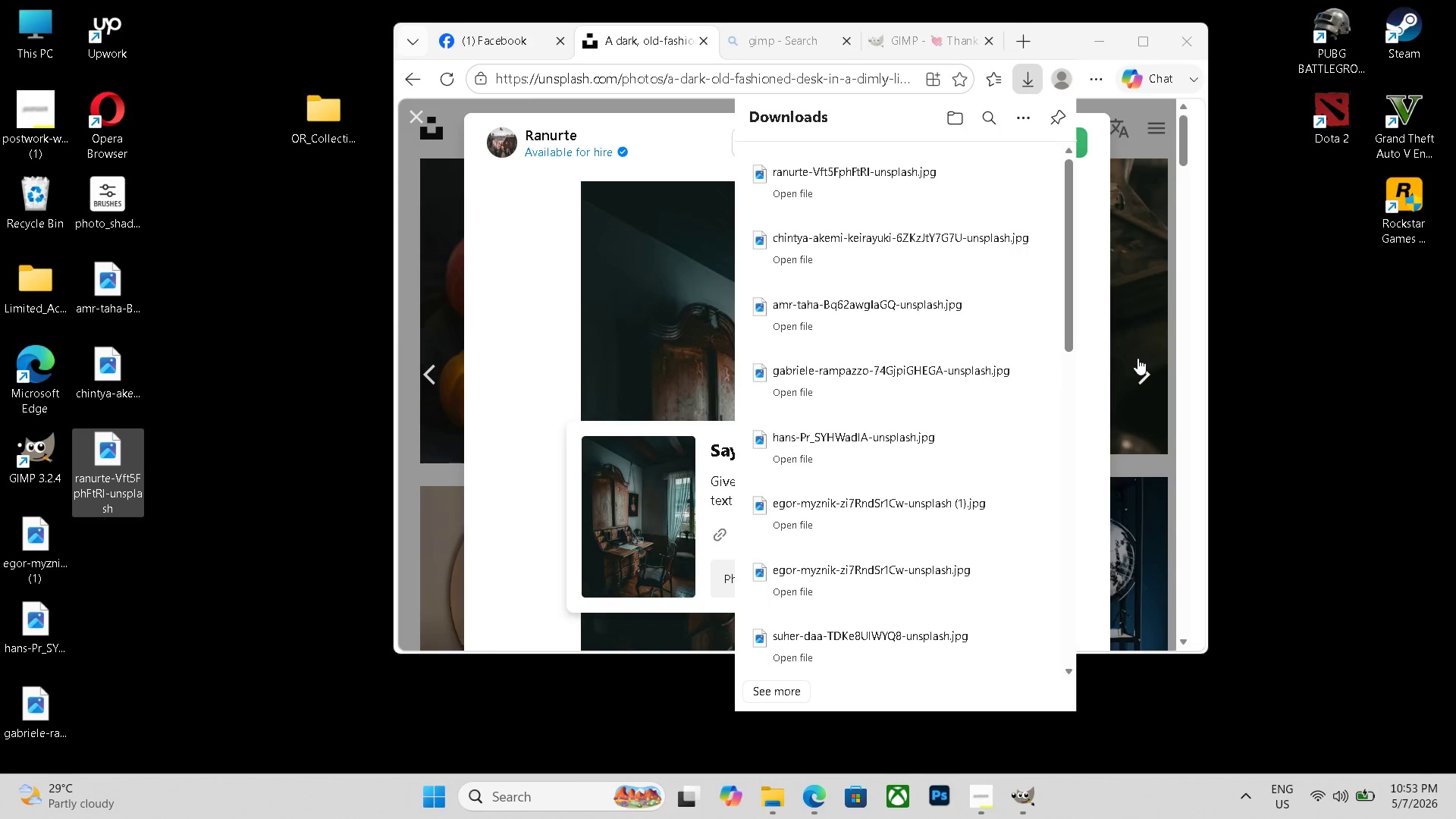 
left_click([1138, 359])
 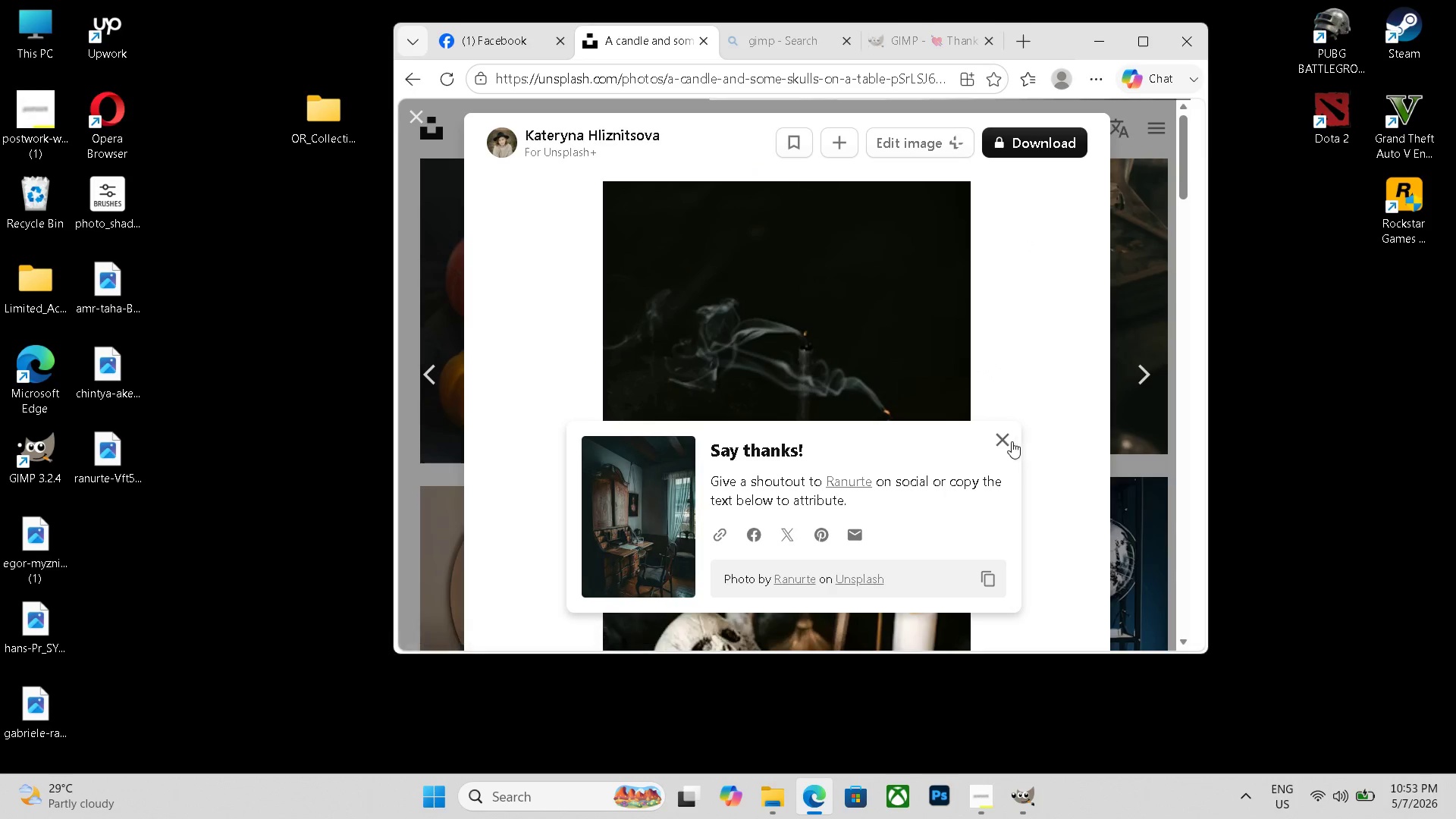 
left_click([1010, 441])
 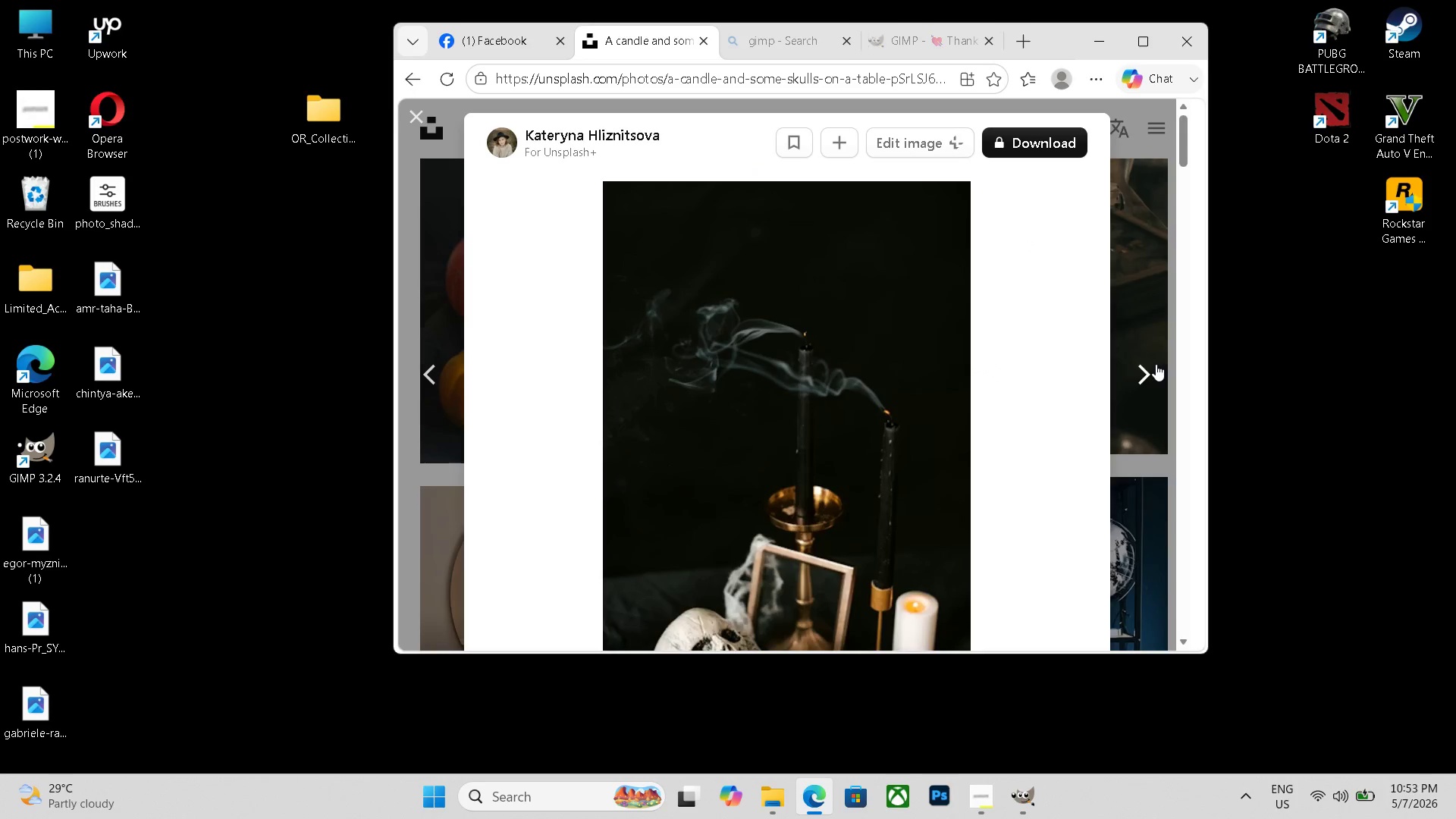 
left_click([1156, 364])
 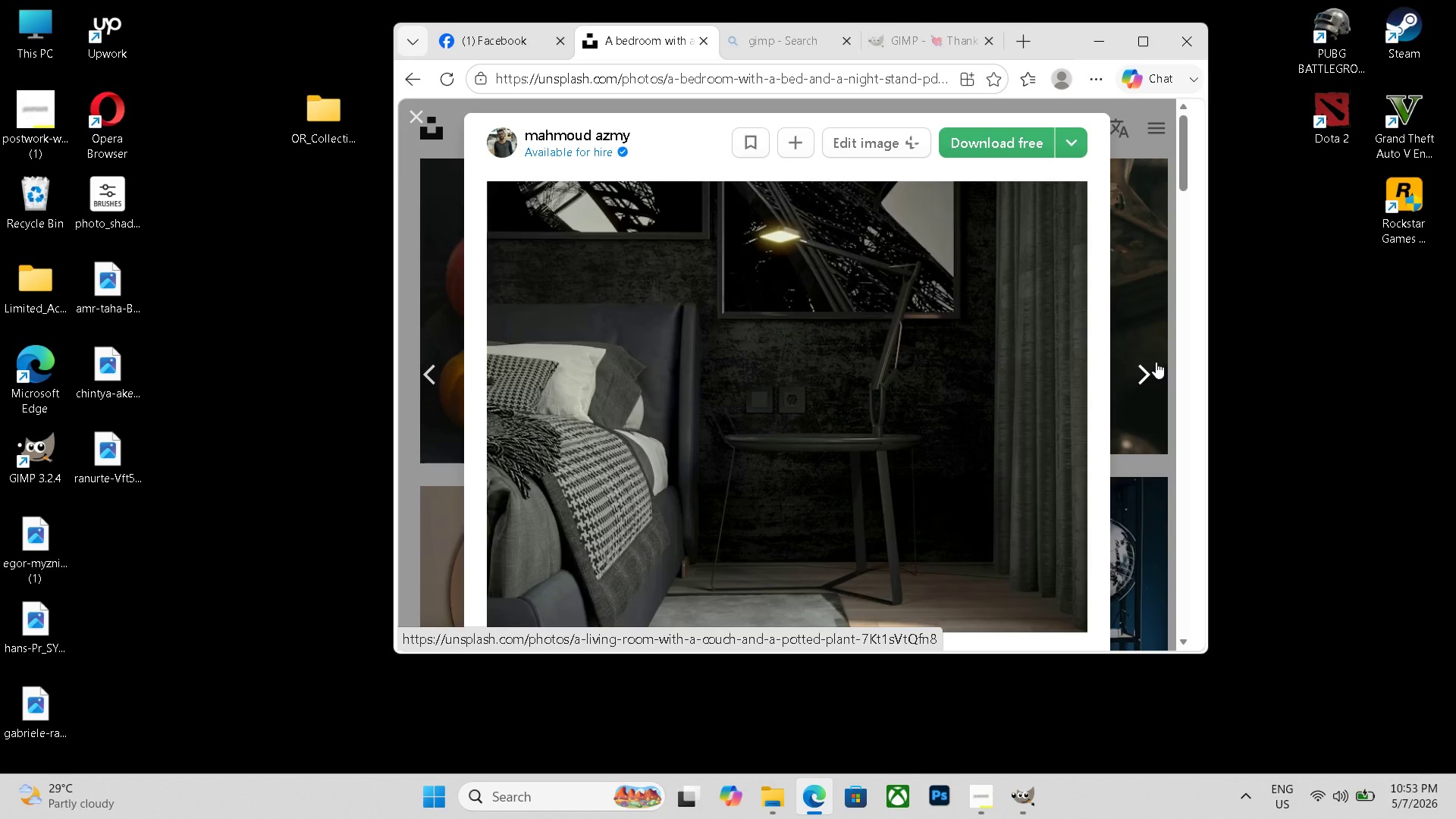 
wait(9.23)
 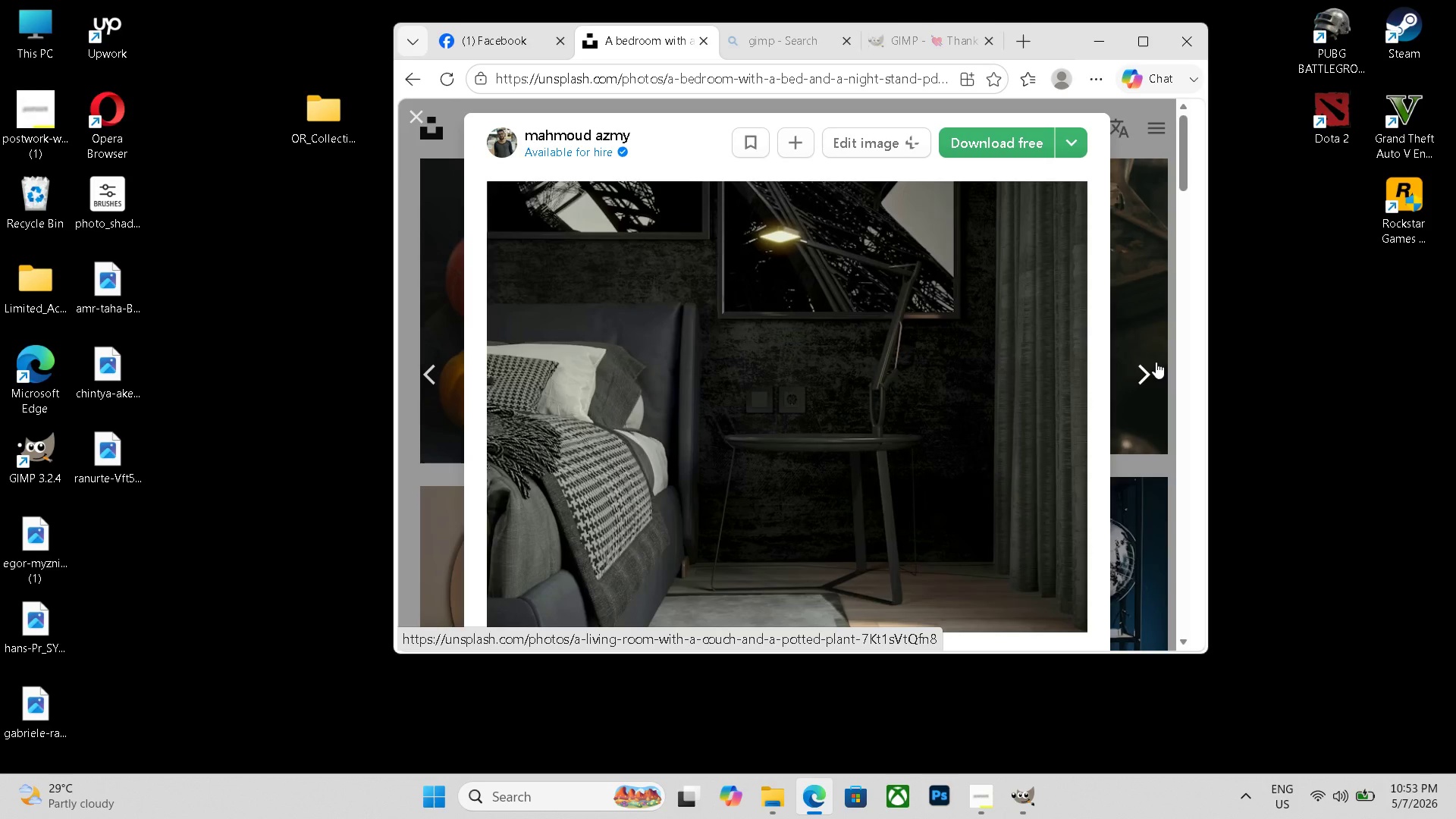 
left_click([1023, 149])
 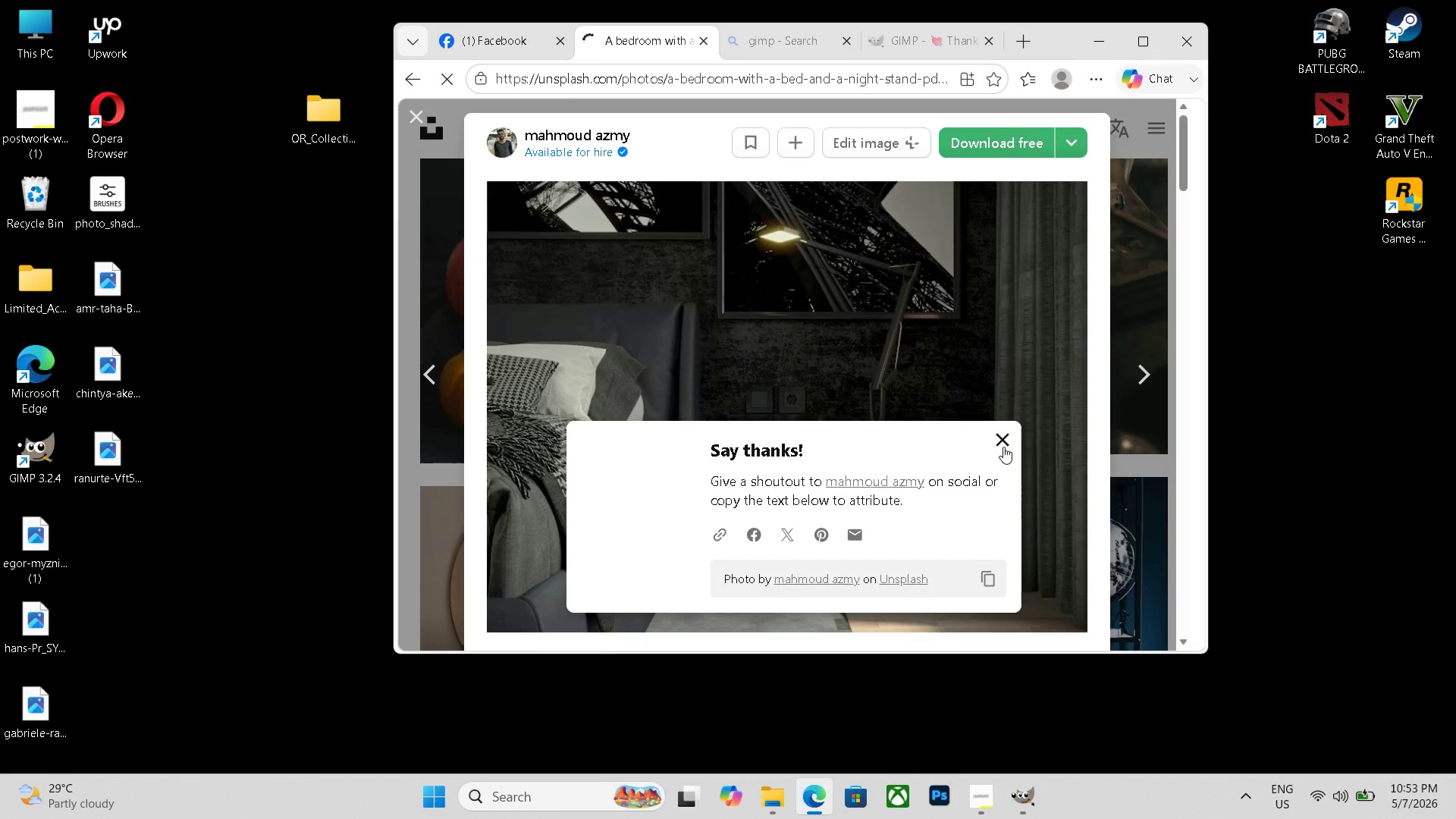 
left_click([1003, 447])
 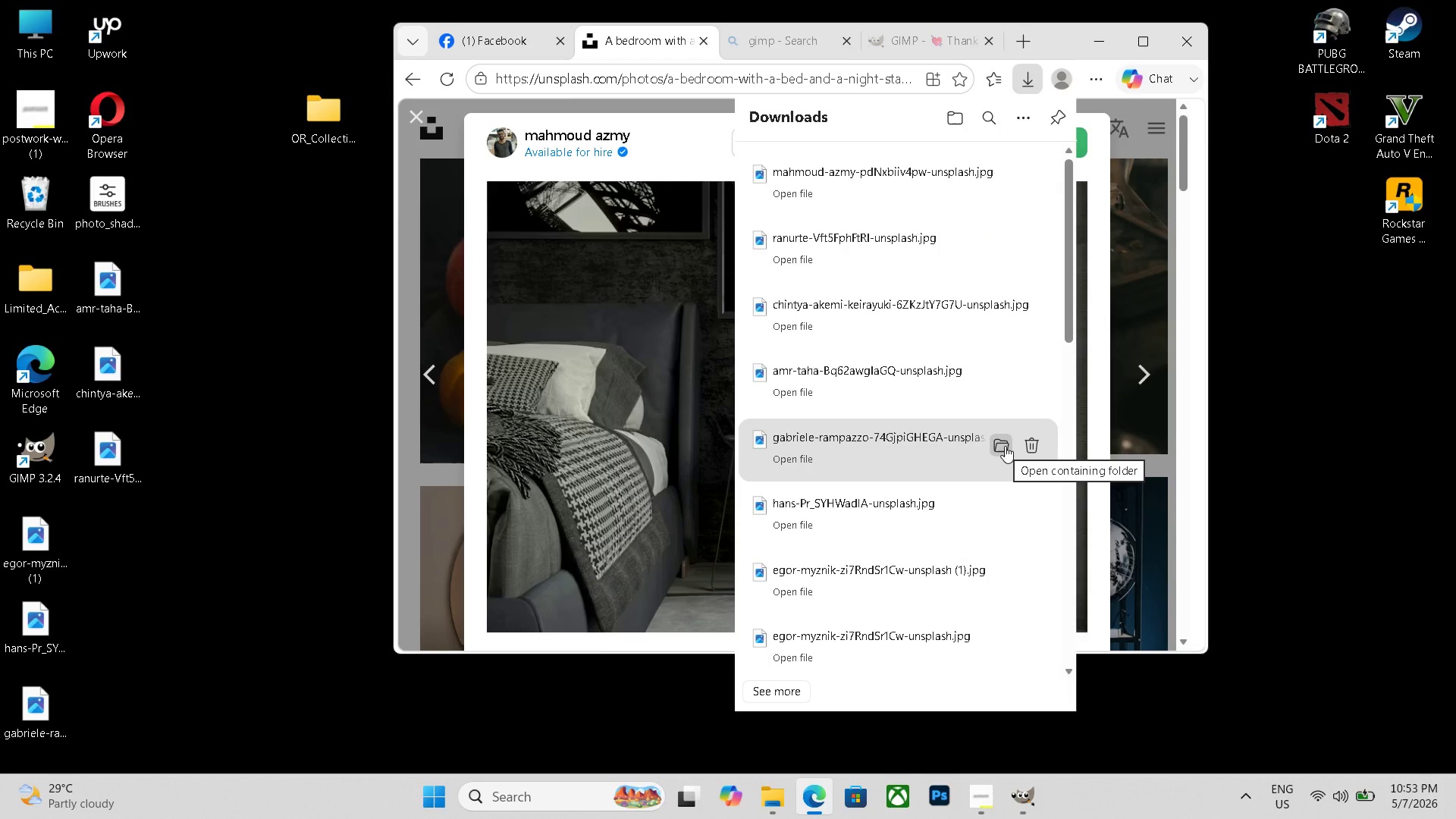 
wait(5.22)
 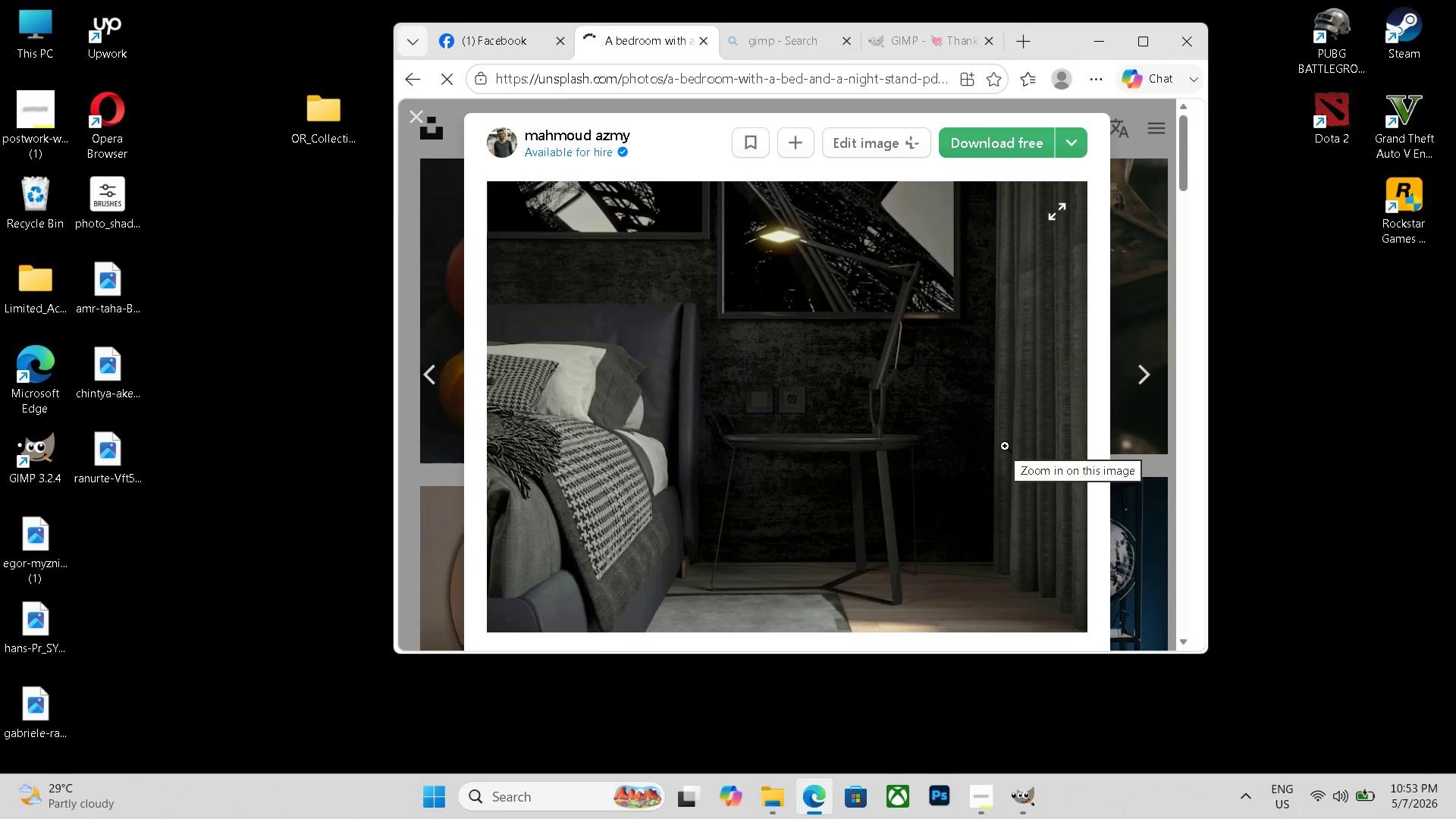 
left_click_drag(start_coordinate=[952, 188], to_coordinate=[115, 535])
 